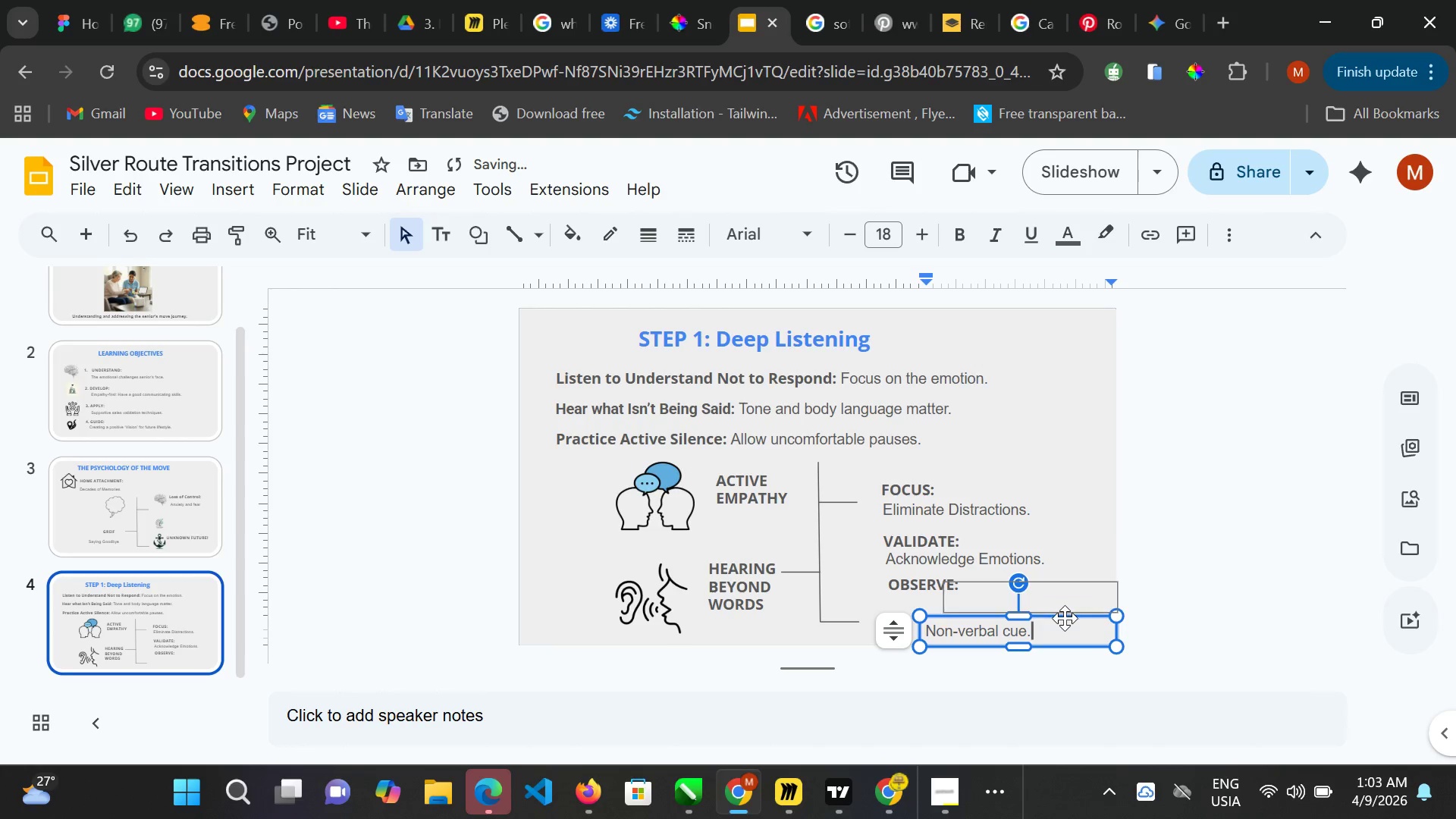 
left_click_drag(start_coordinate=[1065, 618], to_coordinate=[1032, 596])
 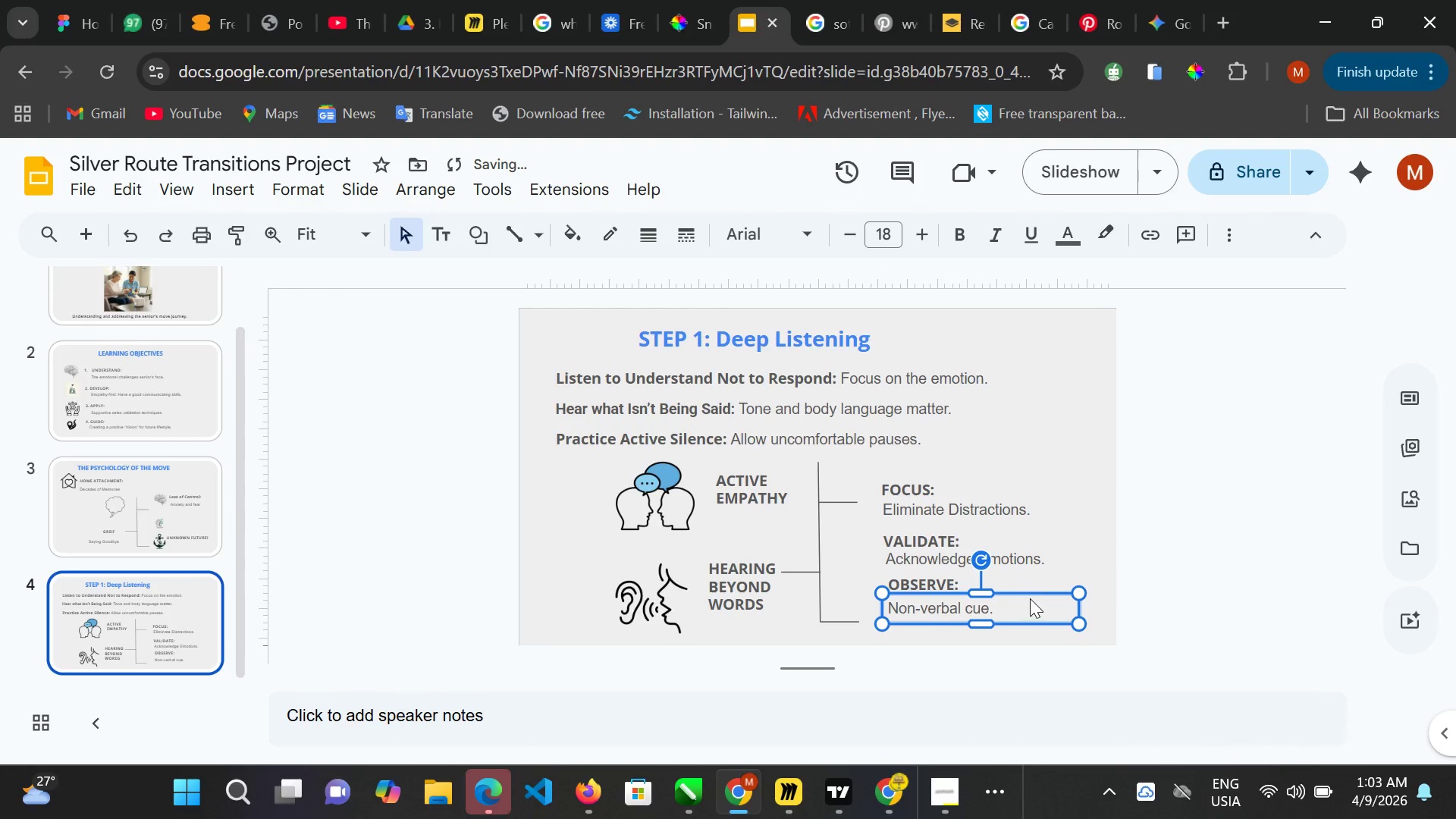 
left_click([1032, 596])
 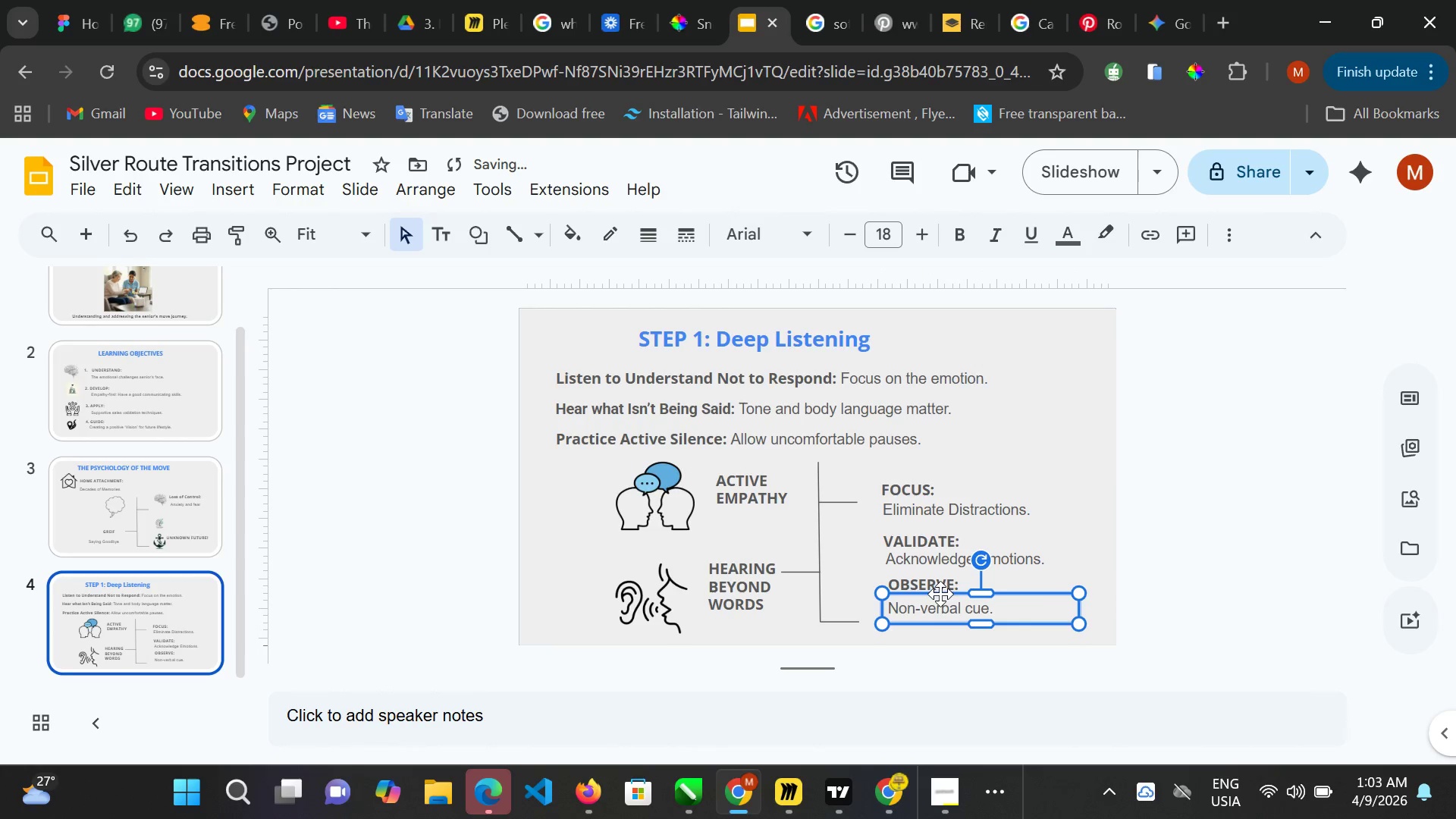 
key(Shift+ShiftLeft)
 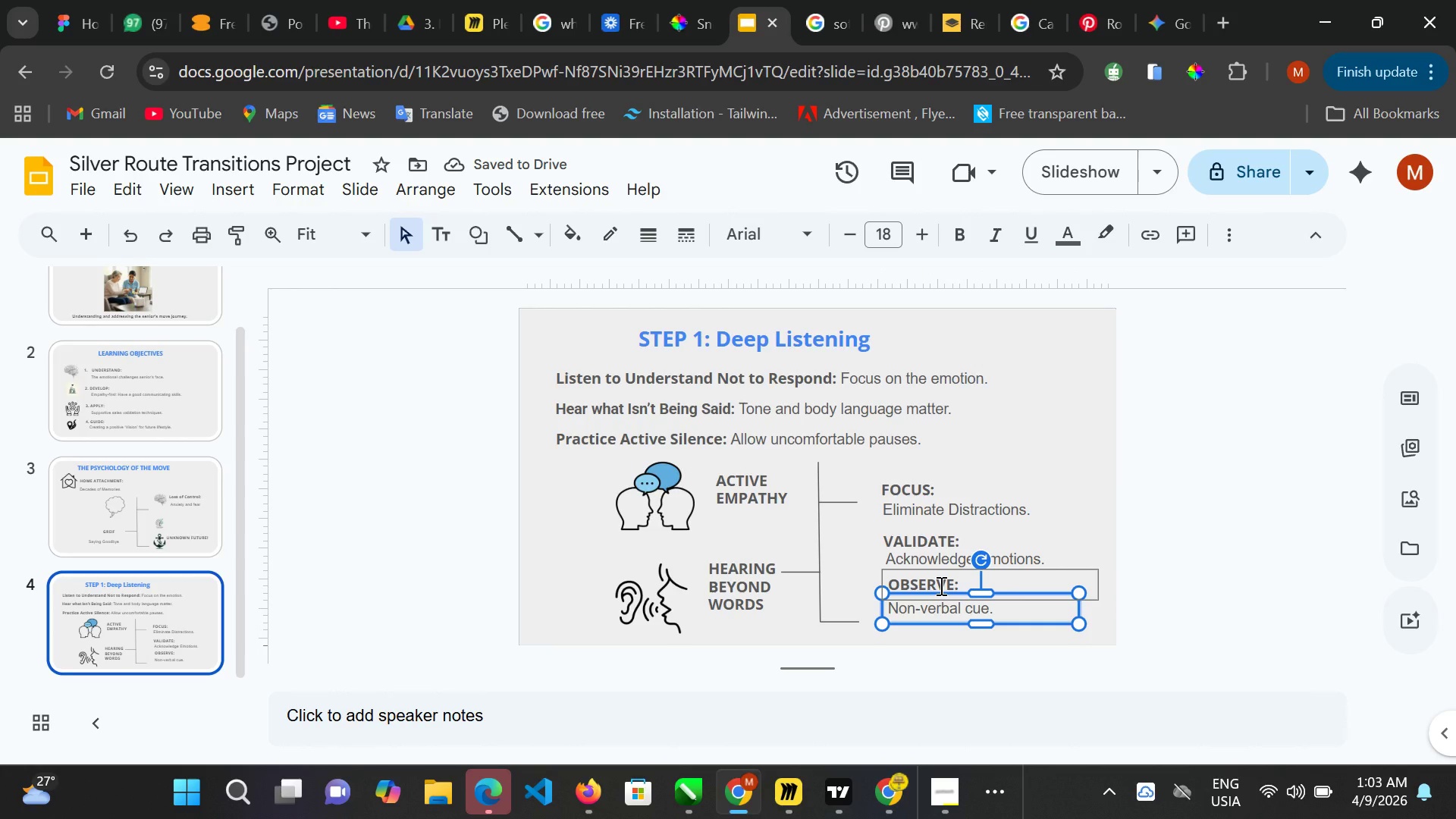 
hold_key(key=ControlLeft, duration=1.52)
 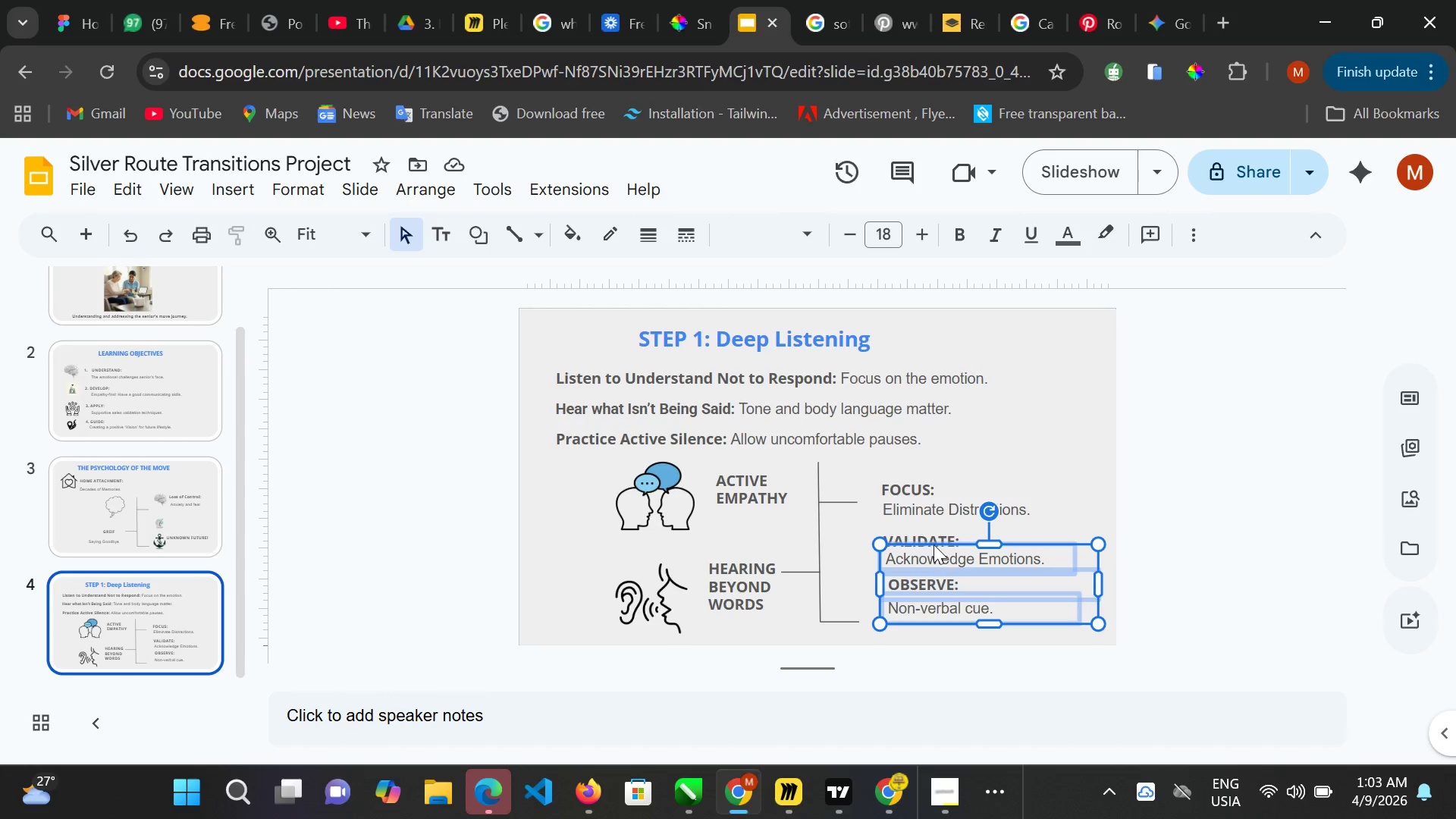 
hold_key(key=ControlLeft, duration=1.5)
left_click([937, 554])
 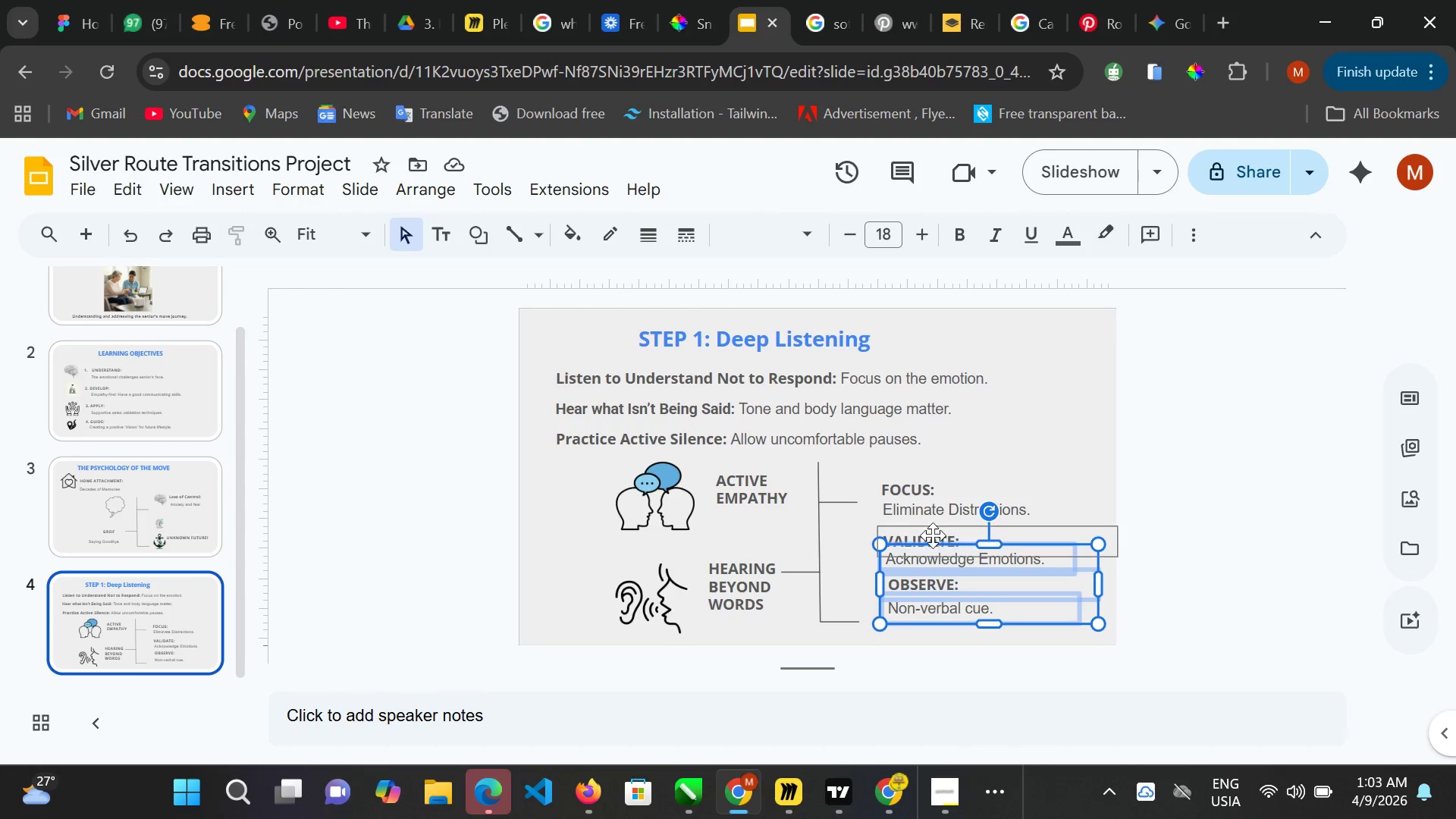 
left_click([933, 535])
 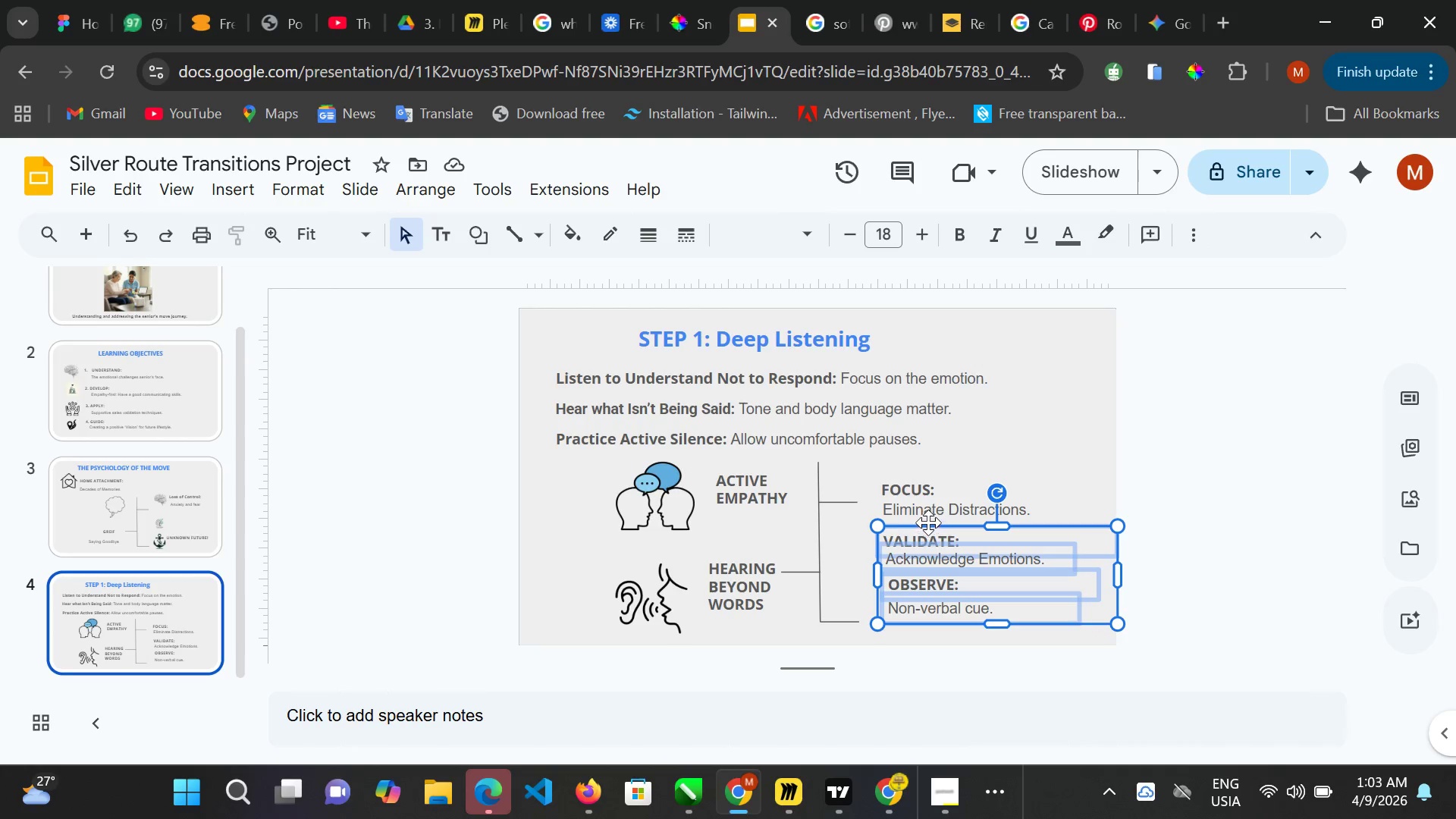 
hold_key(key=ControlLeft, duration=1.41)
 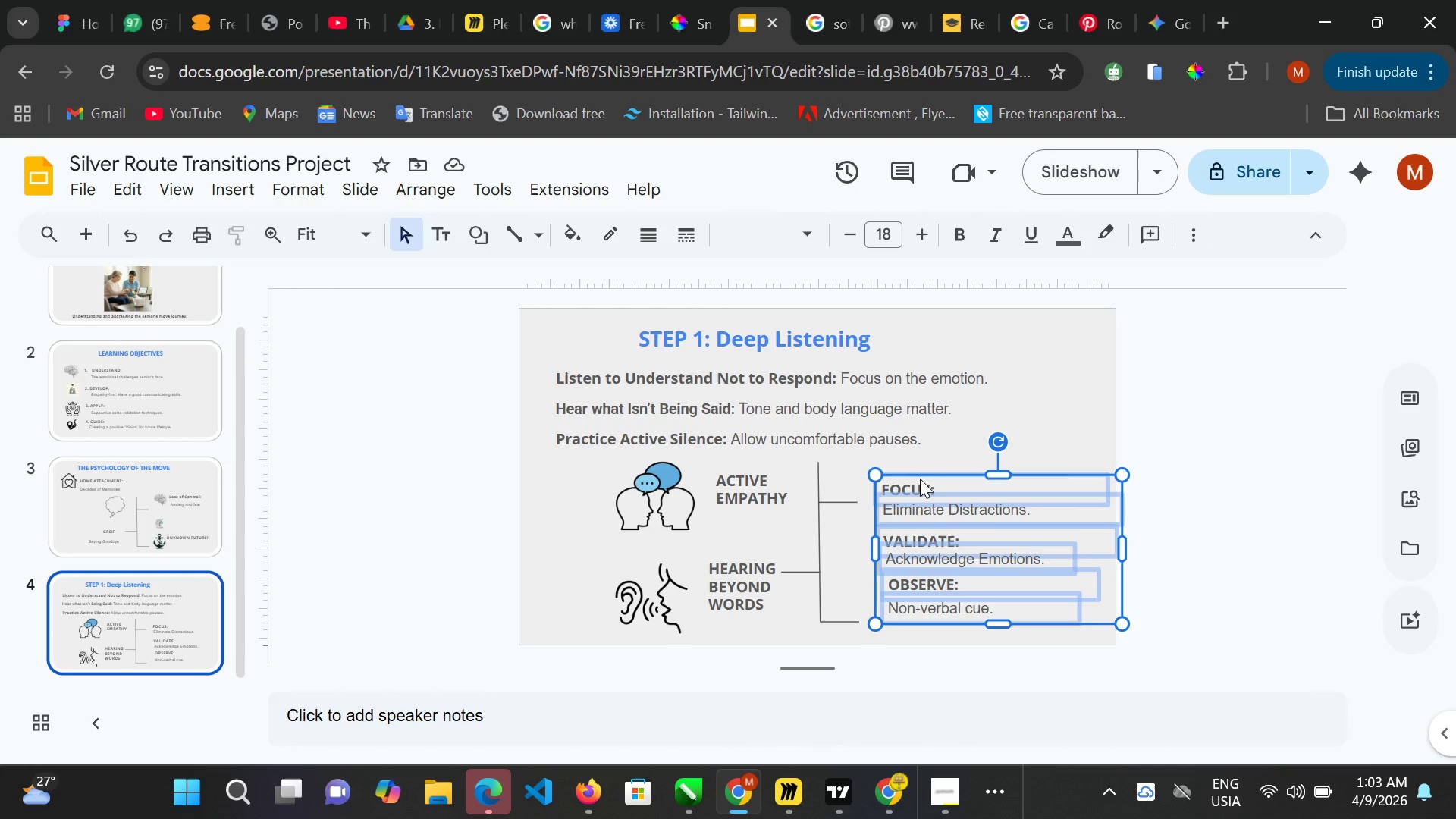 
hold_key(key=ArrowUp, duration=0.91)
 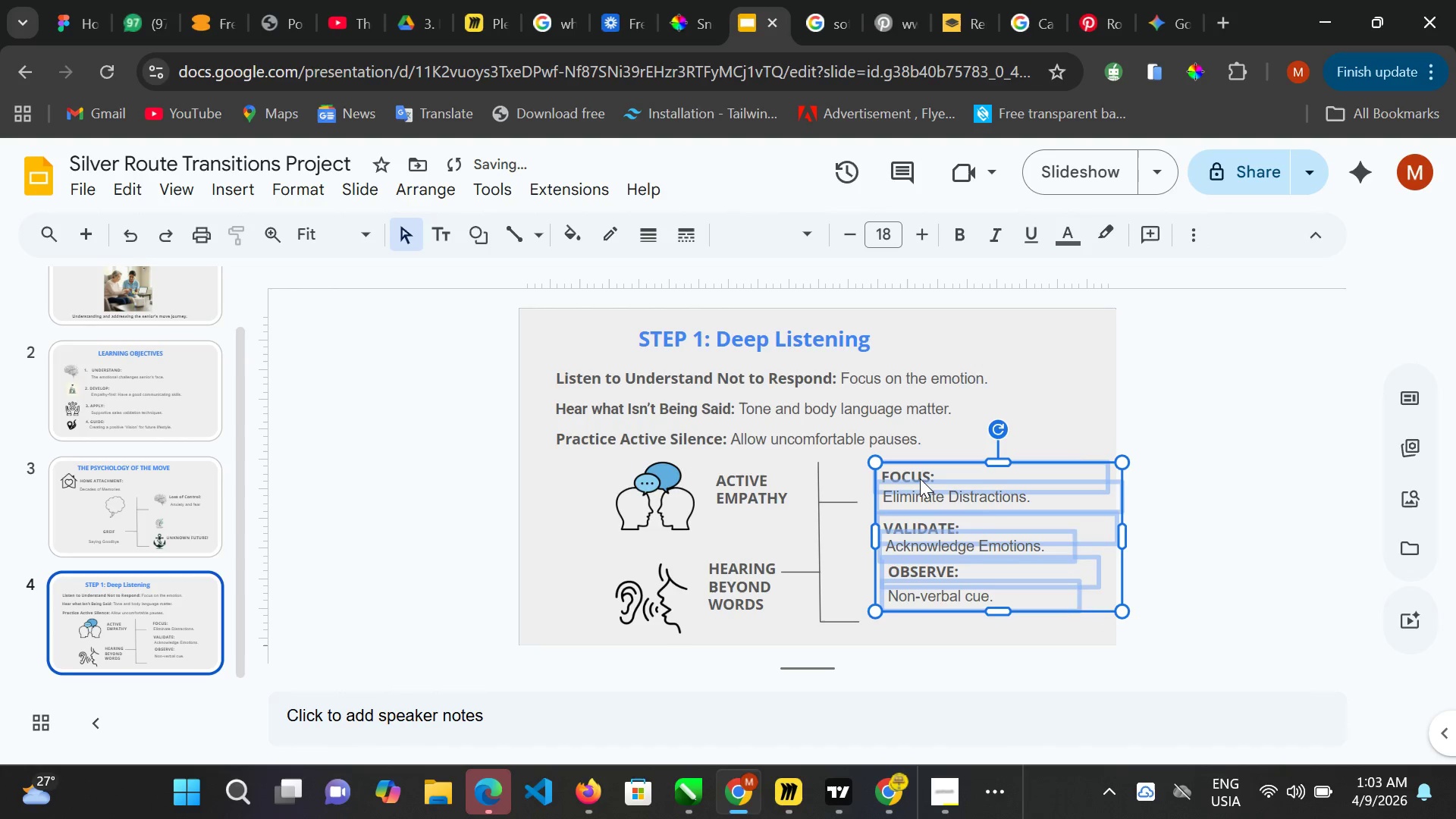 
hold_key(key=ArrowUp, duration=0.41)
 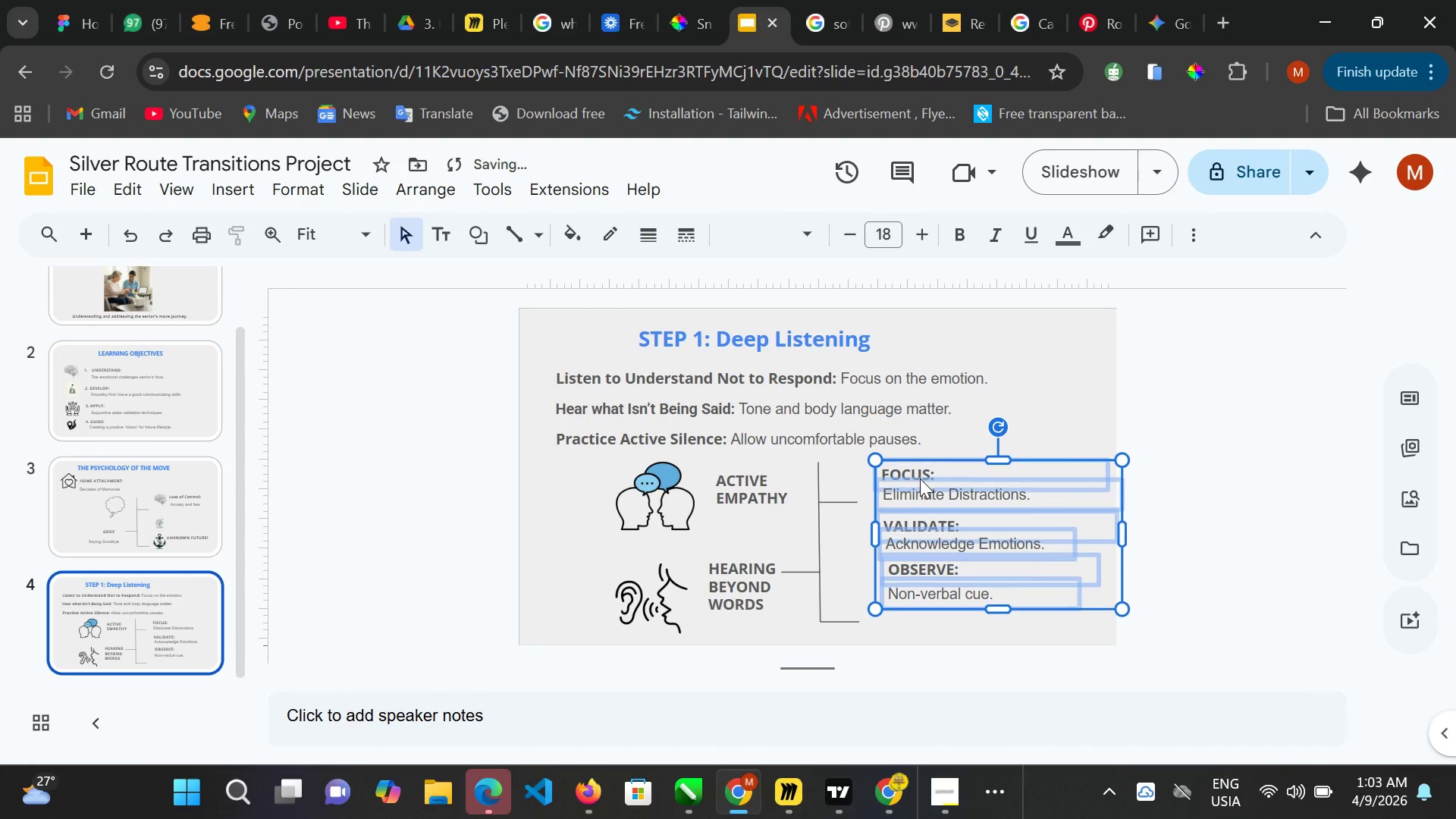 
key(ArrowUp)
 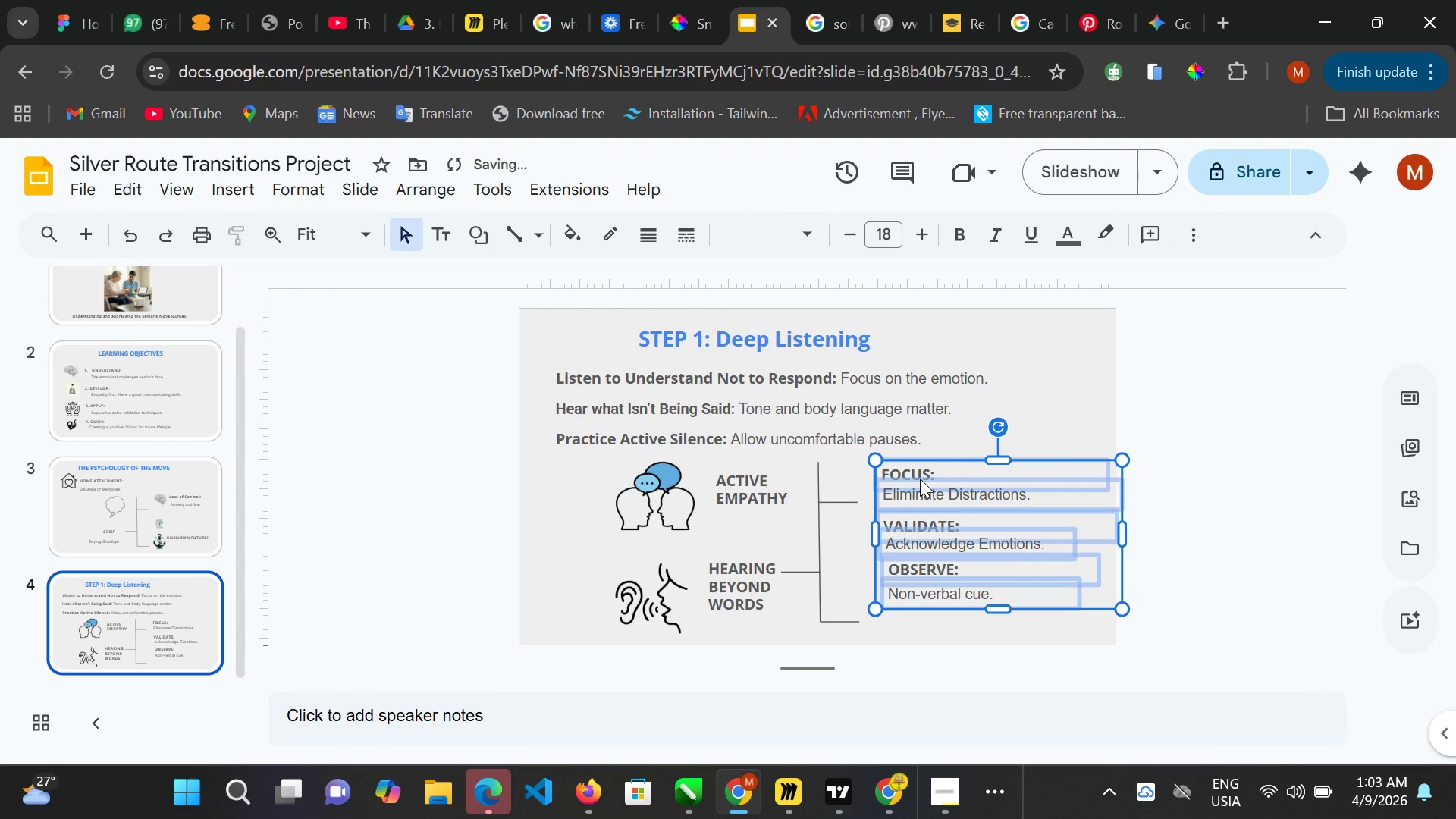 
key(ArrowUp)
 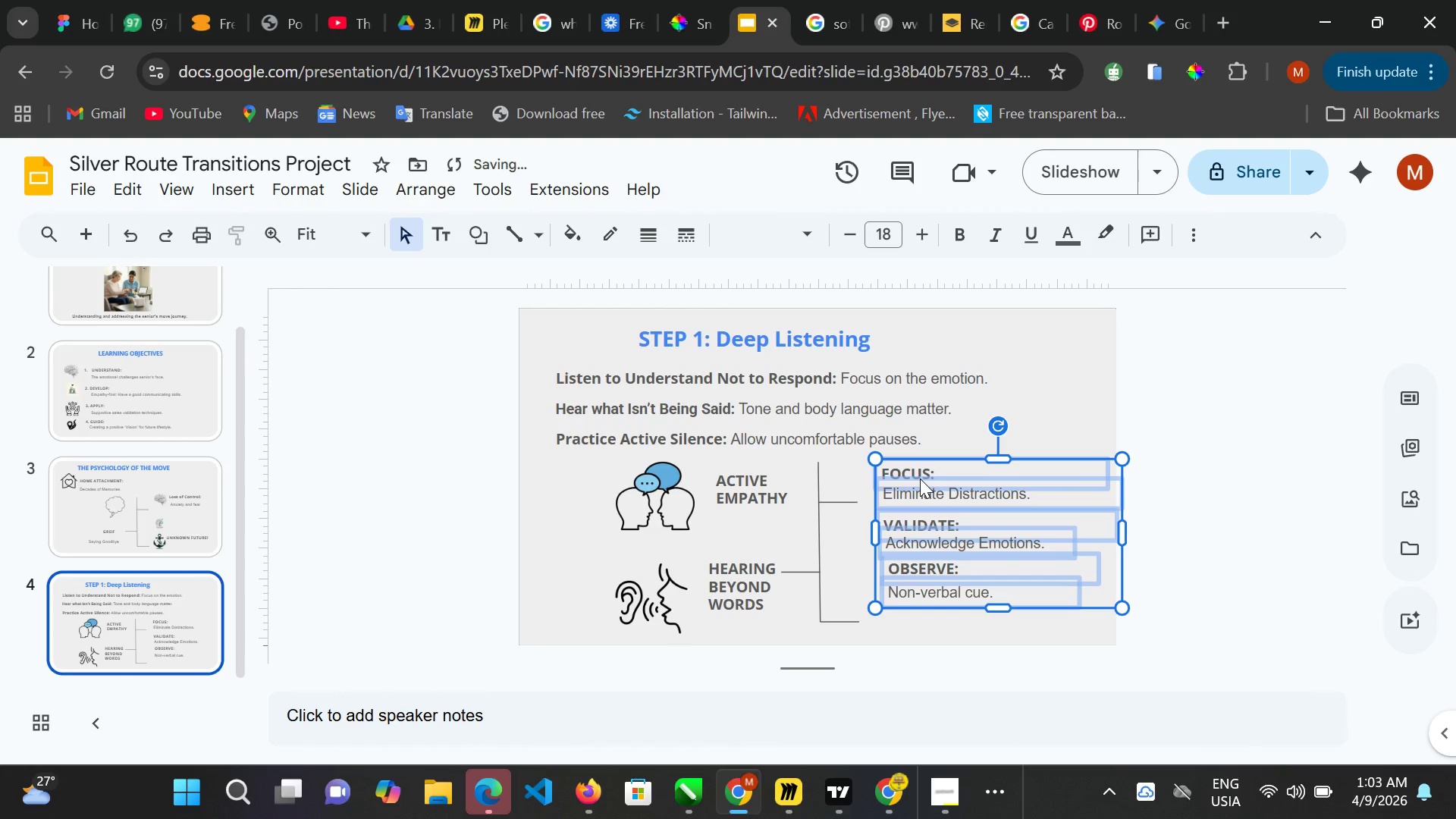 
key(ArrowUp)
 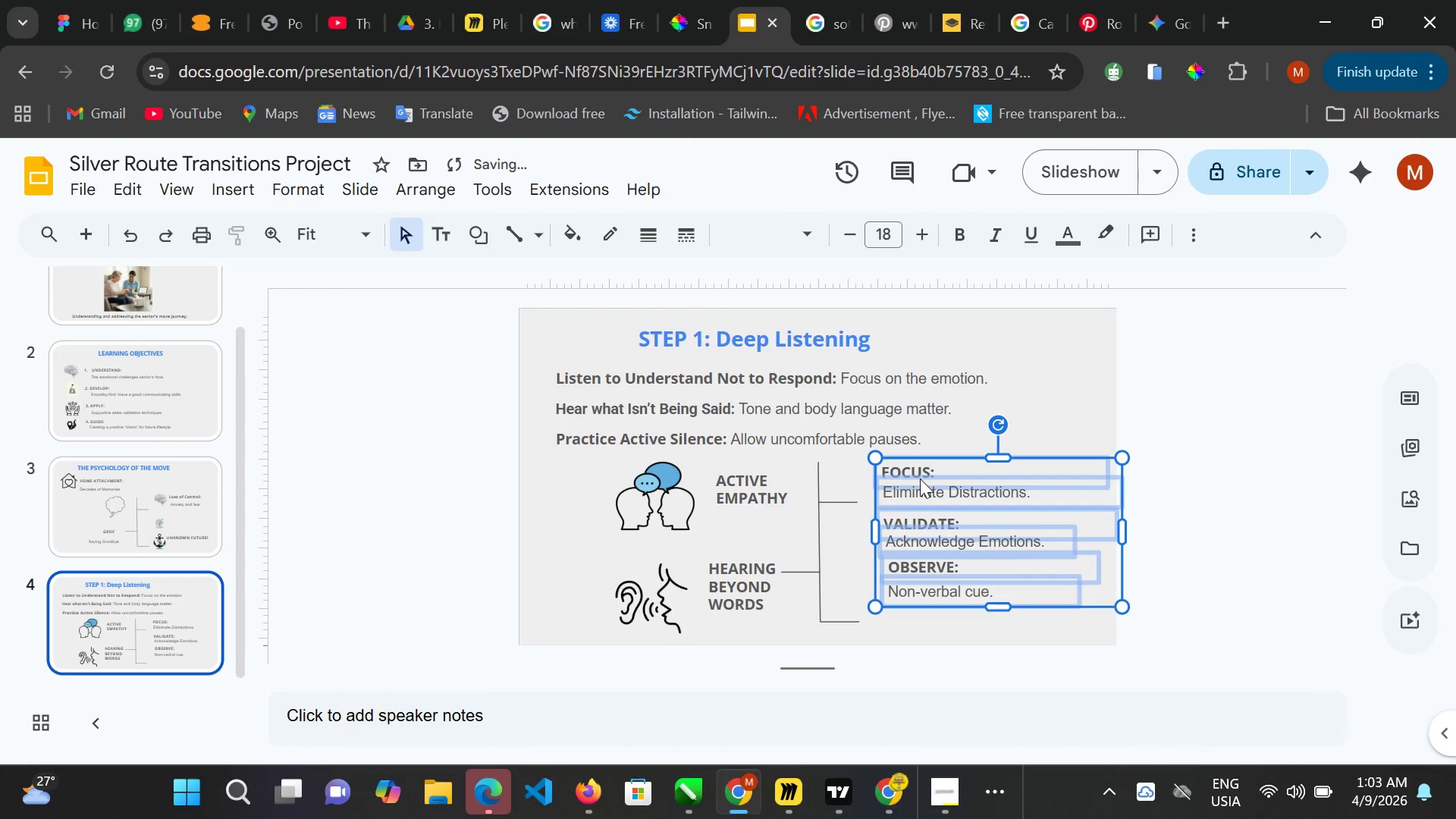 
key(ArrowUp)
 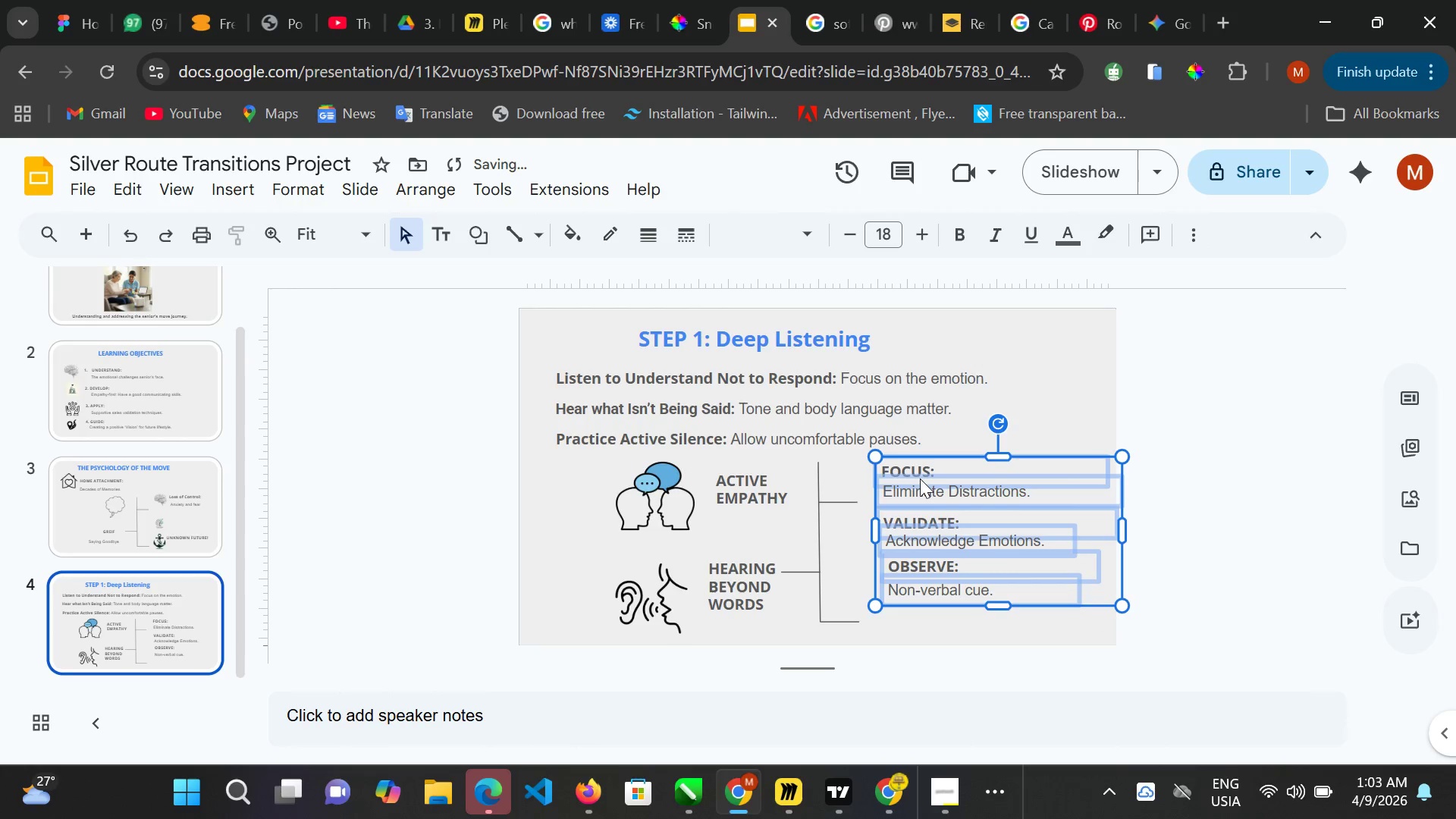 
key(ArrowUp)
 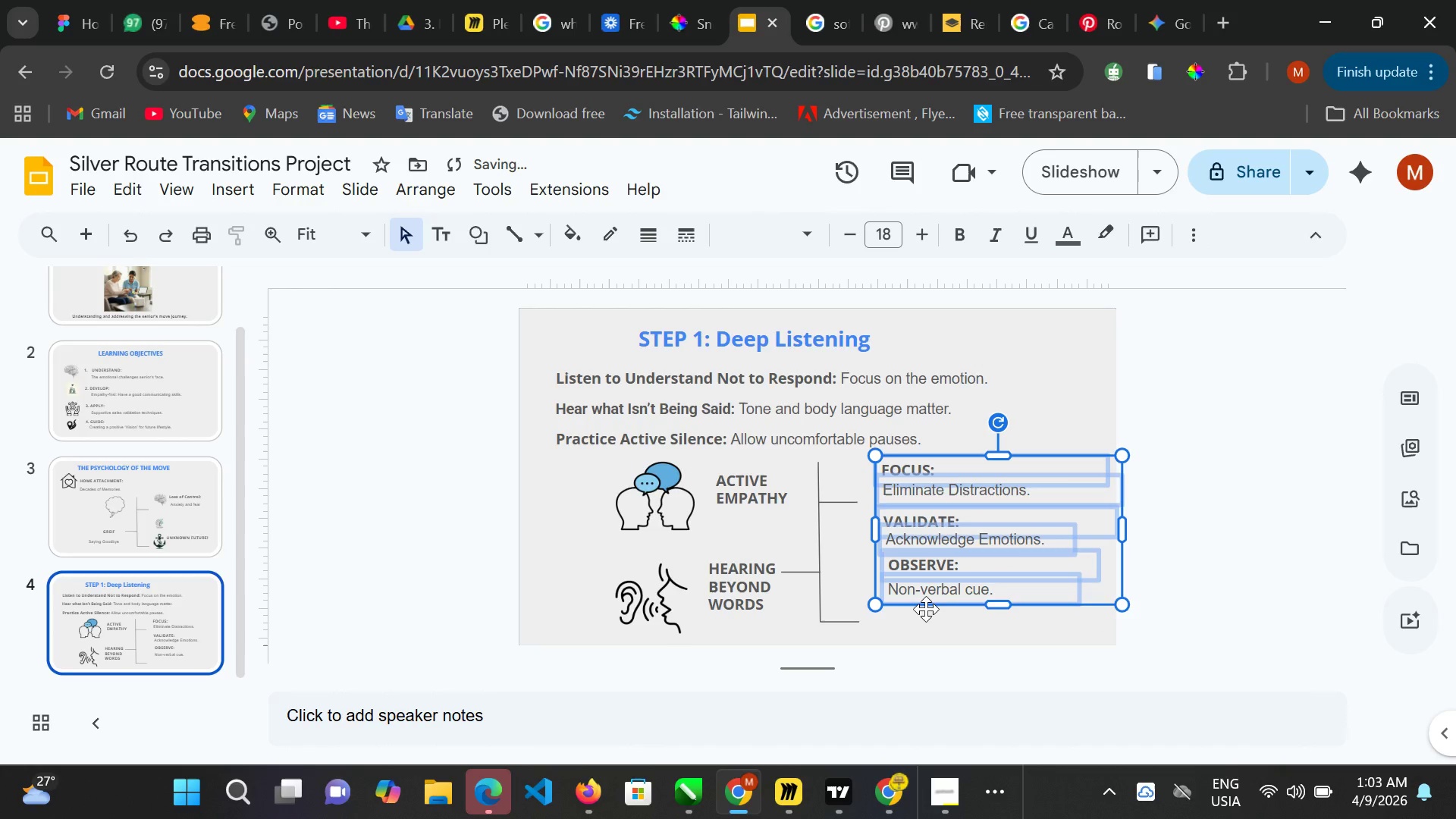 
left_click([926, 621])
 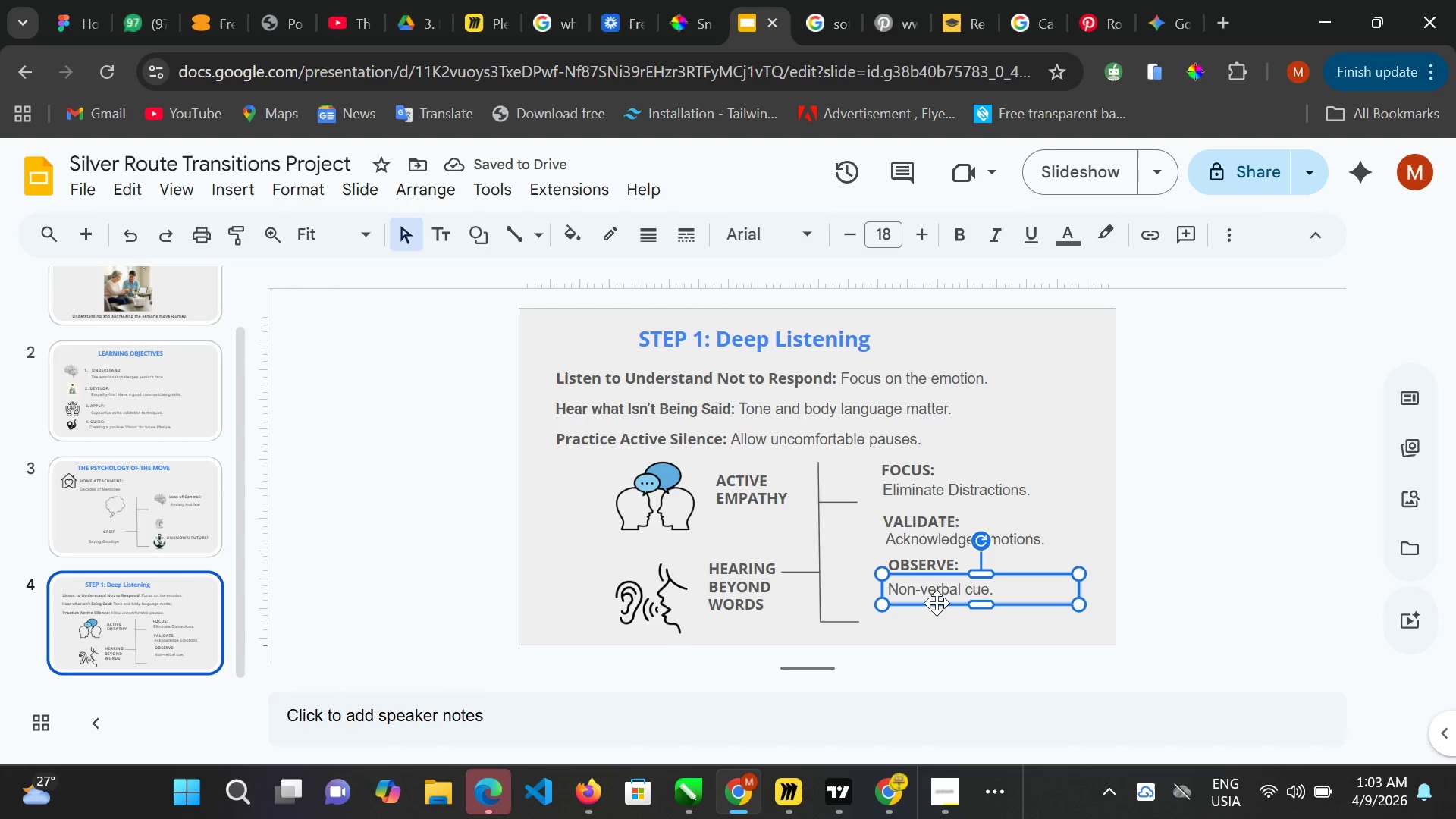 
key(ArrowUp)
 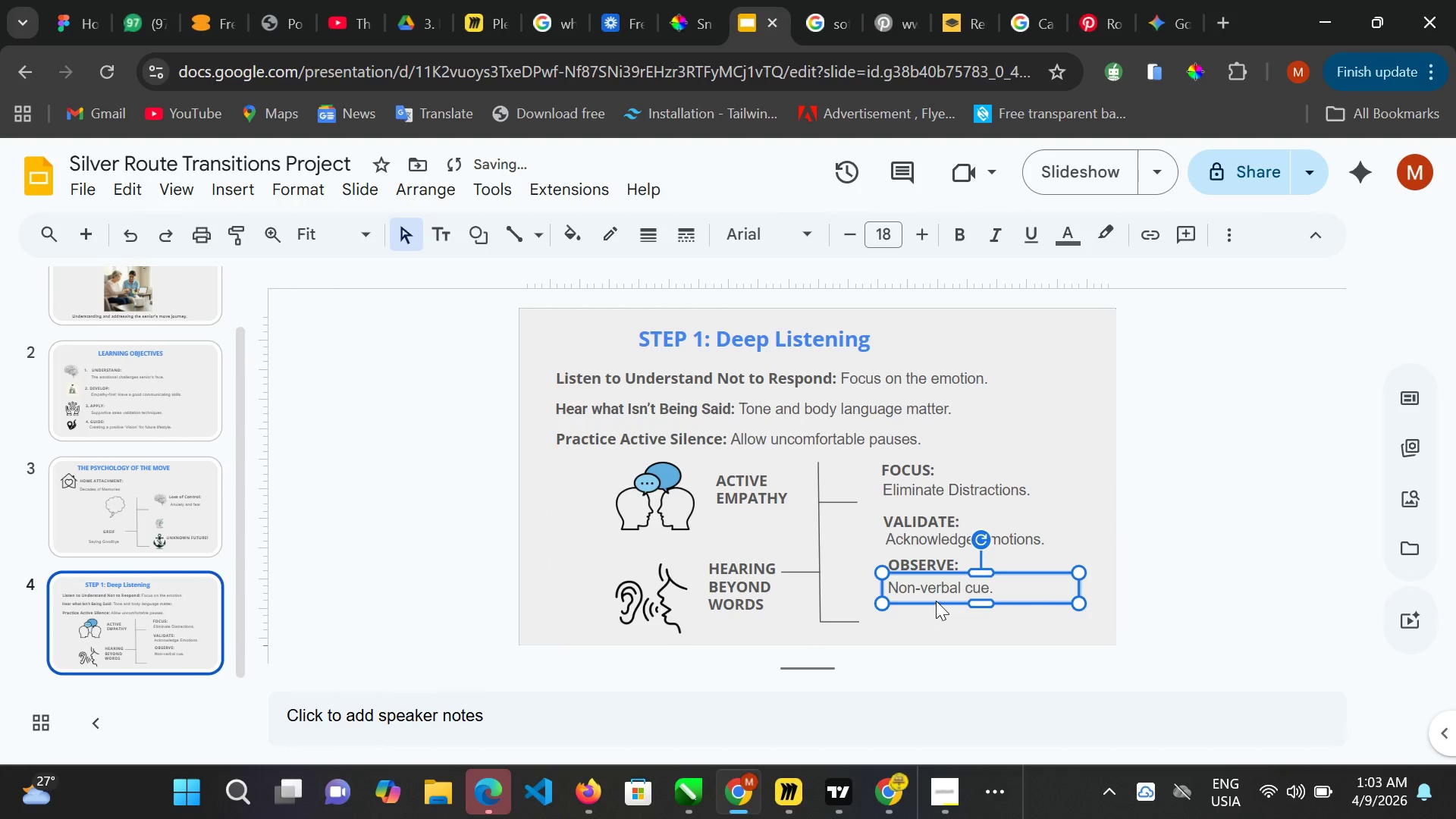 
key(ArrowUp)
 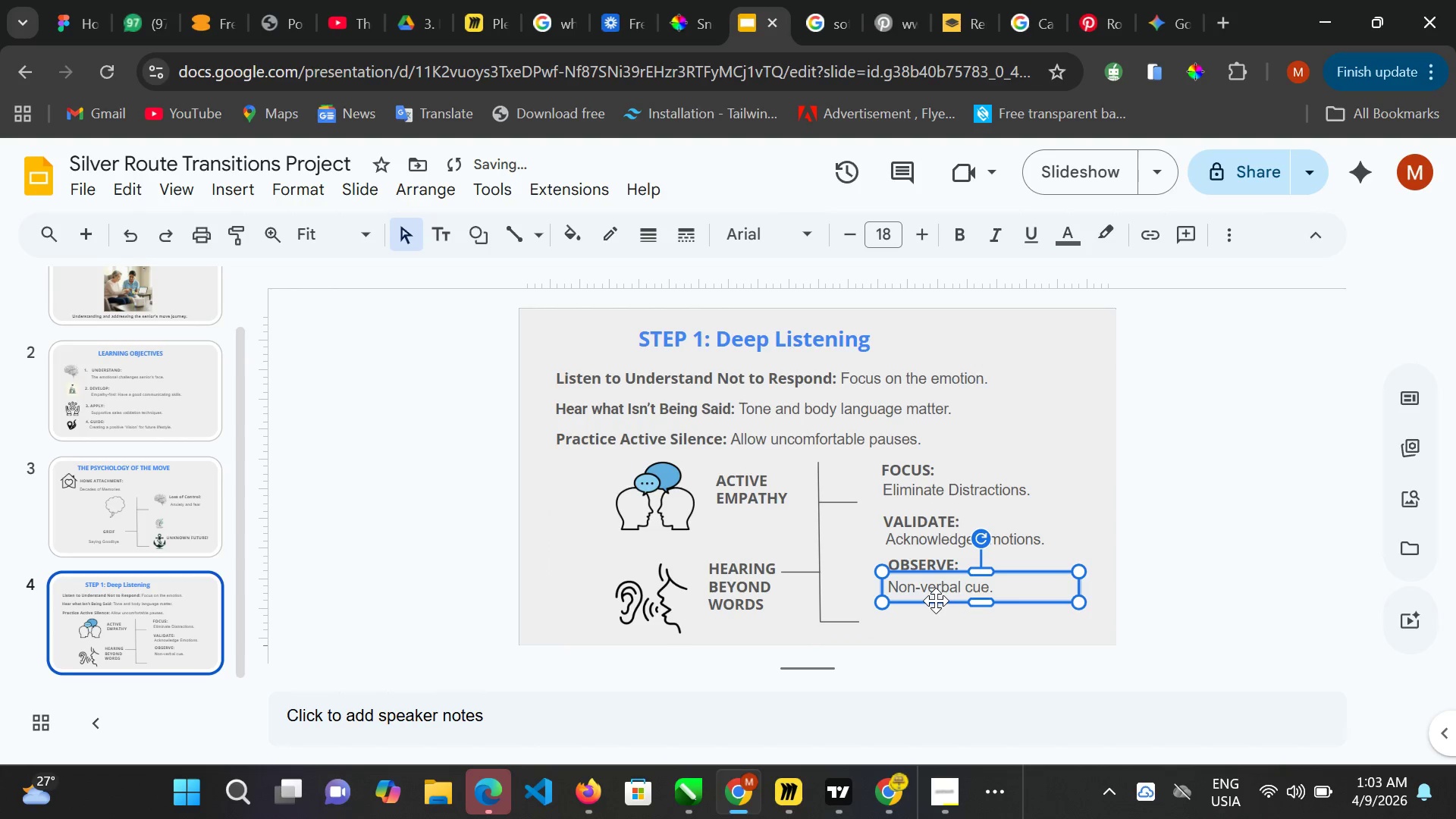 
key(ArrowUp)
 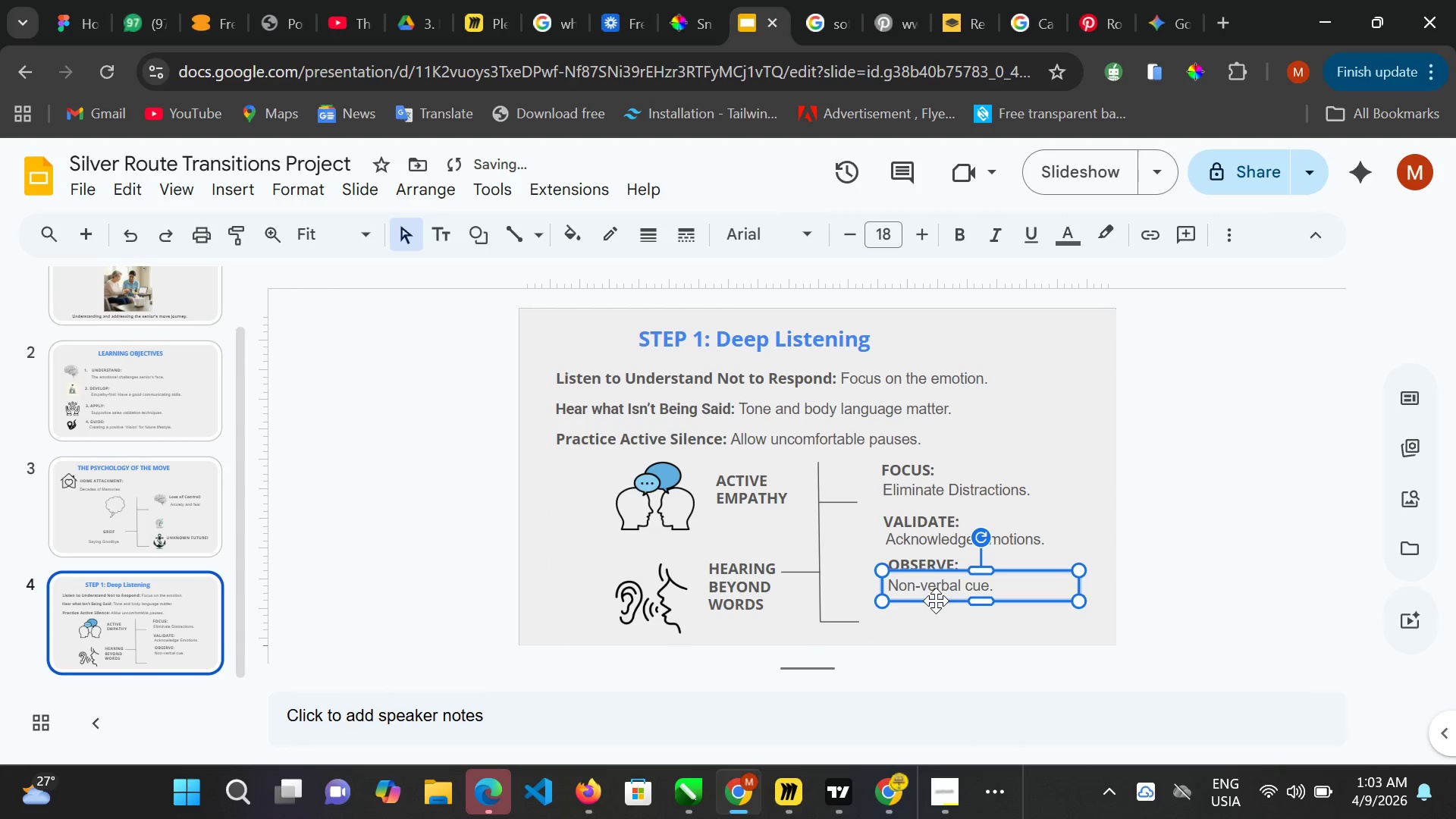 
key(ArrowUp)
 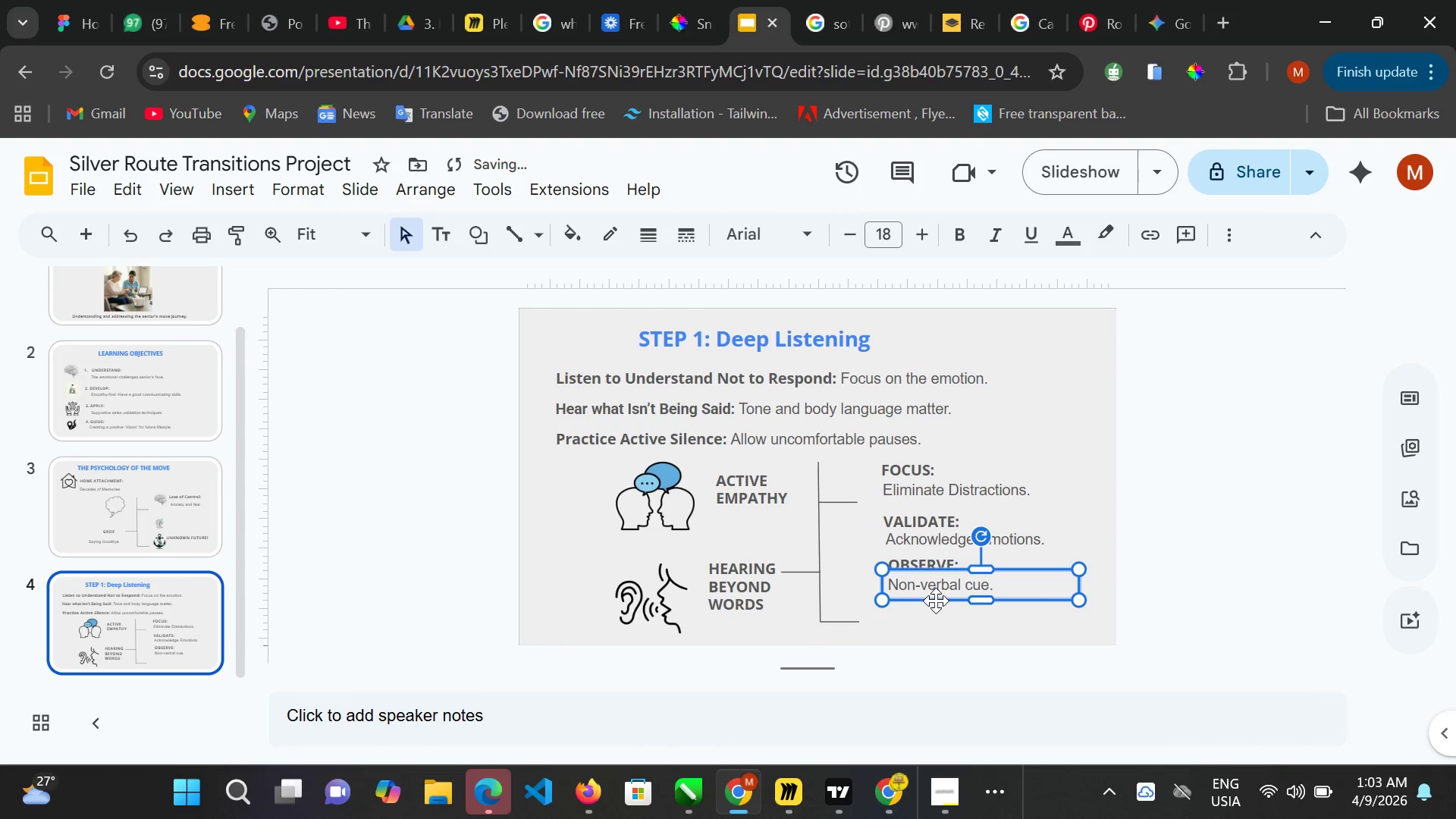 
key(ArrowUp)
 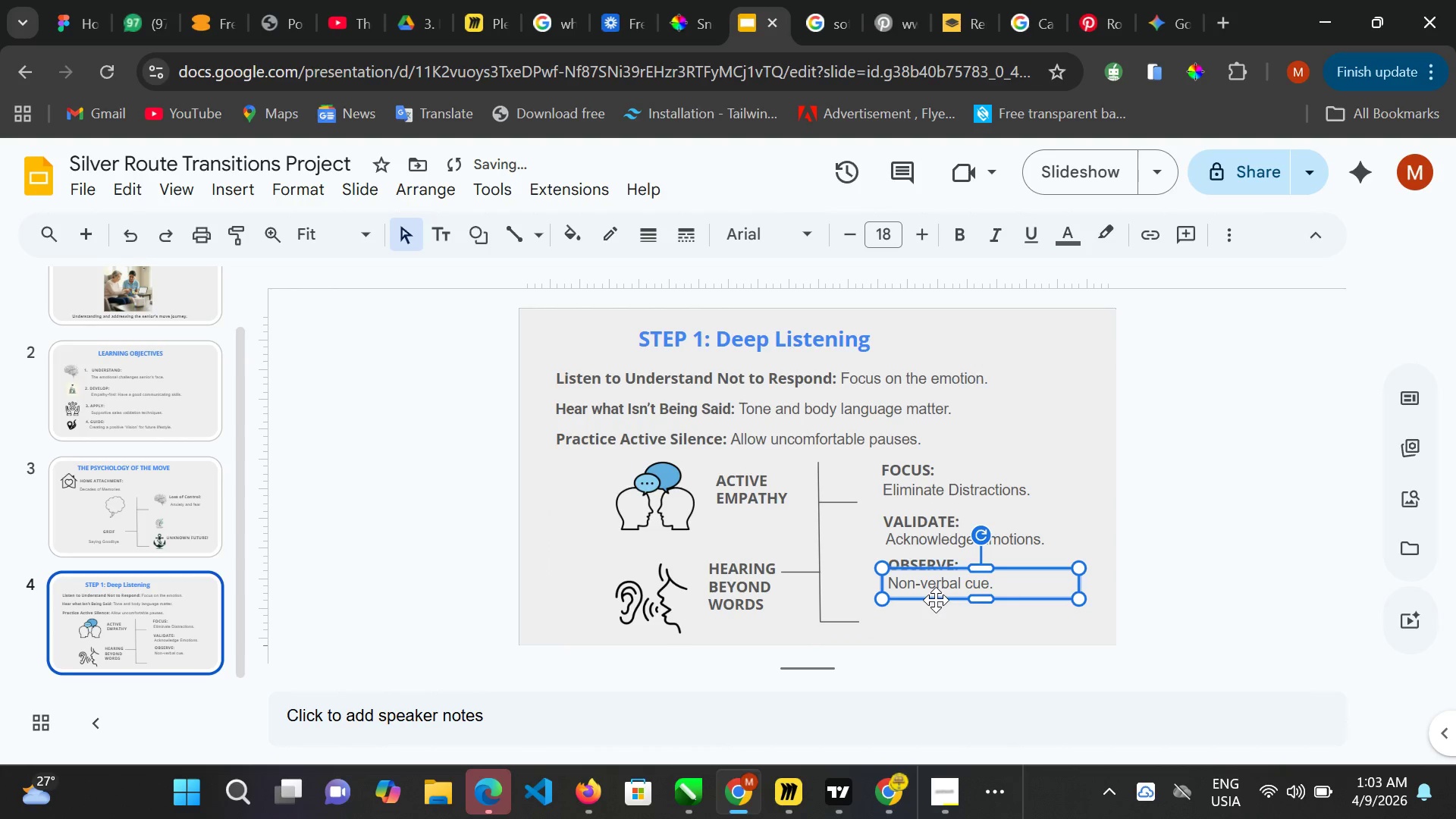 
key(ArrowRight)
 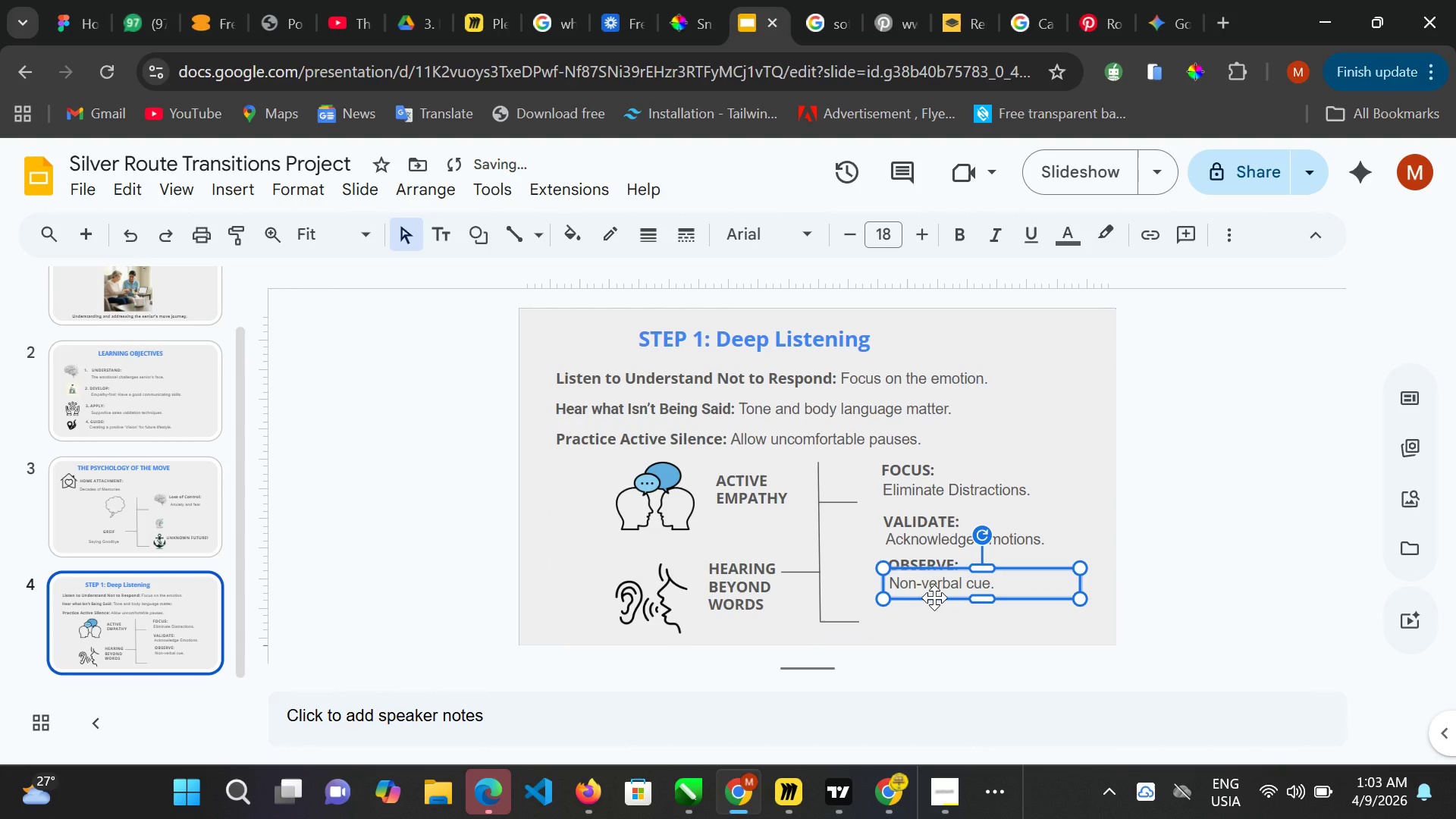 
key(ArrowUp)
 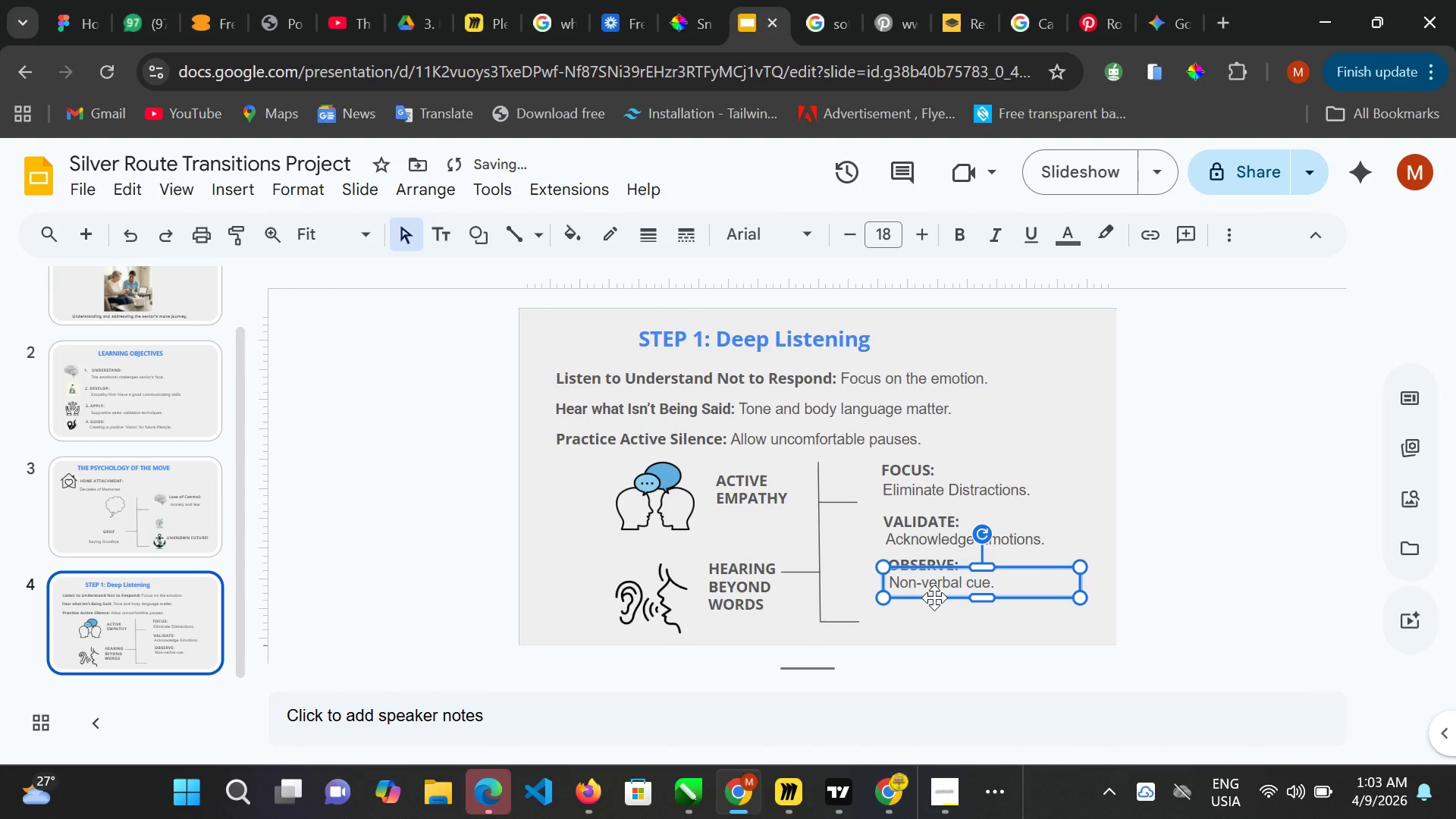 
key(ArrowRight)
 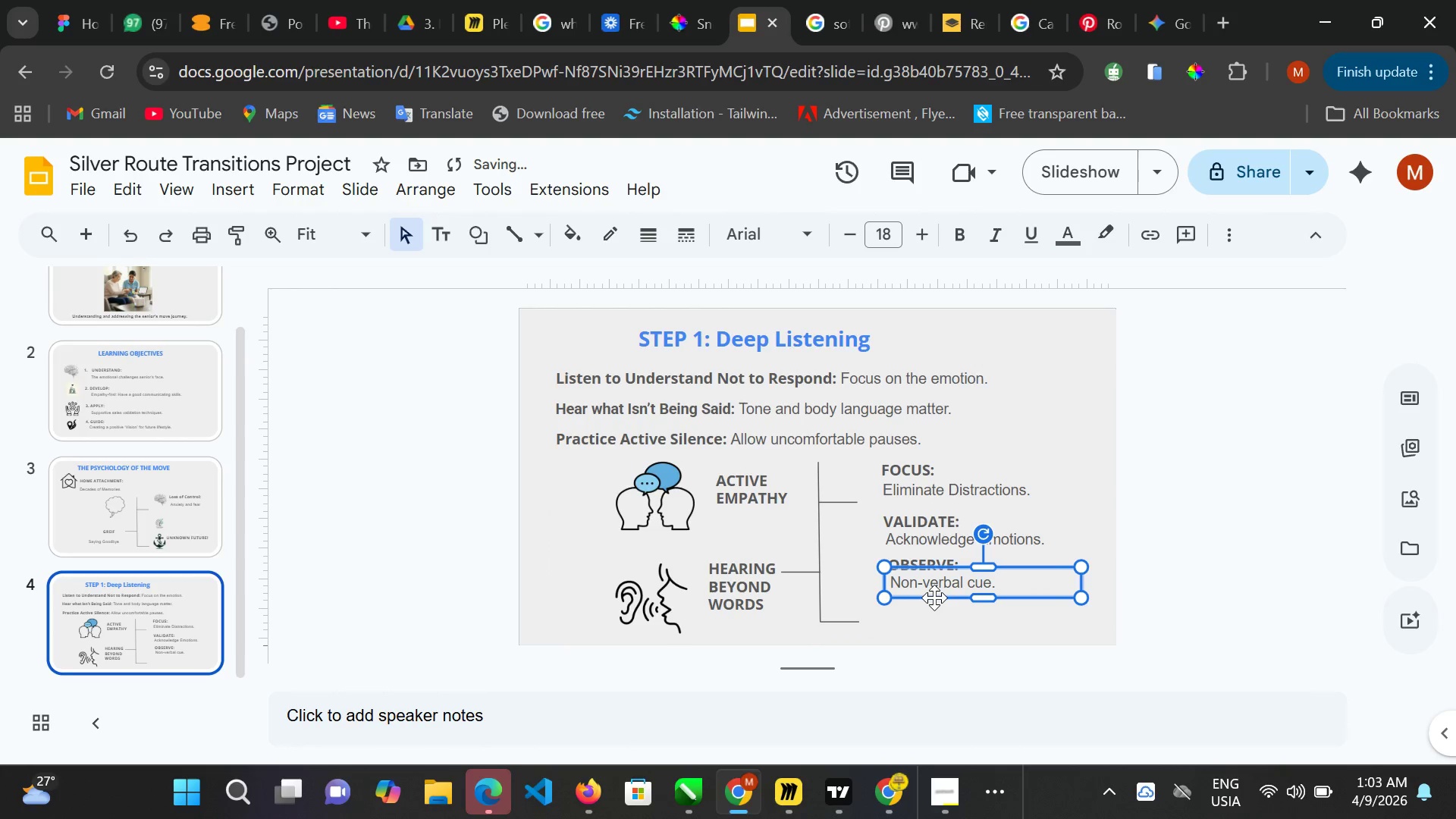 
key(ArrowRight)
 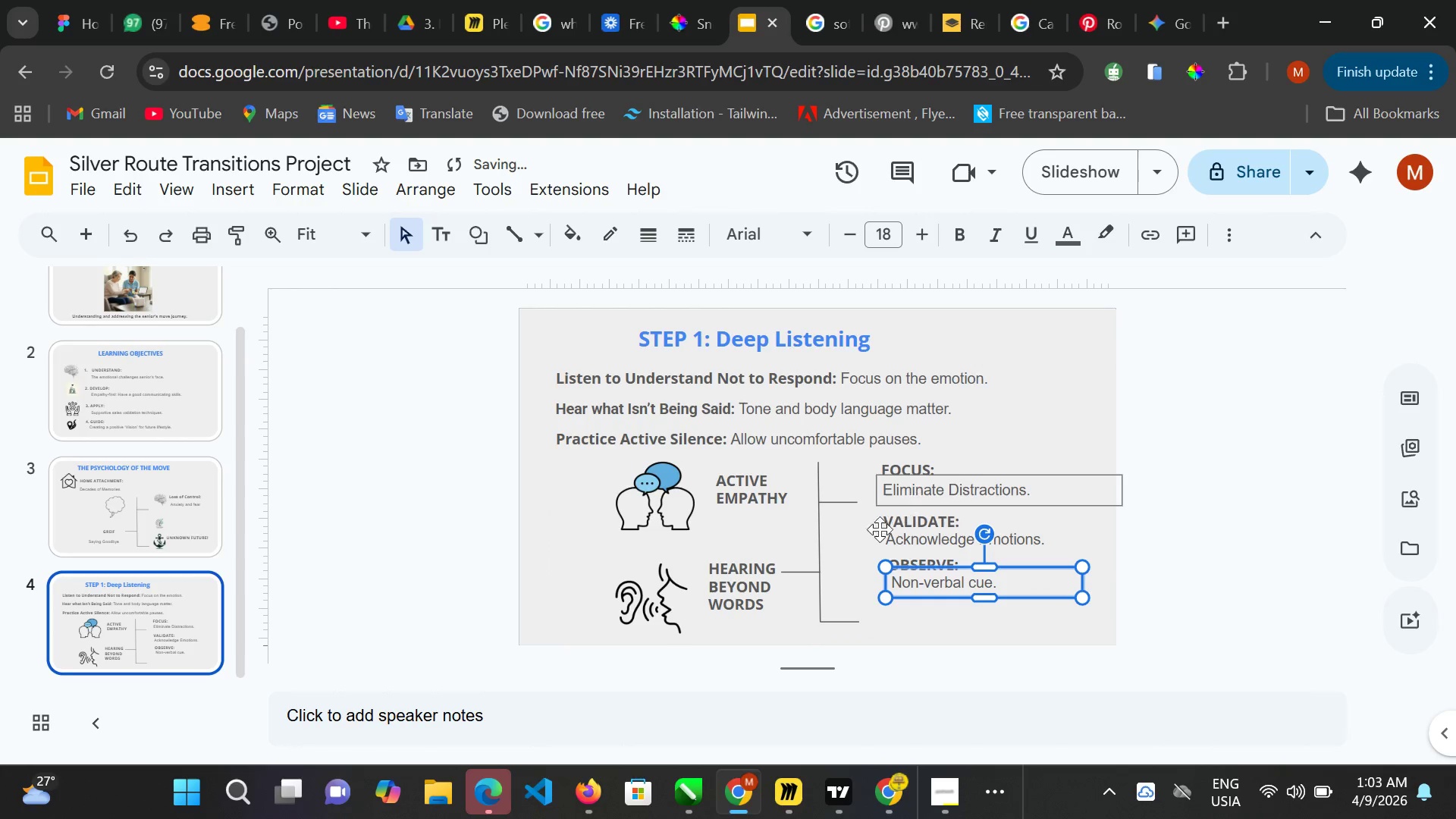 
left_click([869, 558])
 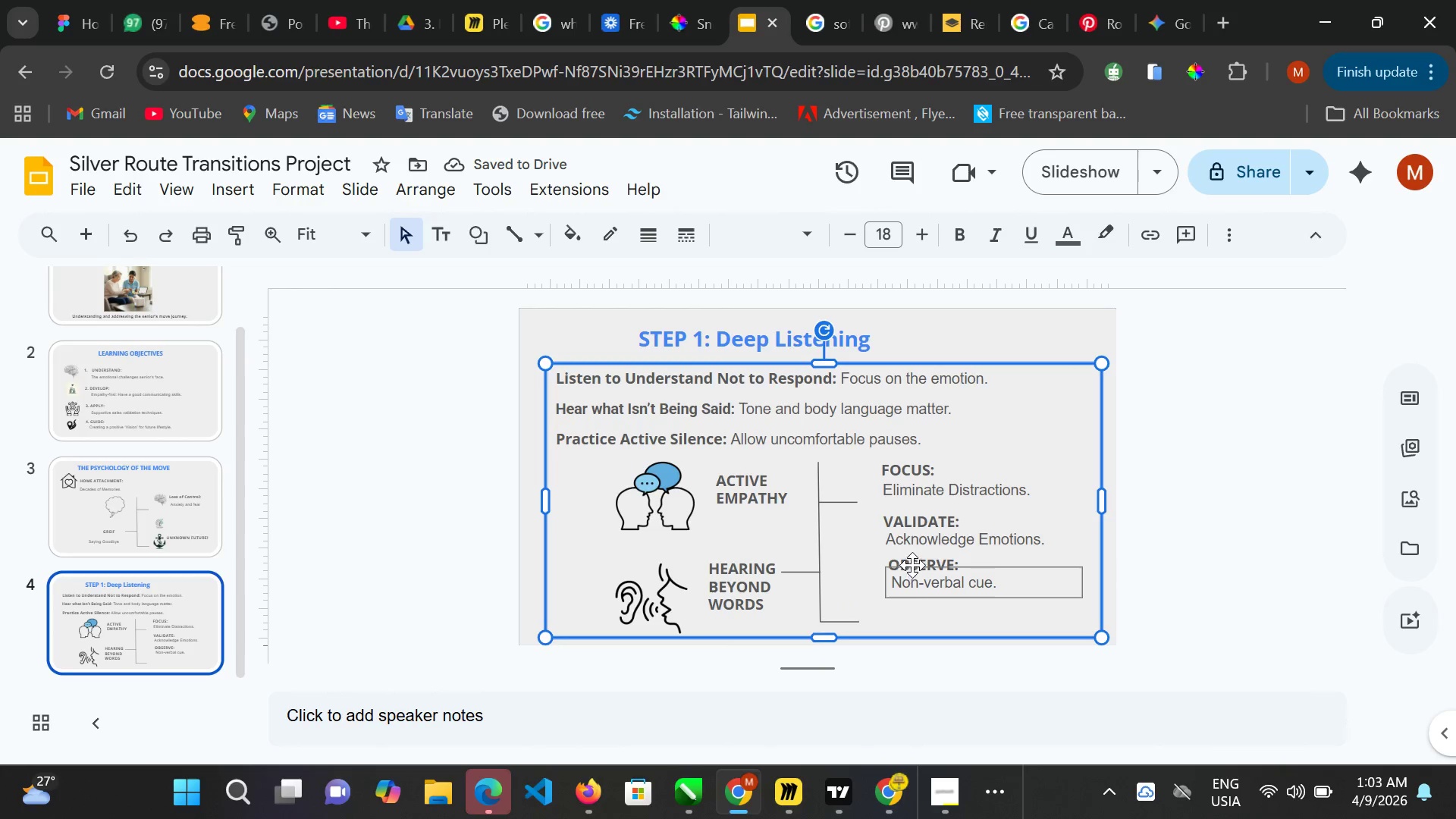 
left_click([913, 562])
 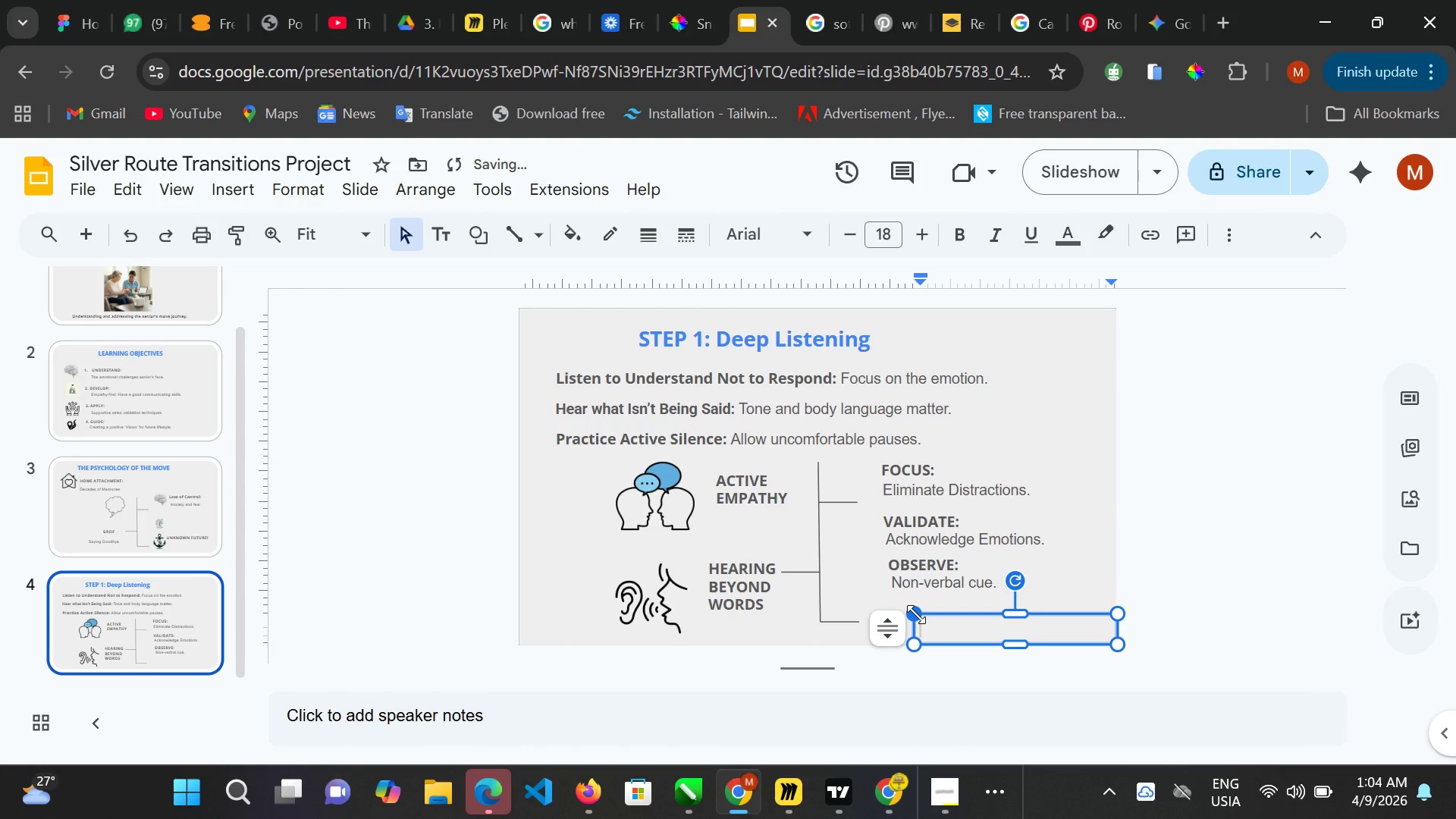 
wait(6.94)
 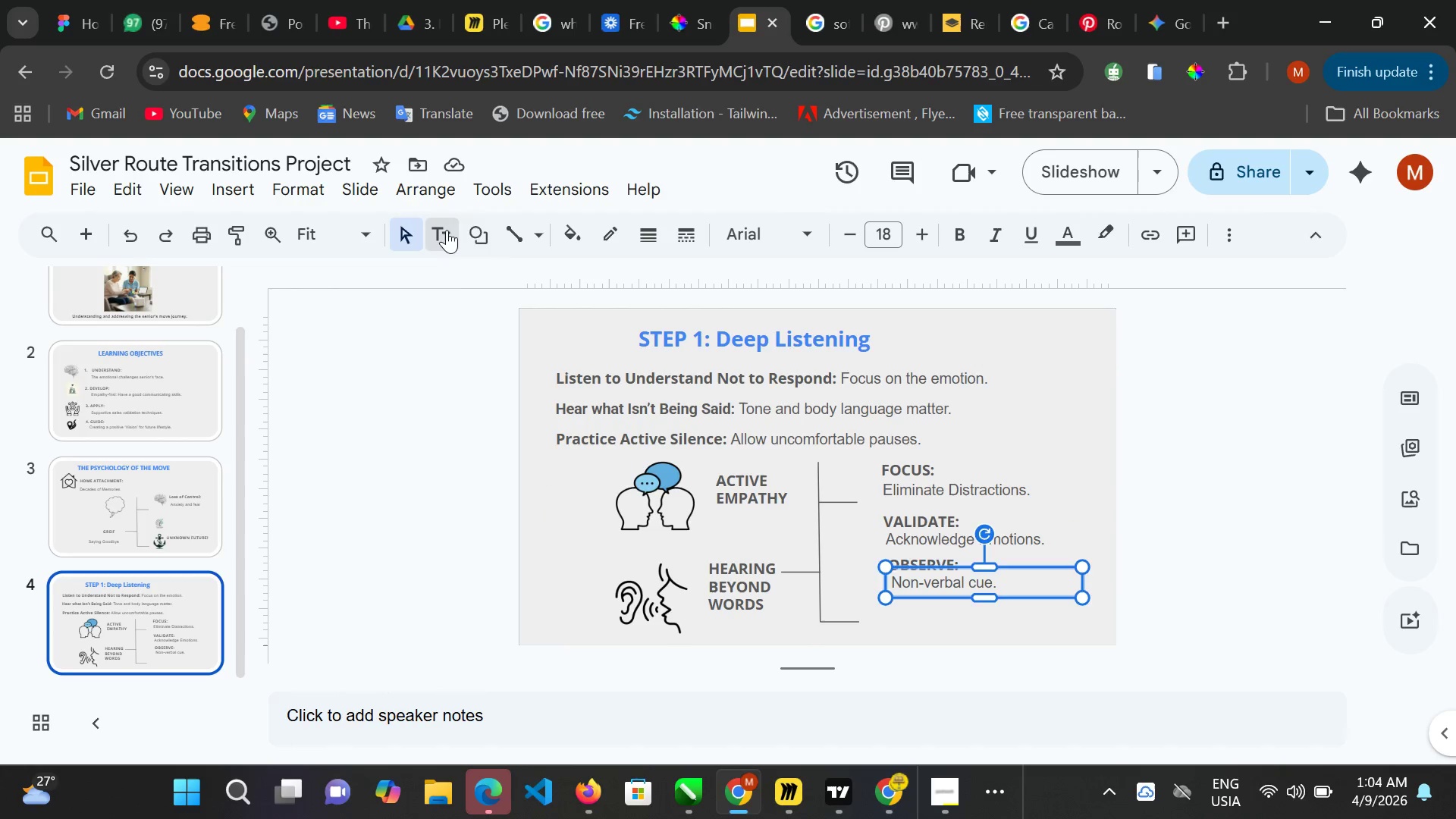 
type(ASK:)
 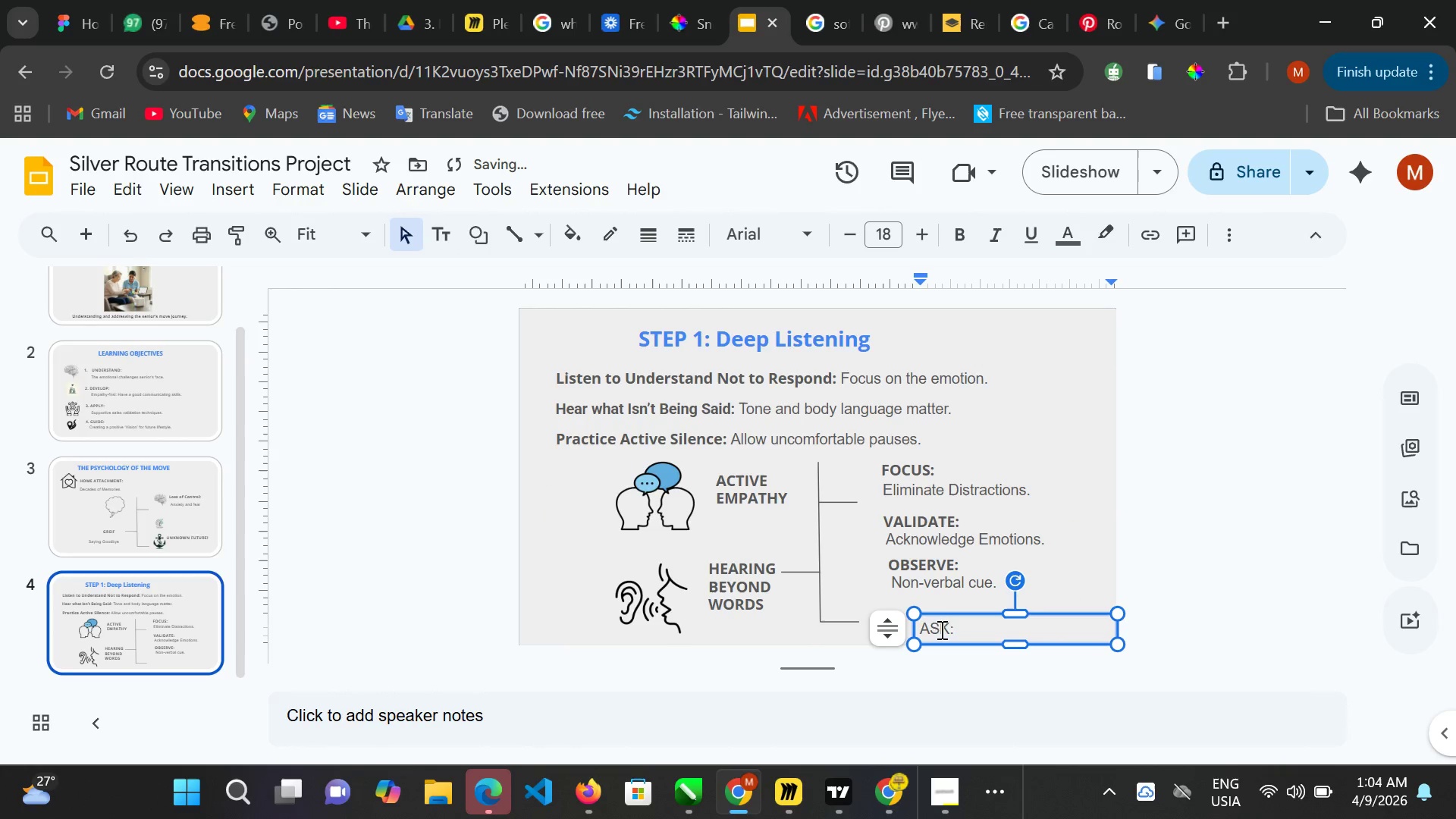 
key(Control+ControlLeft)
 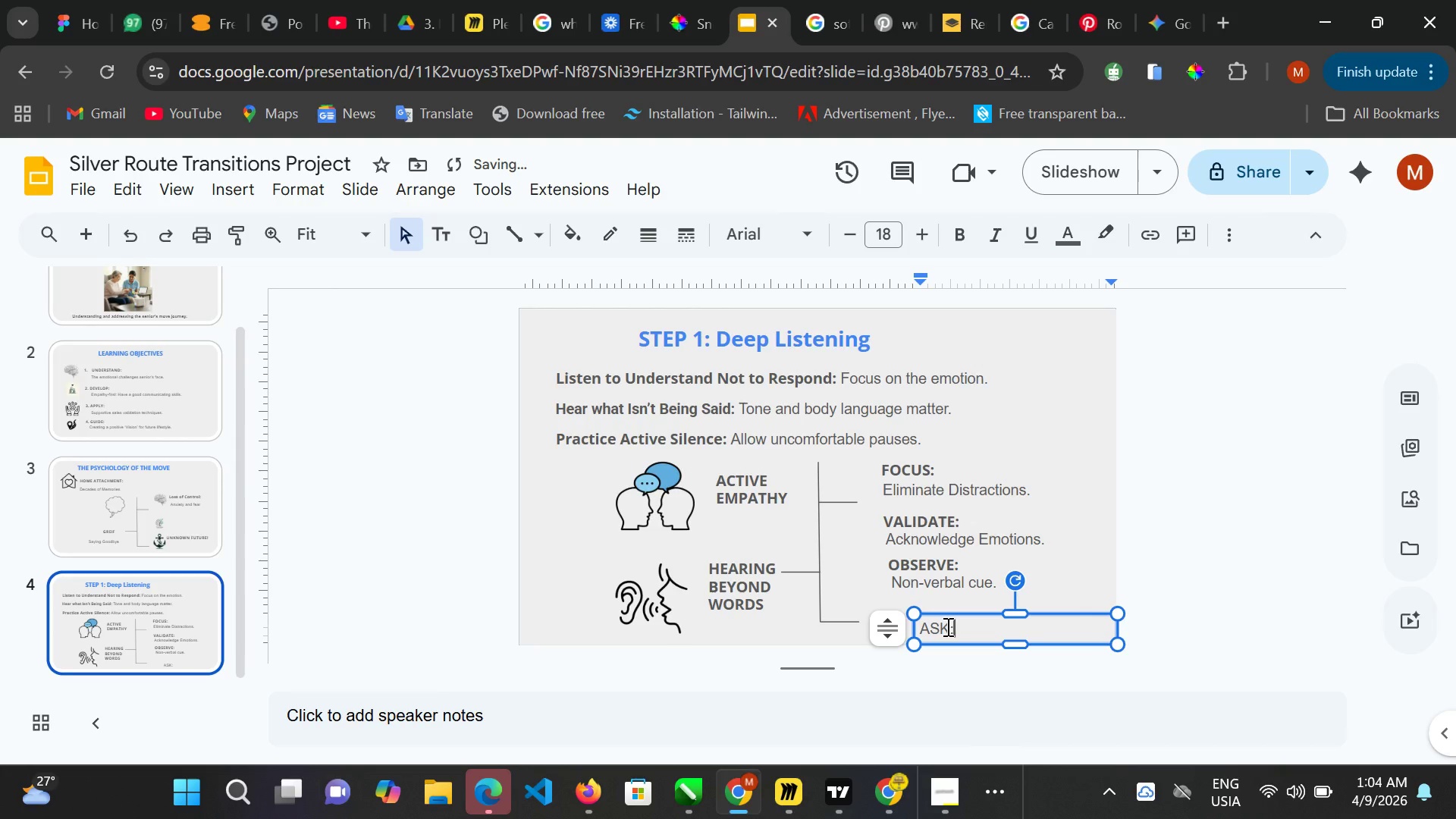 
key(Control+A)
 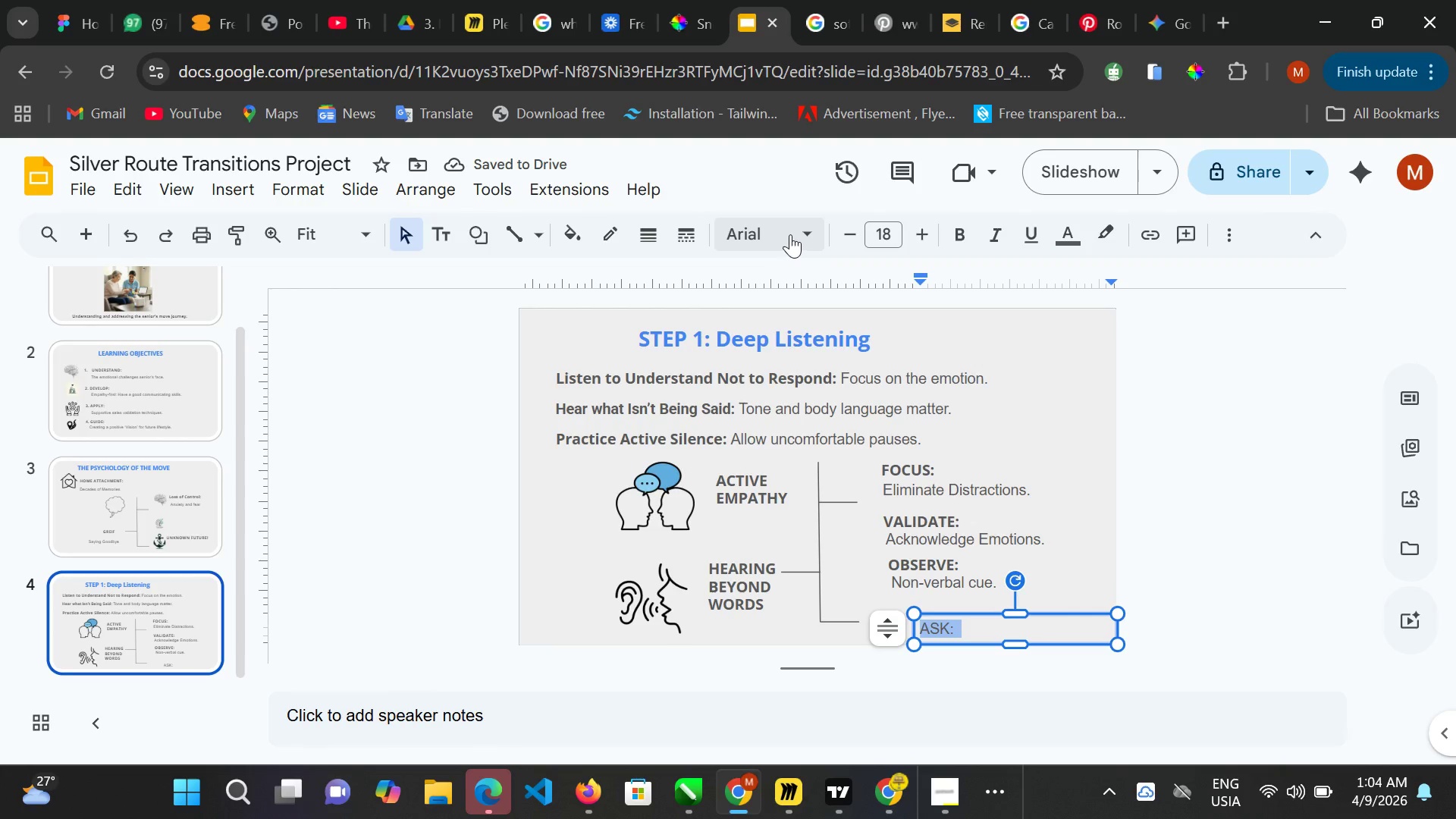 
left_click([792, 234])
 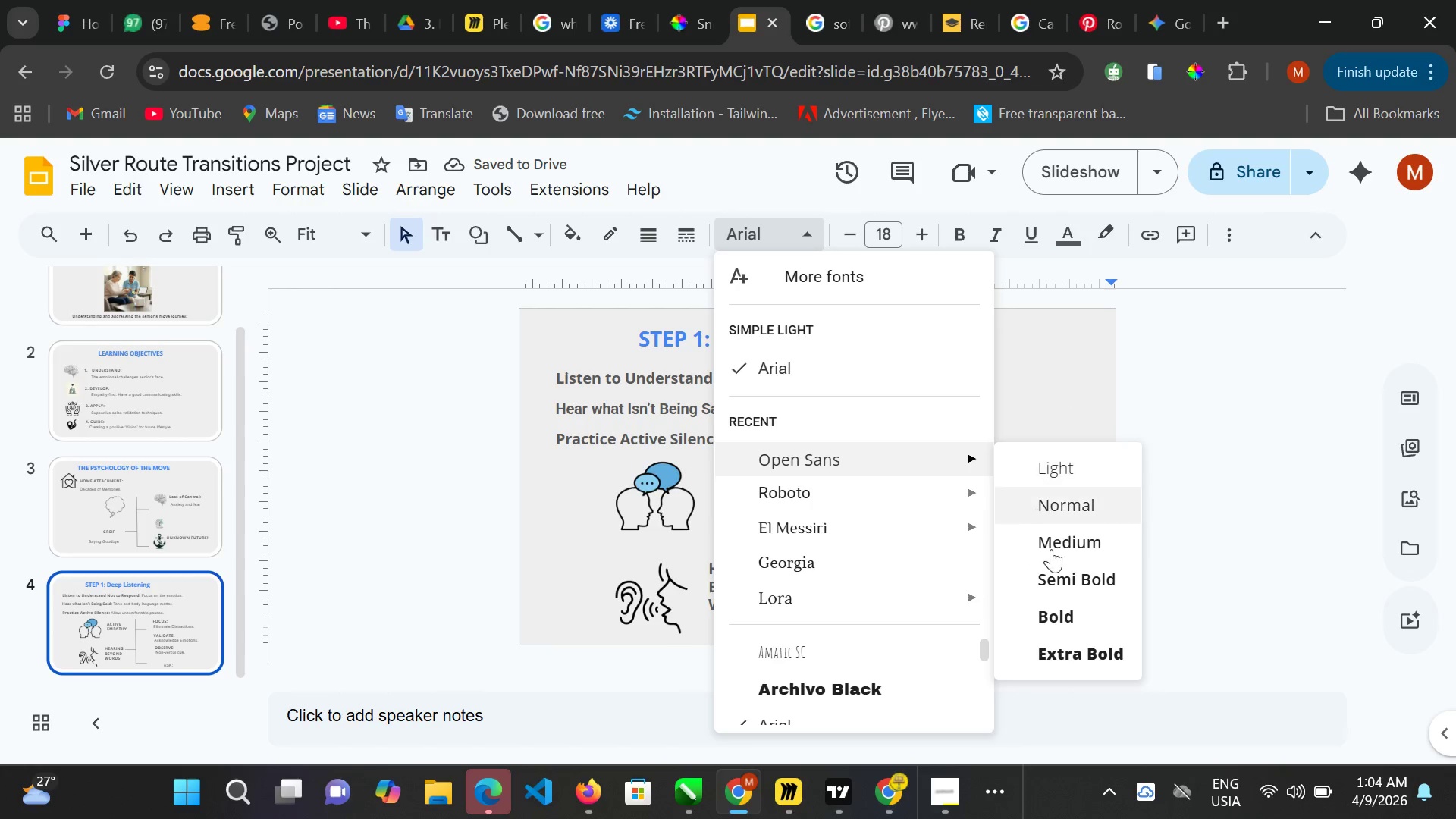 
left_click([1064, 620])
 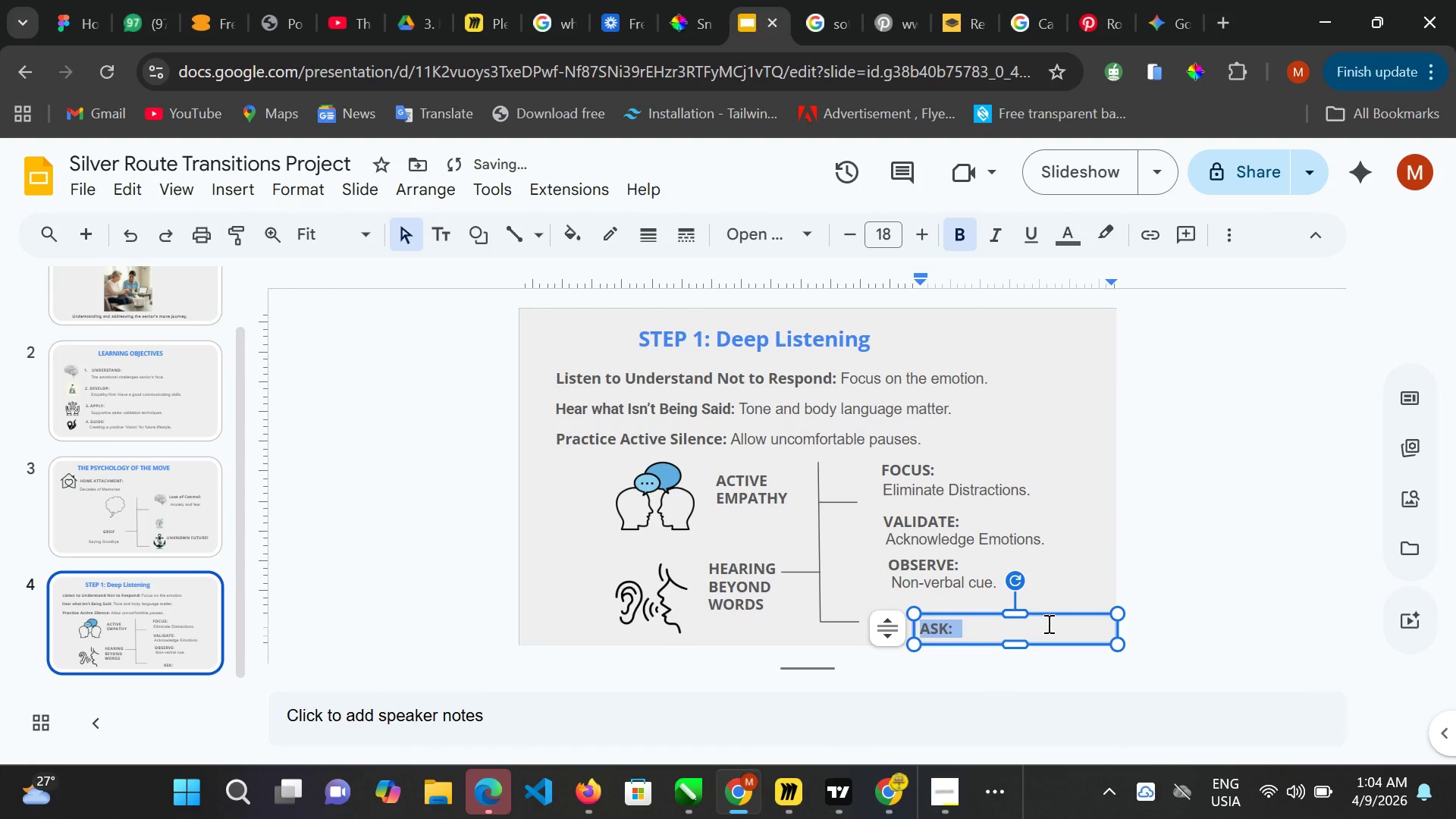 
left_click_drag(start_coordinate=[1048, 617], to_coordinate=[1007, 601])
 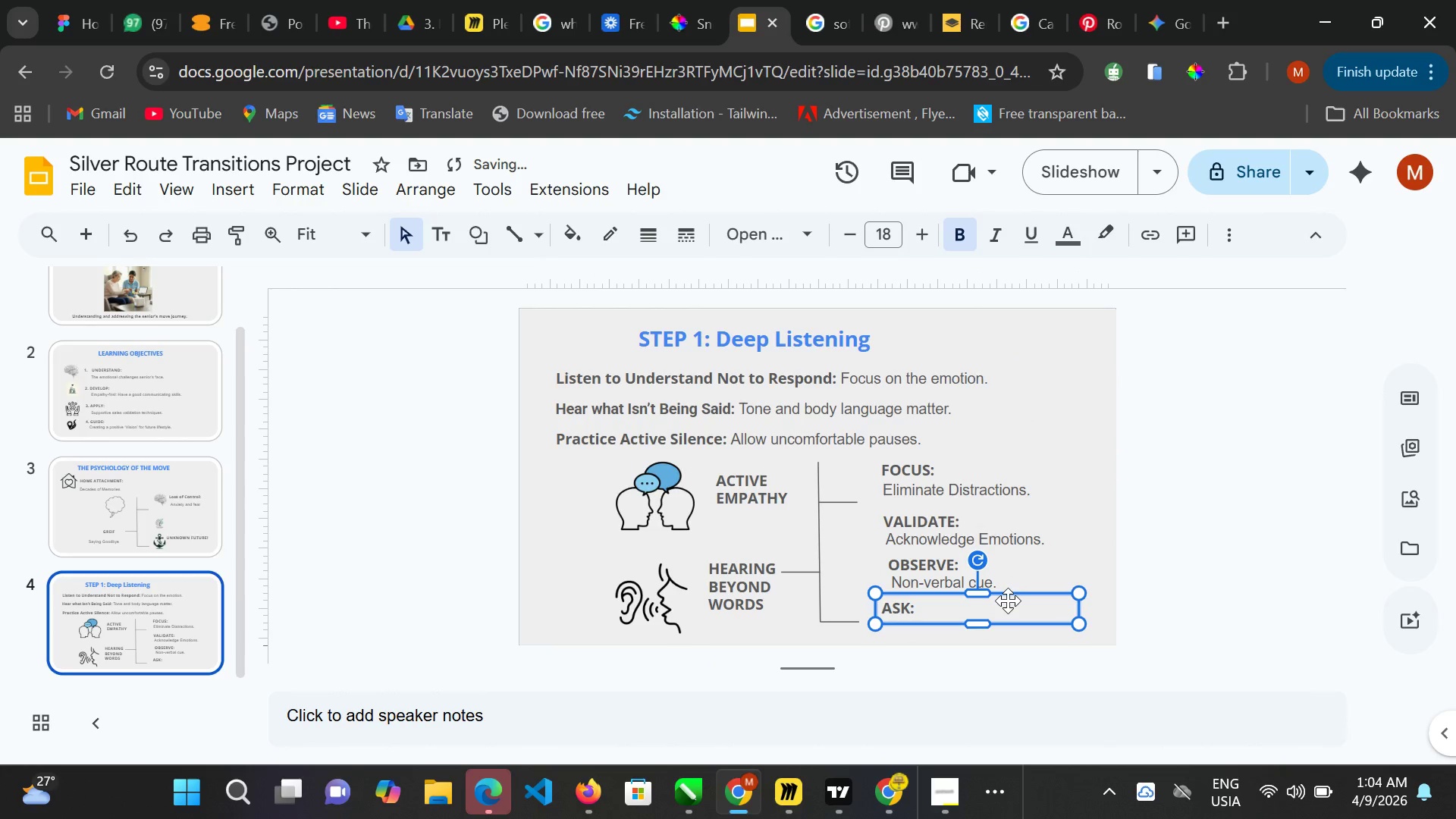 
scroll: coordinate [1007, 603], scroll_direction: down, amount: 1.0
 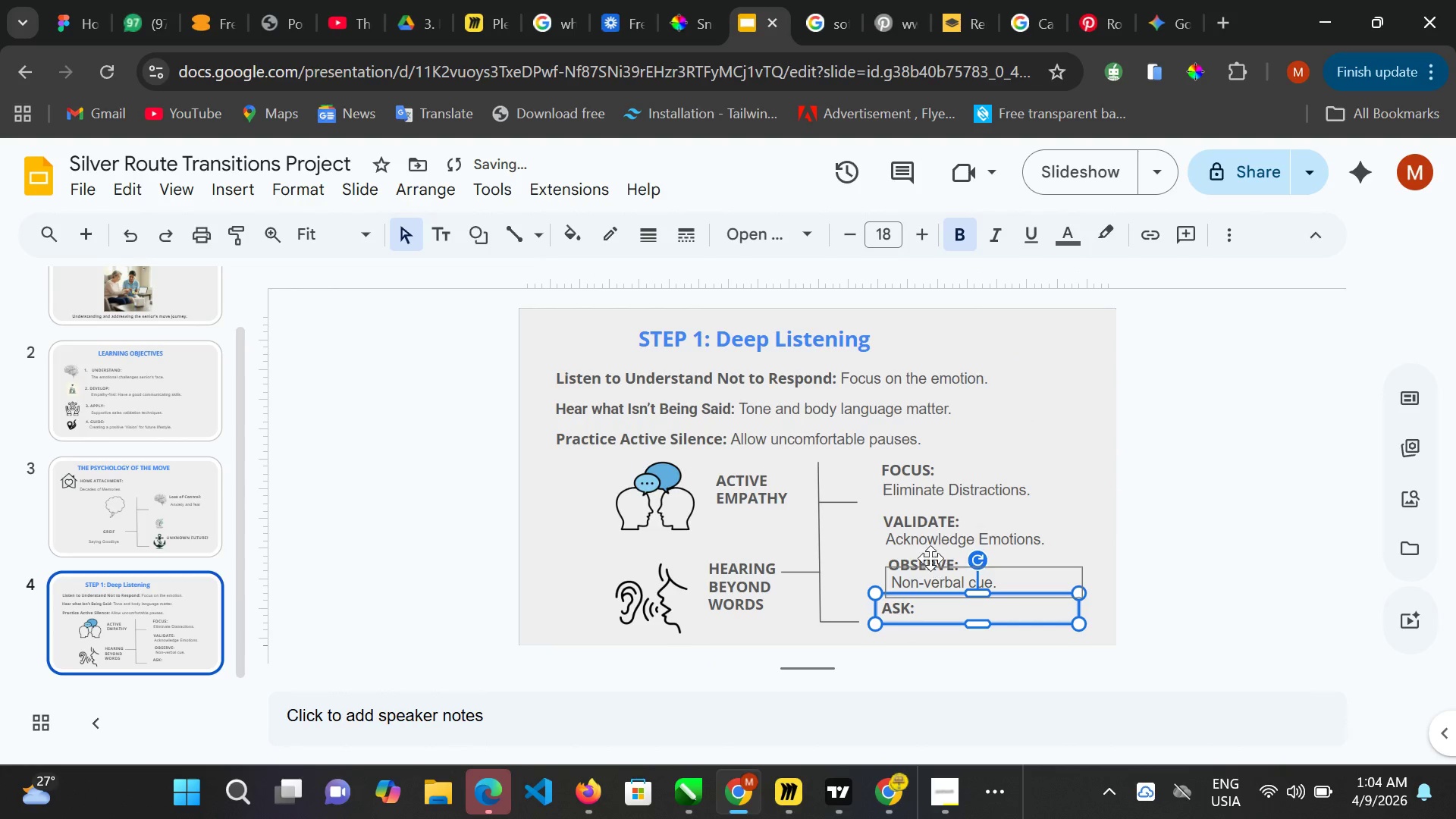 
left_click([924, 563])
 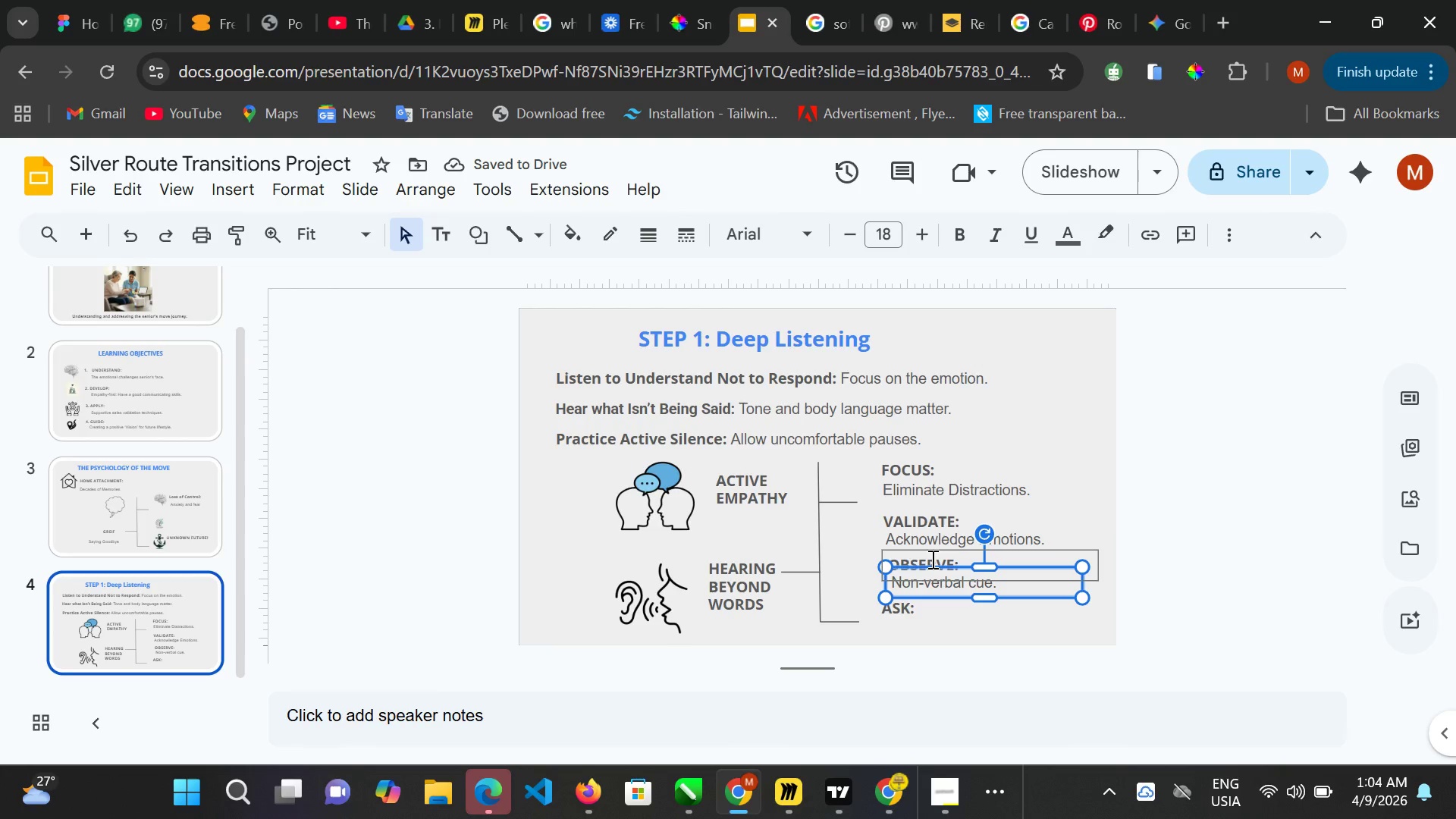 
key(Control+ControlLeft)
 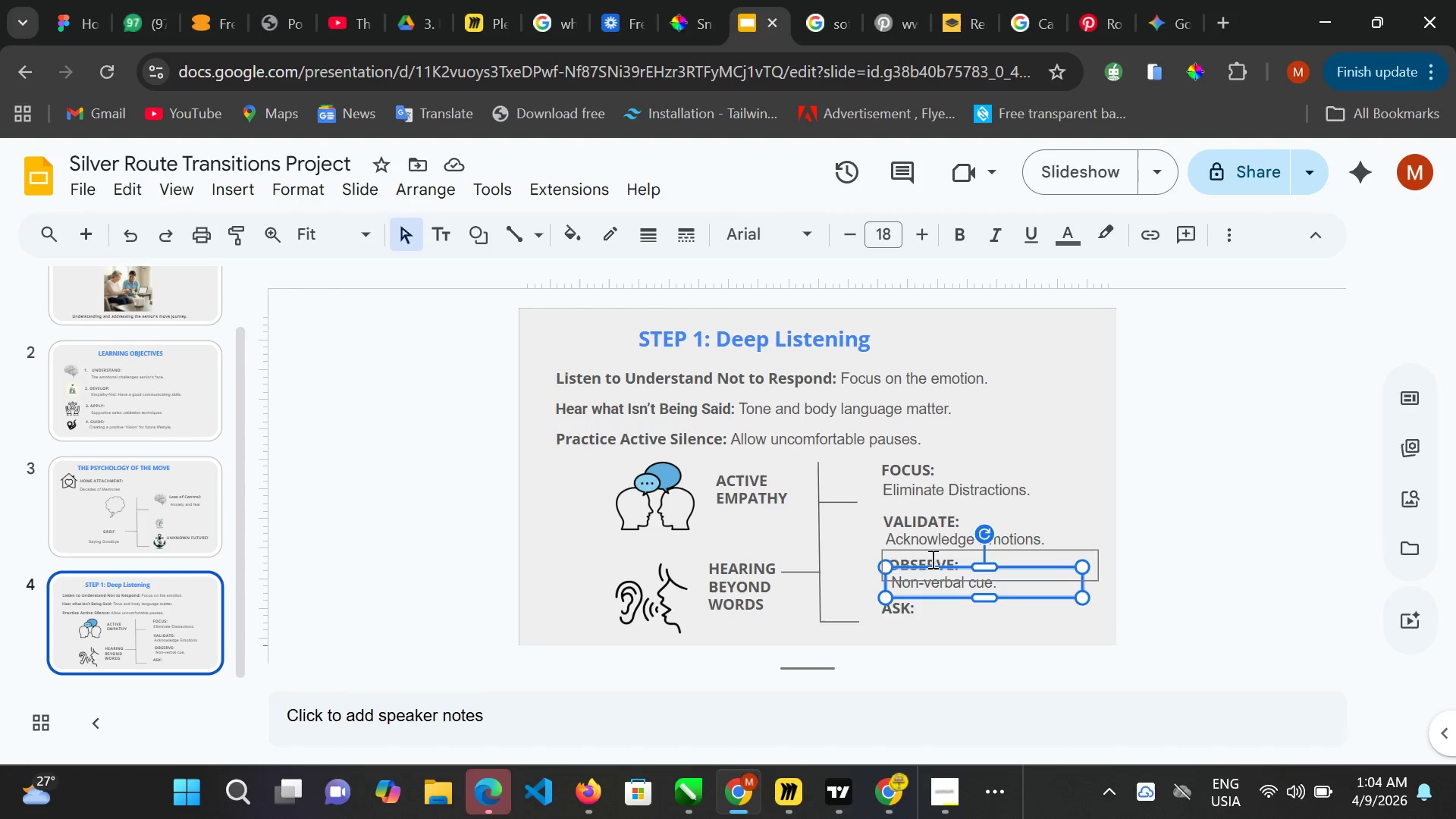 
left_click([931, 559])
 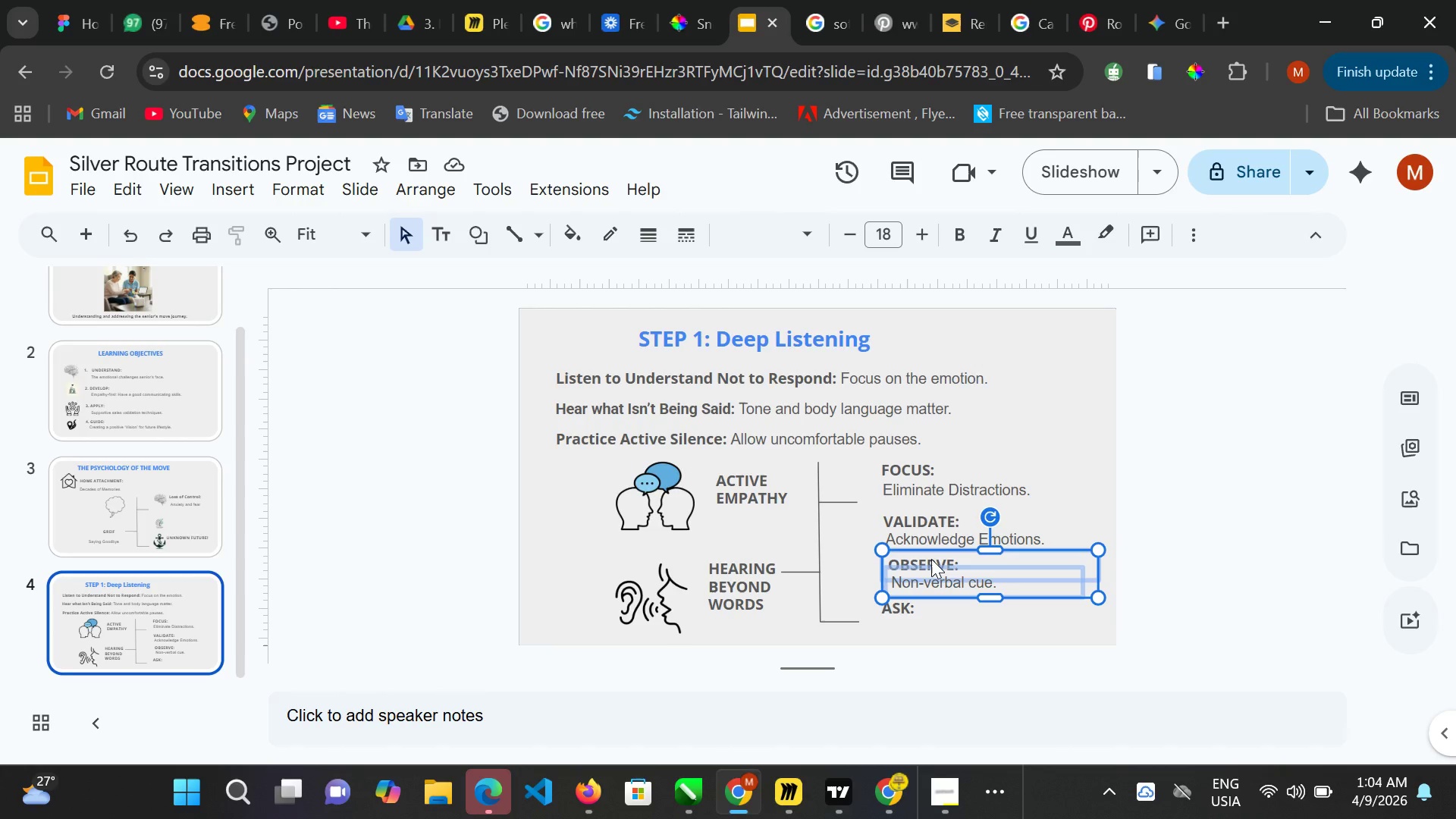 
key(ArrowLeft)
 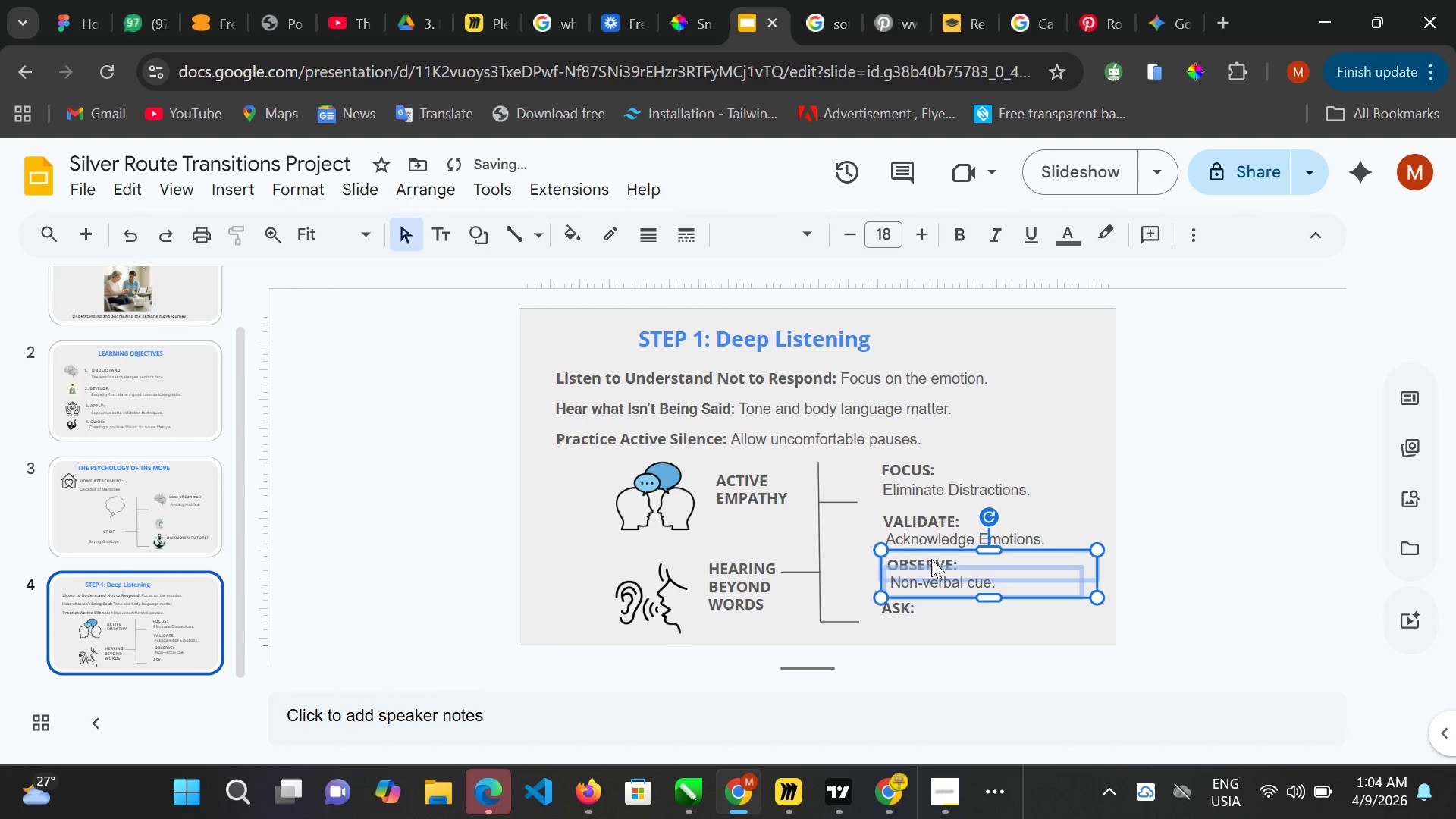 
key(ArrowLeft)
 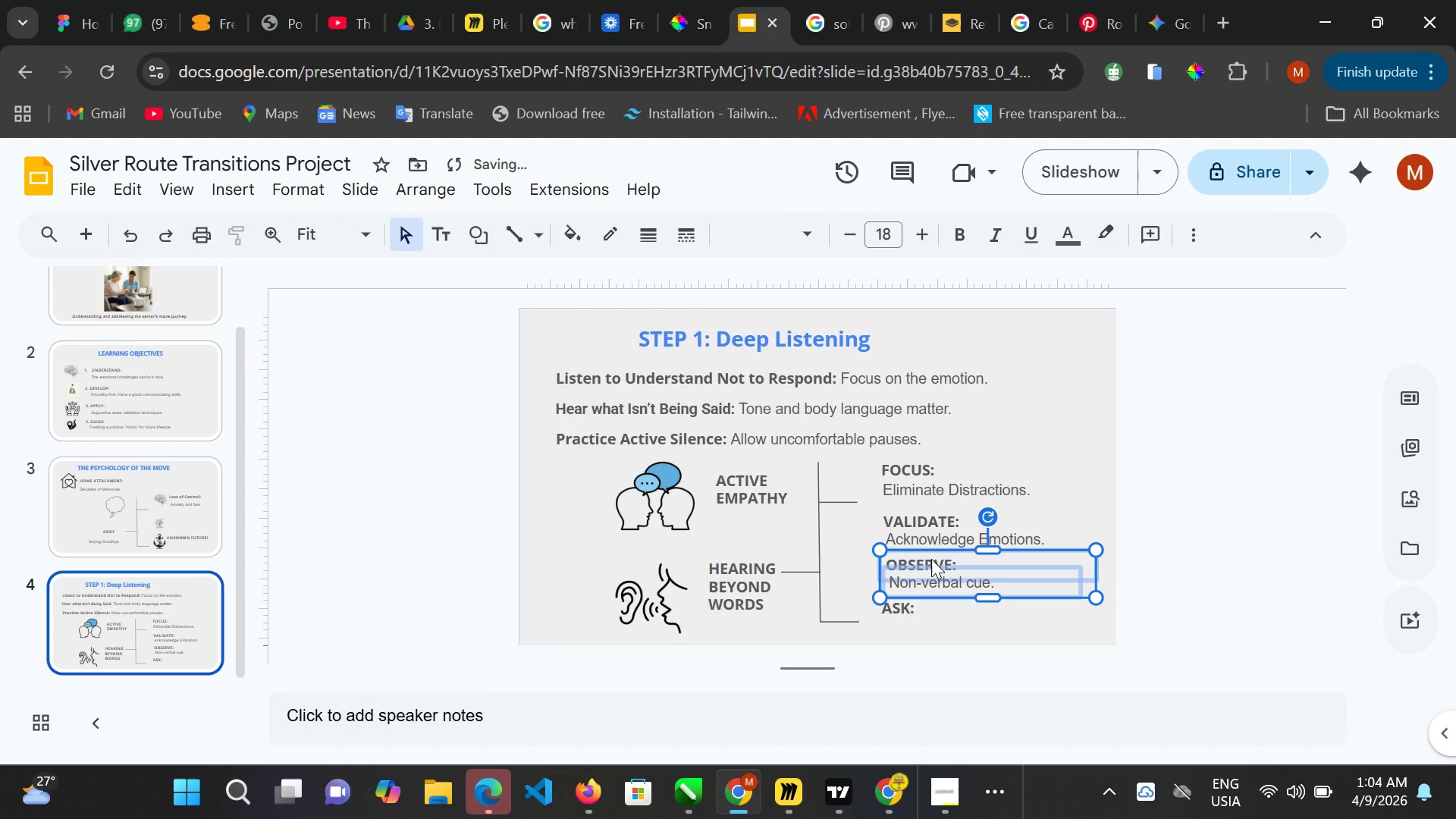 
key(ArrowLeft)
 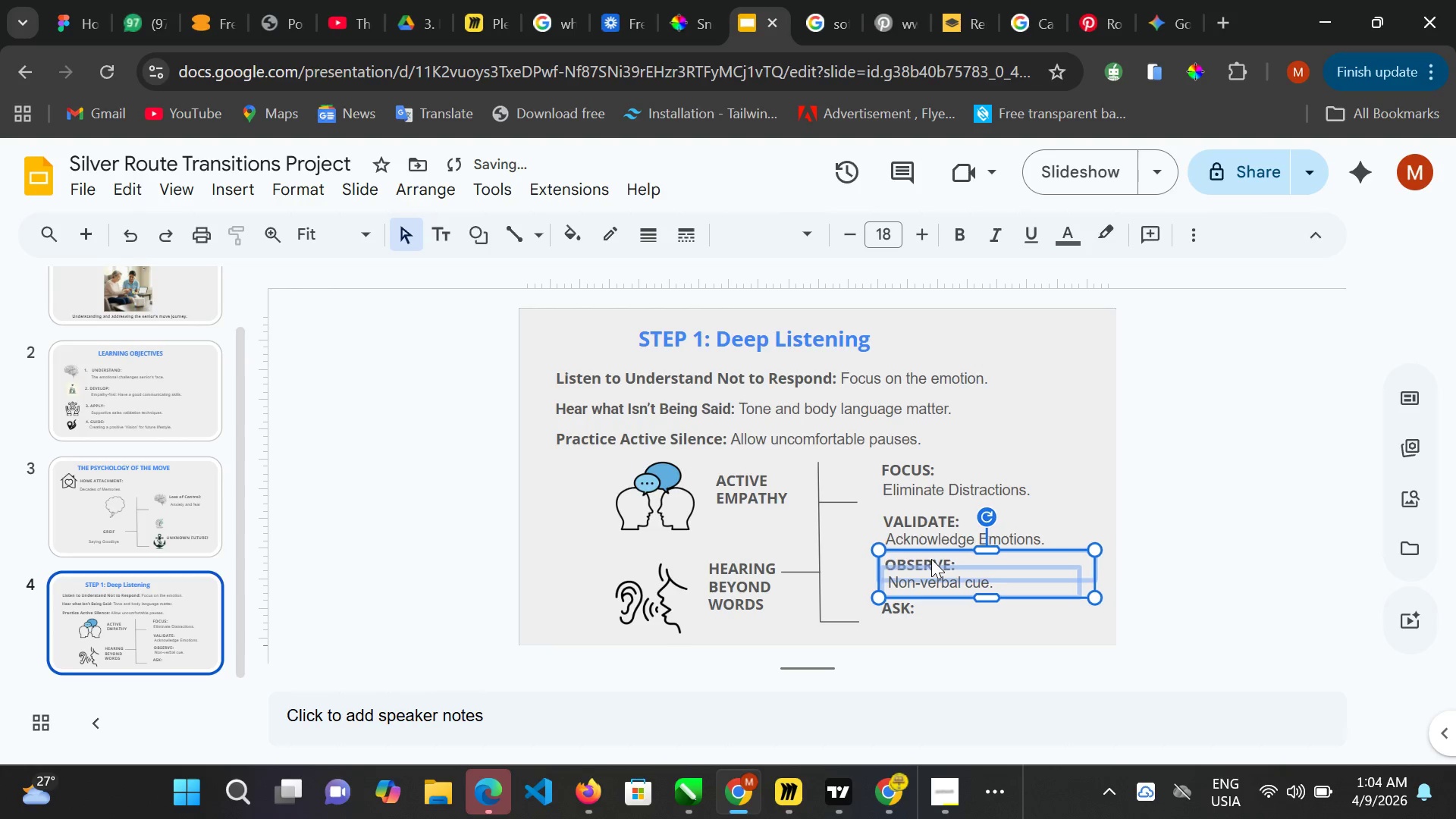 
key(ArrowLeft)
 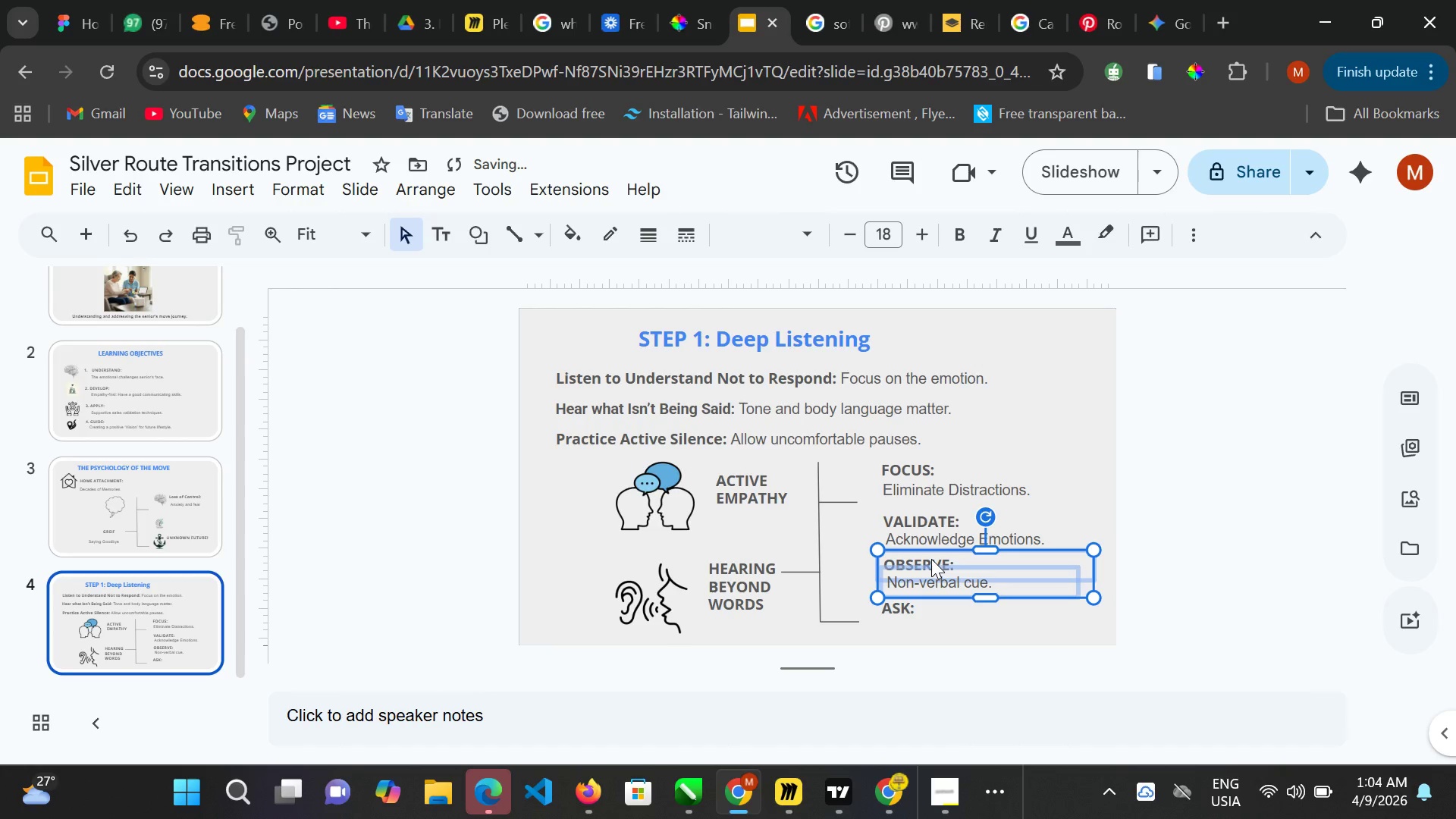 
key(ArrowLeft)
 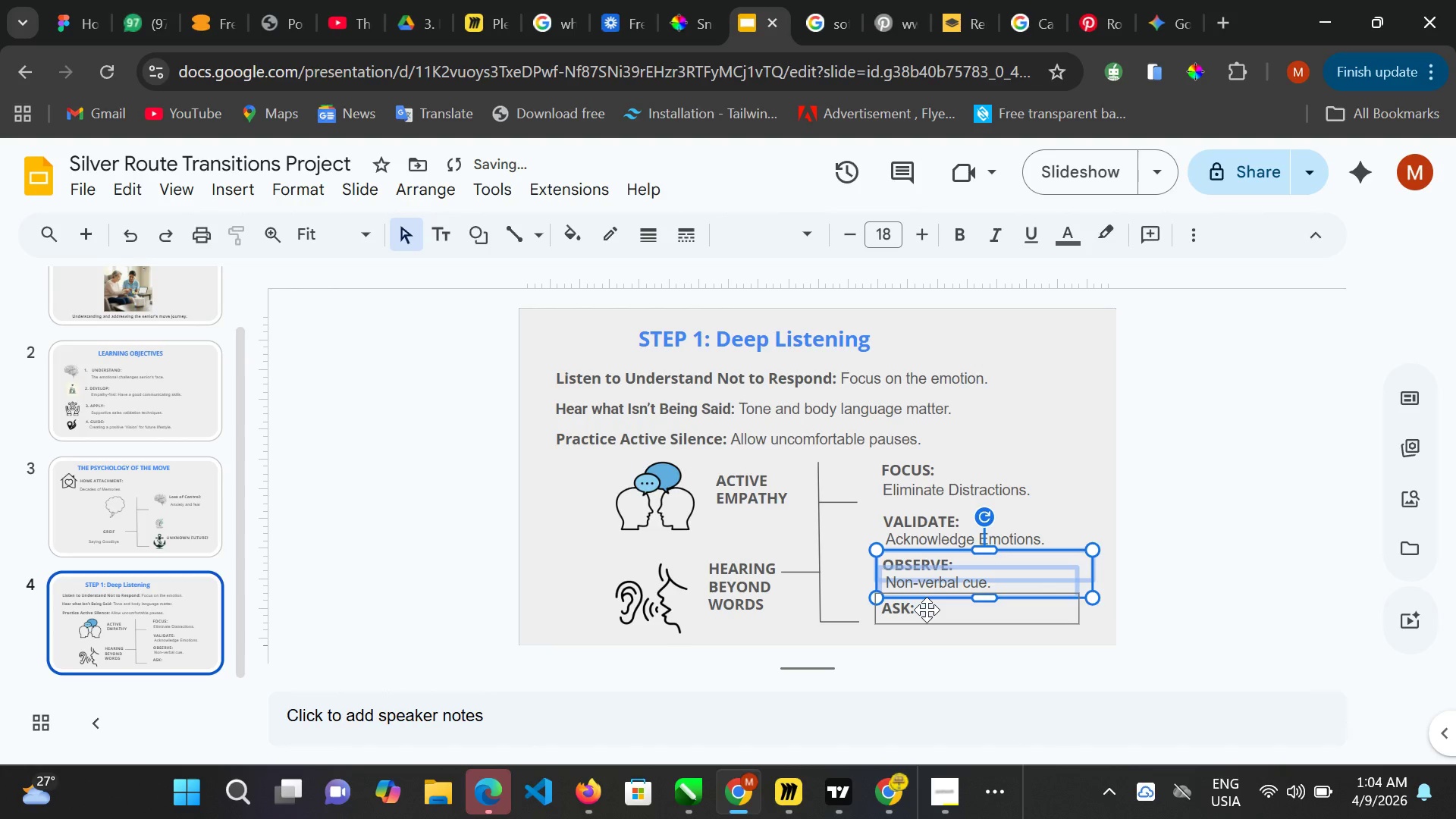 
key(ArrowRight)
 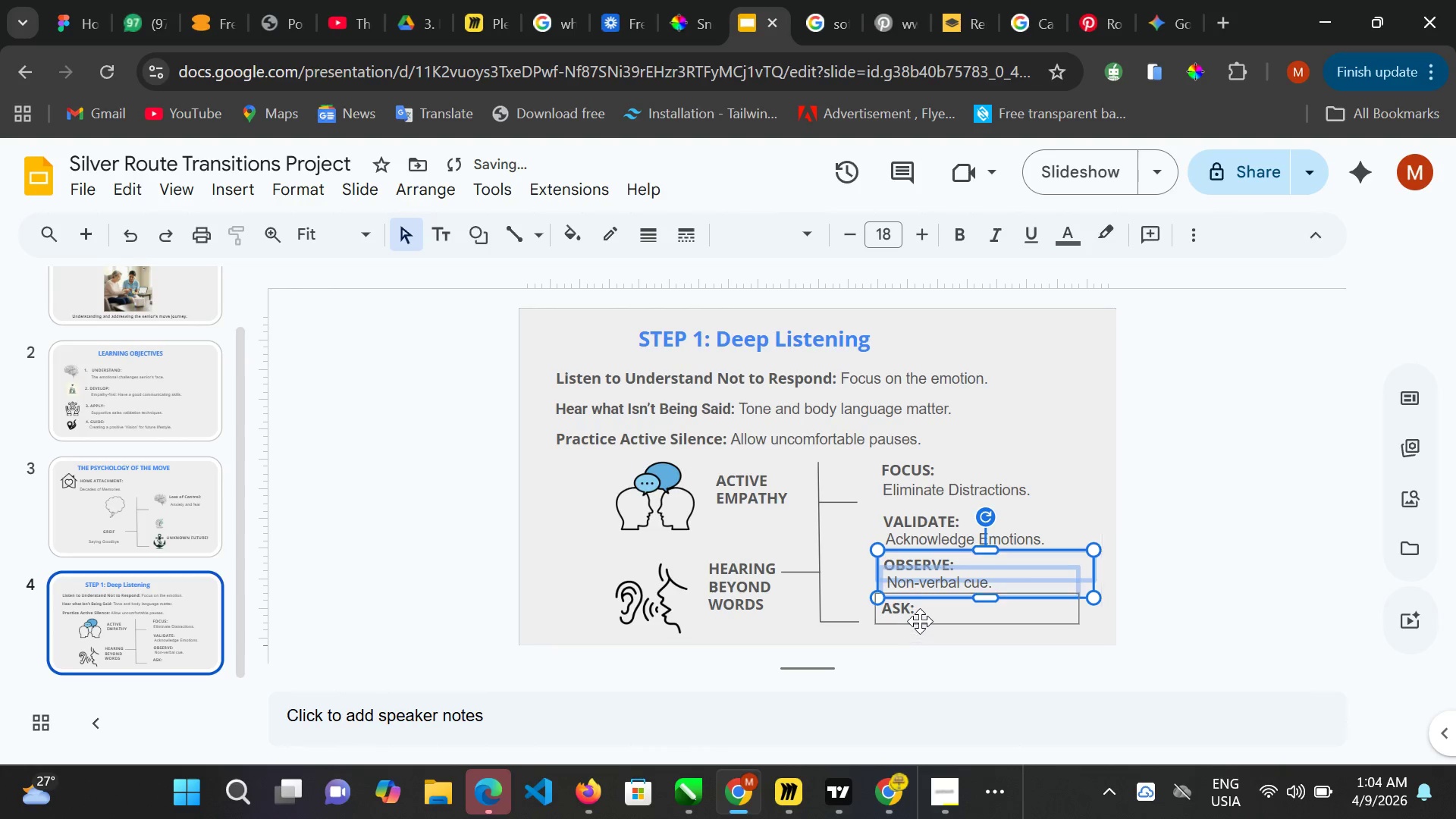 
left_click([921, 618])
 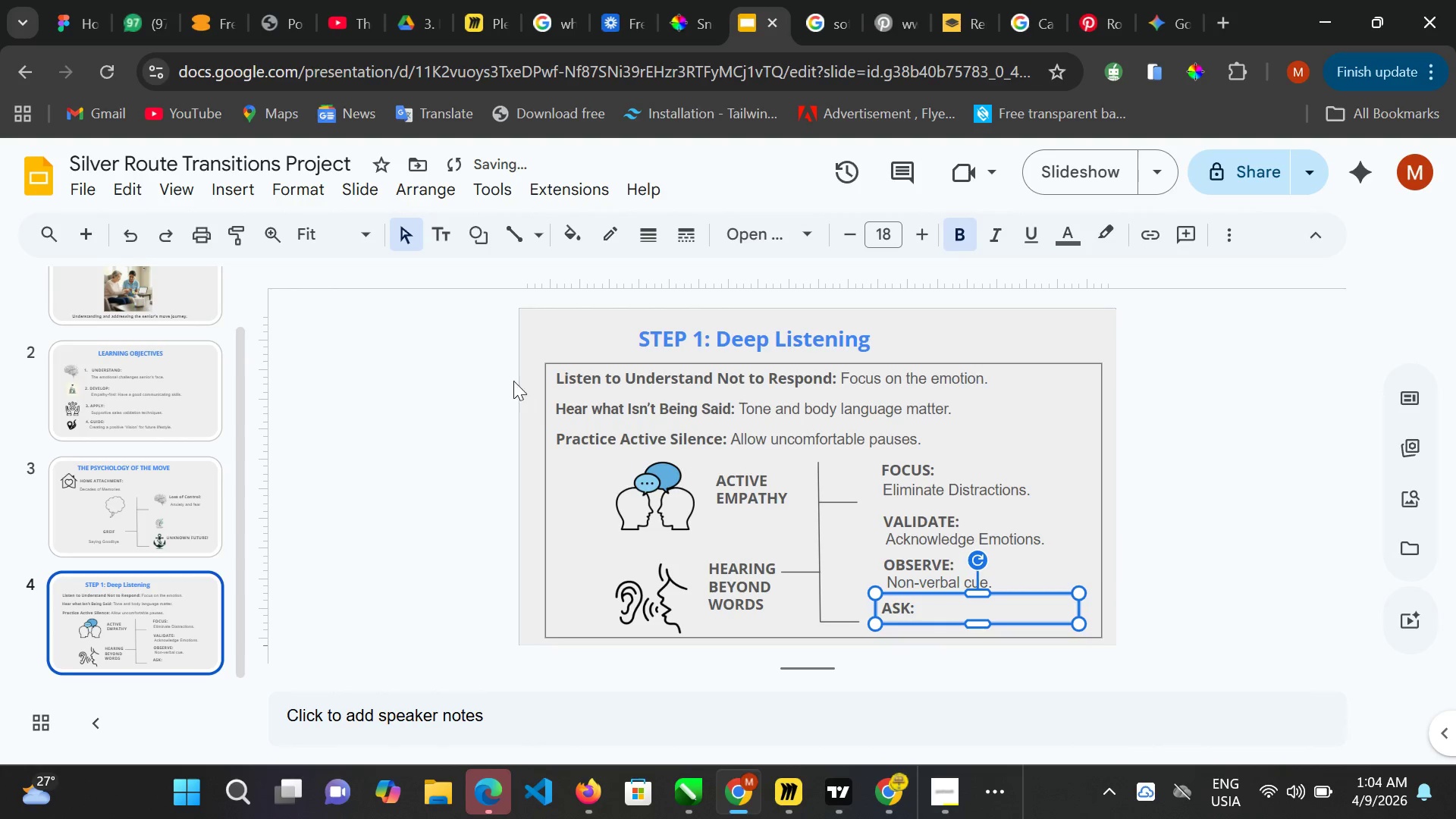 
left_click([435, 242])
 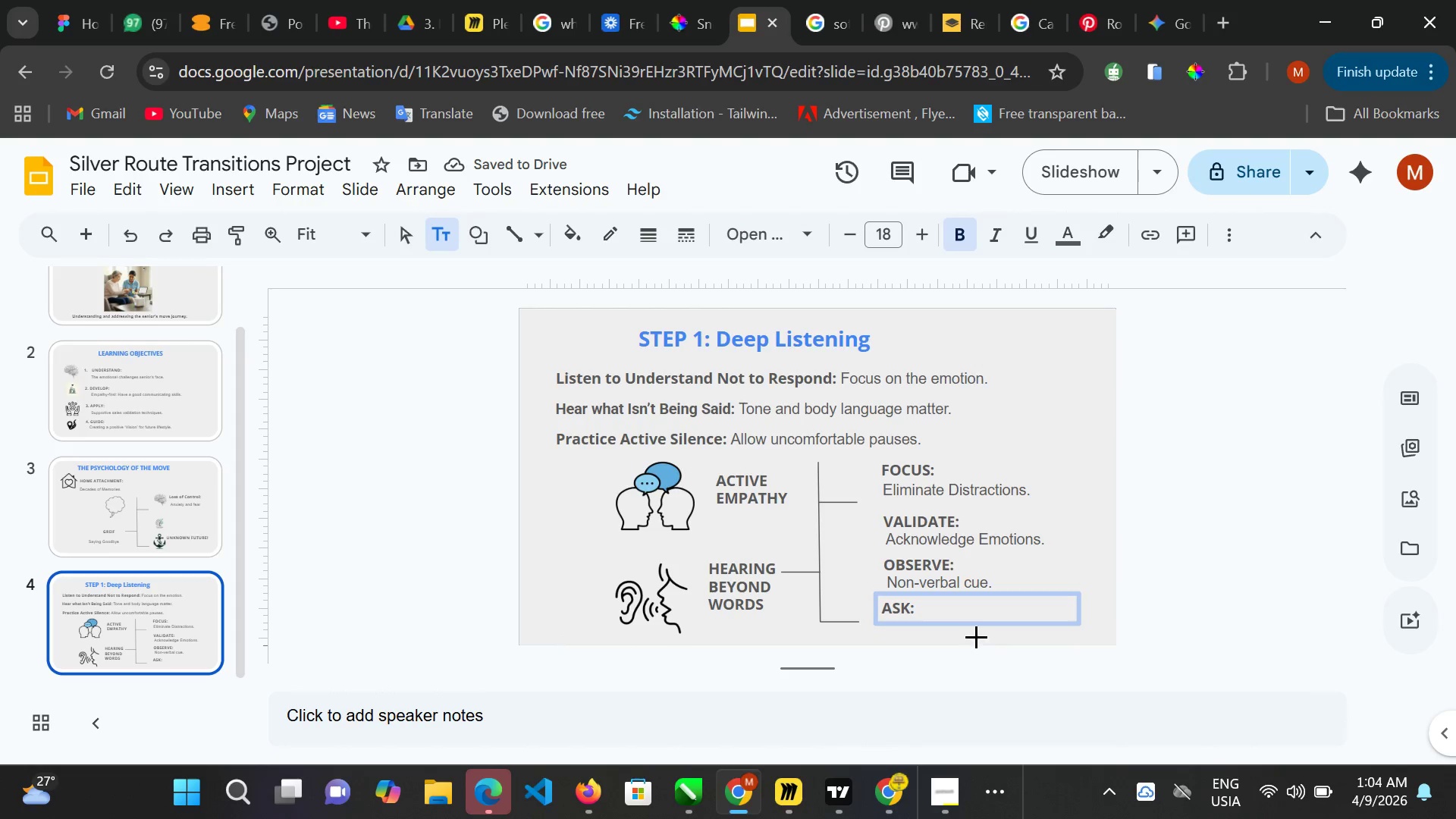 
left_click([975, 627])
 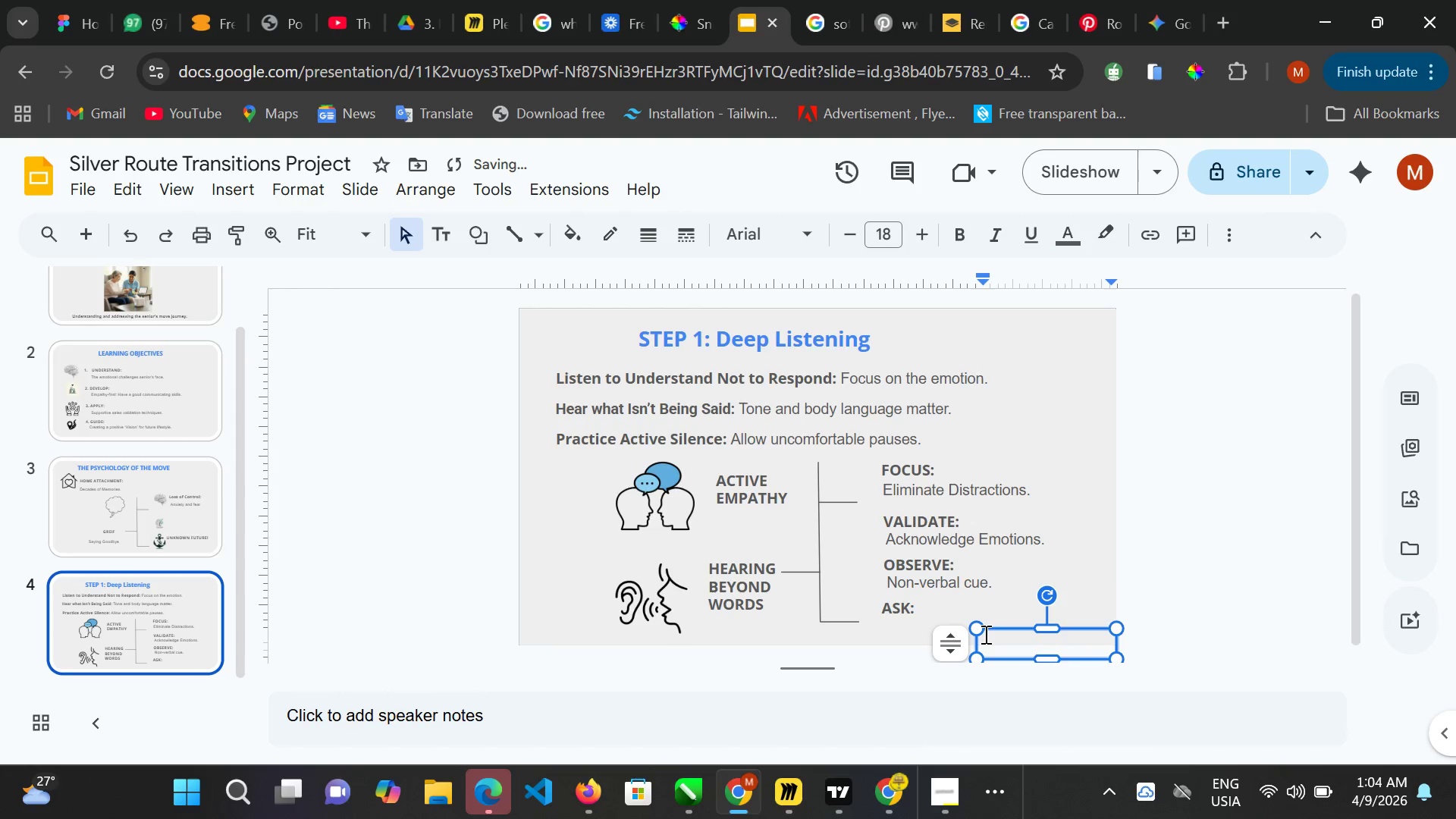 
type(Open-ended questions.)
 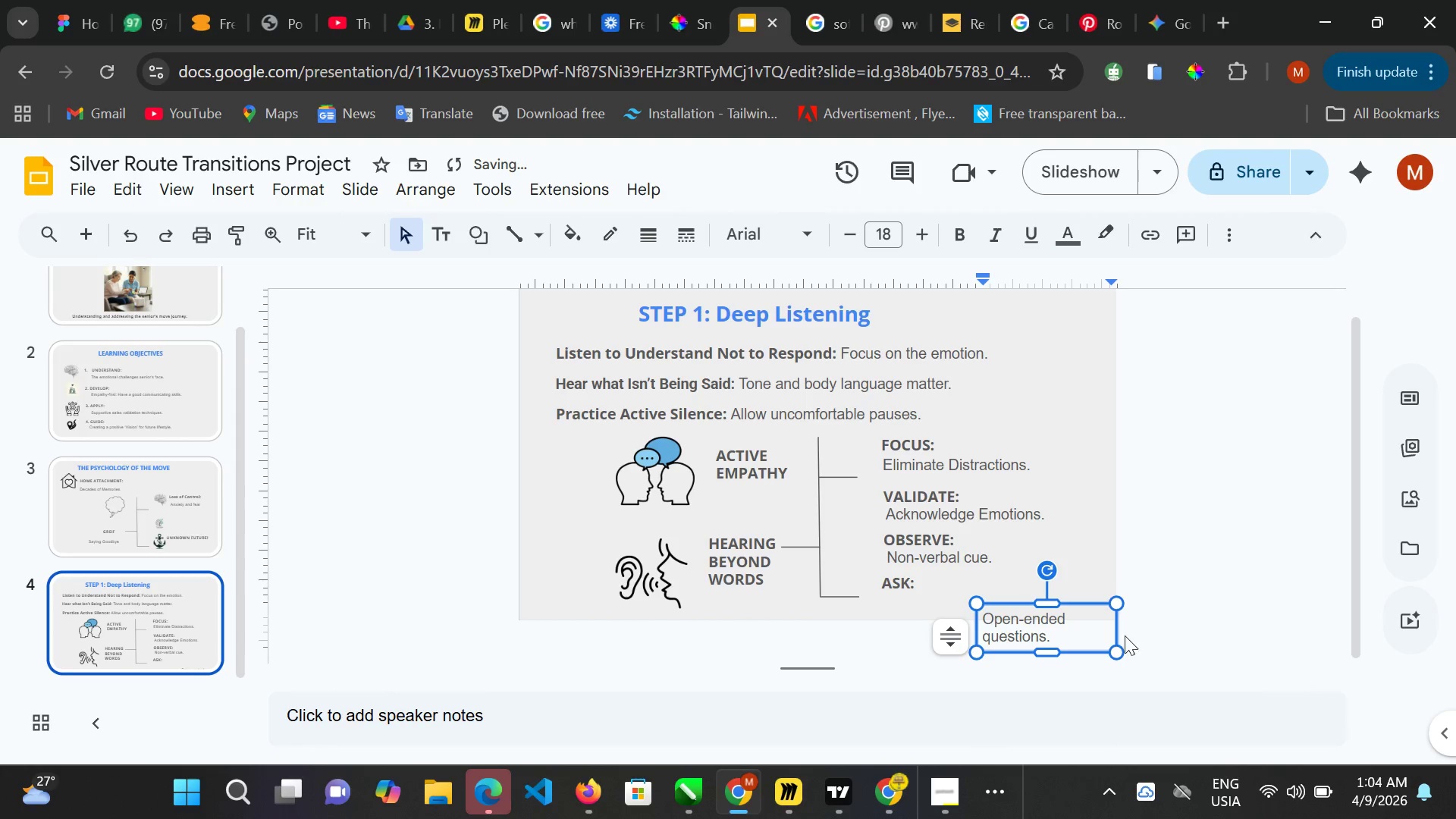 
left_click_drag(start_coordinate=[1117, 625], to_coordinate=[1153, 626])
 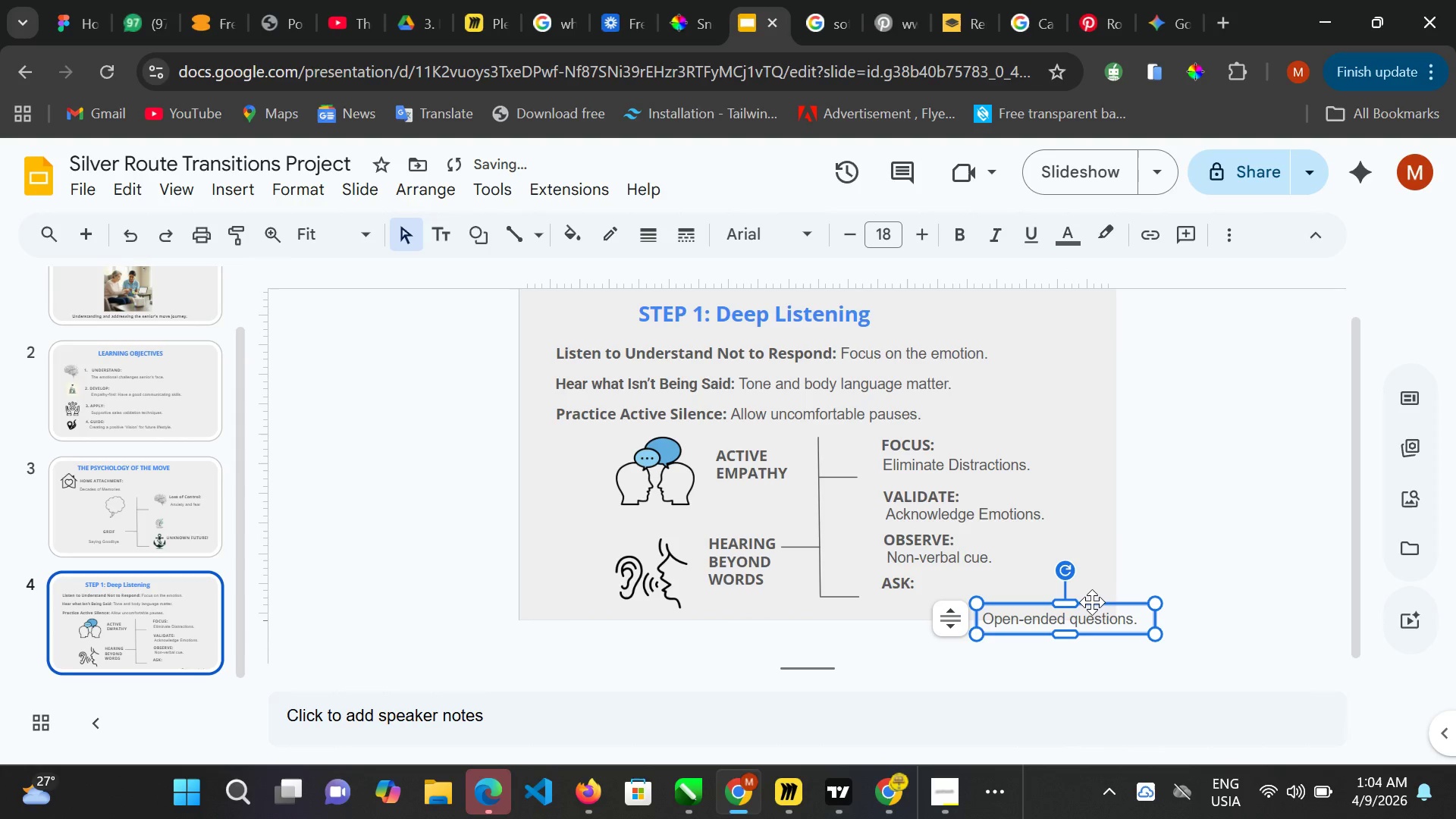 
left_click_drag(start_coordinate=[1092, 601], to_coordinate=[992, 586])
 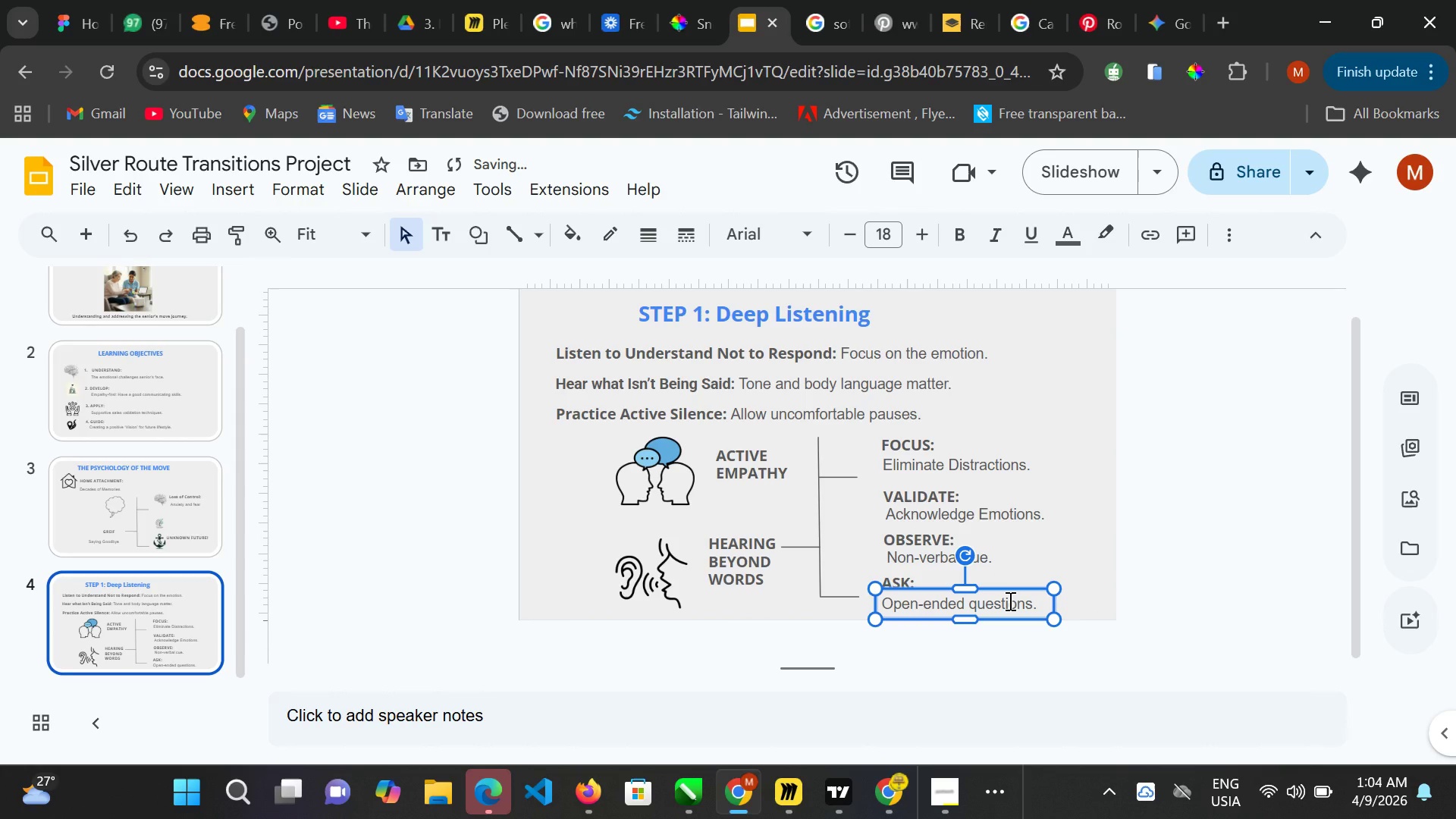 
key(ArrowUp)
 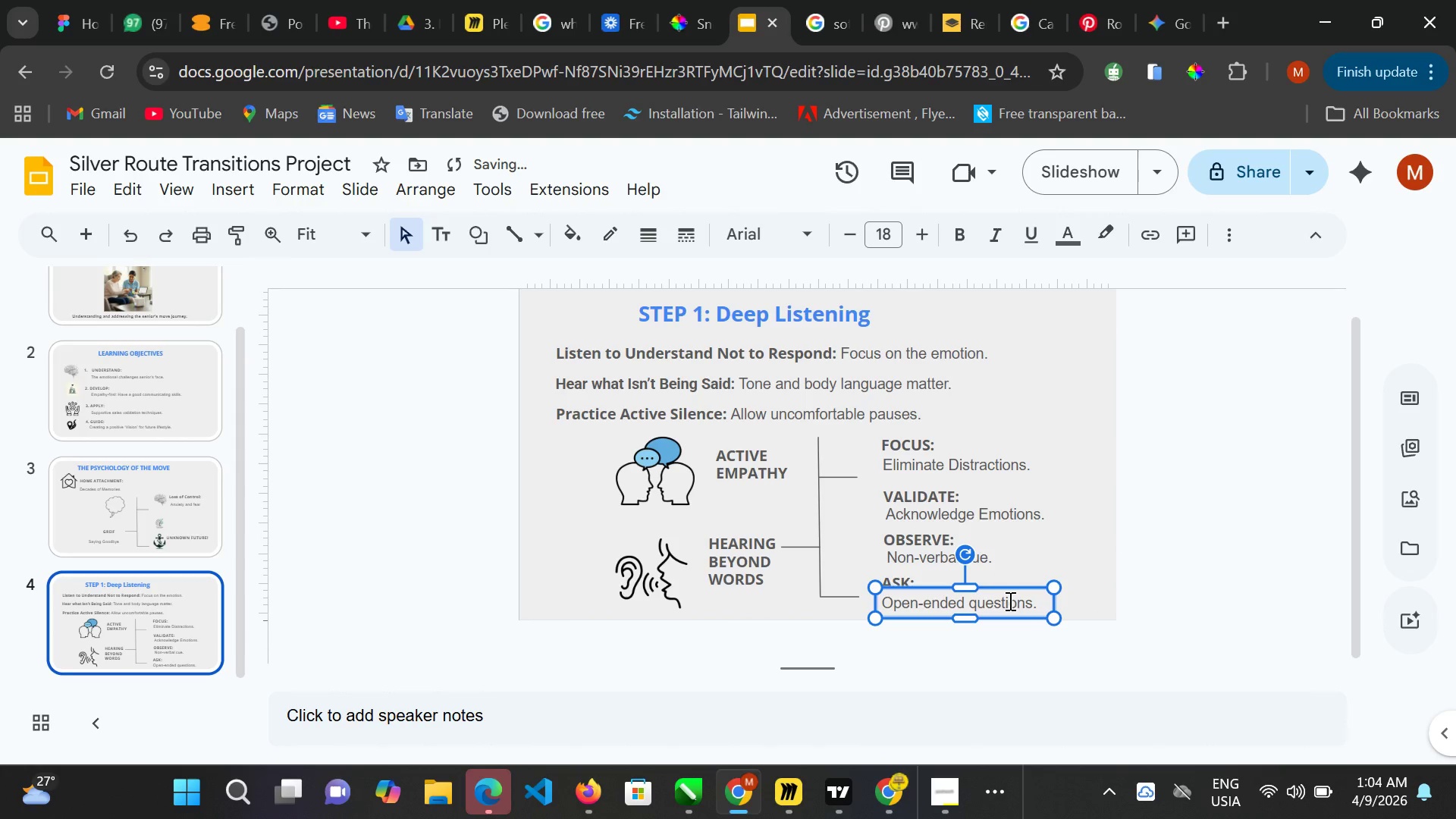 
key(ArrowUp)
 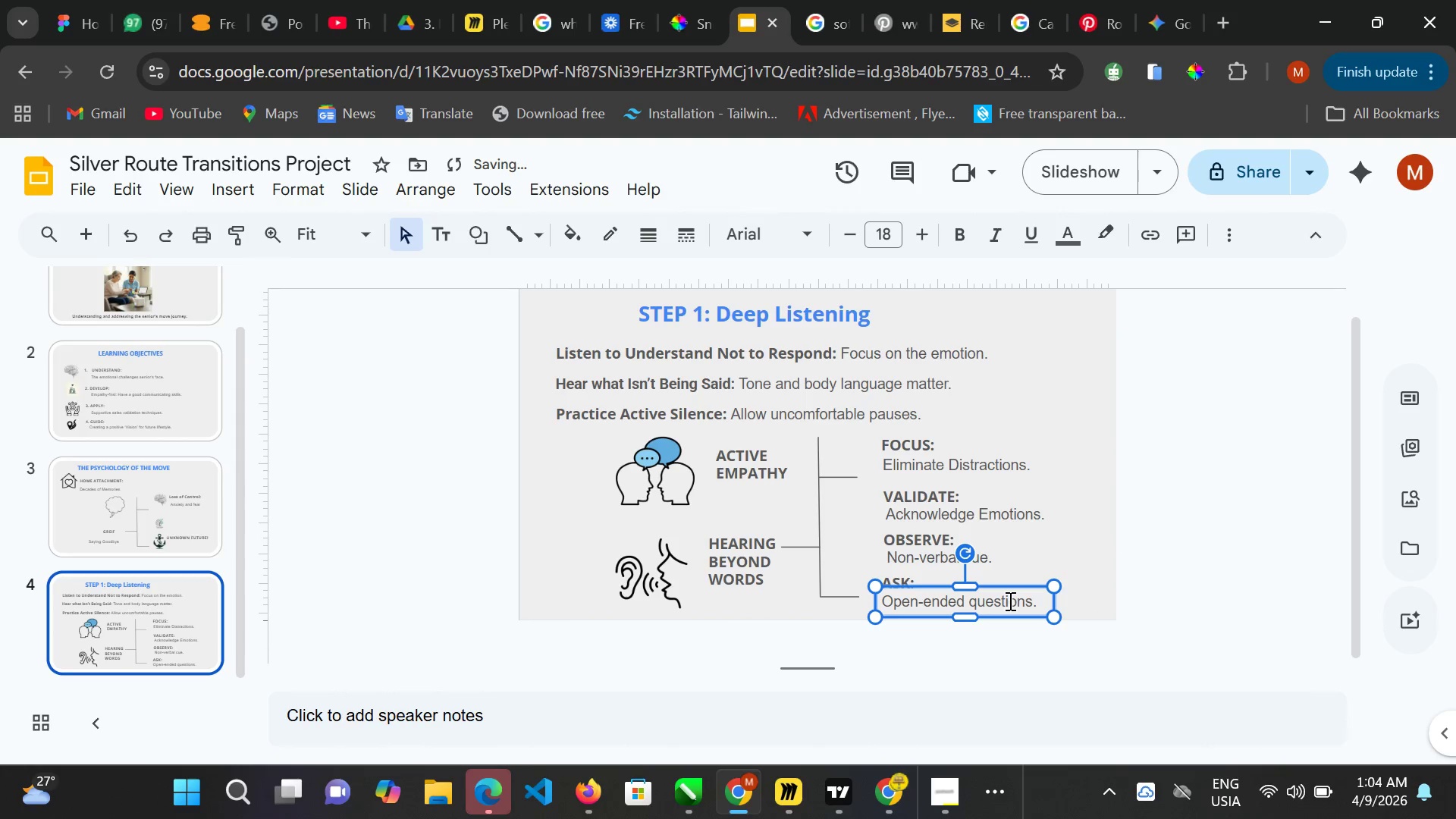 
key(ArrowUp)
 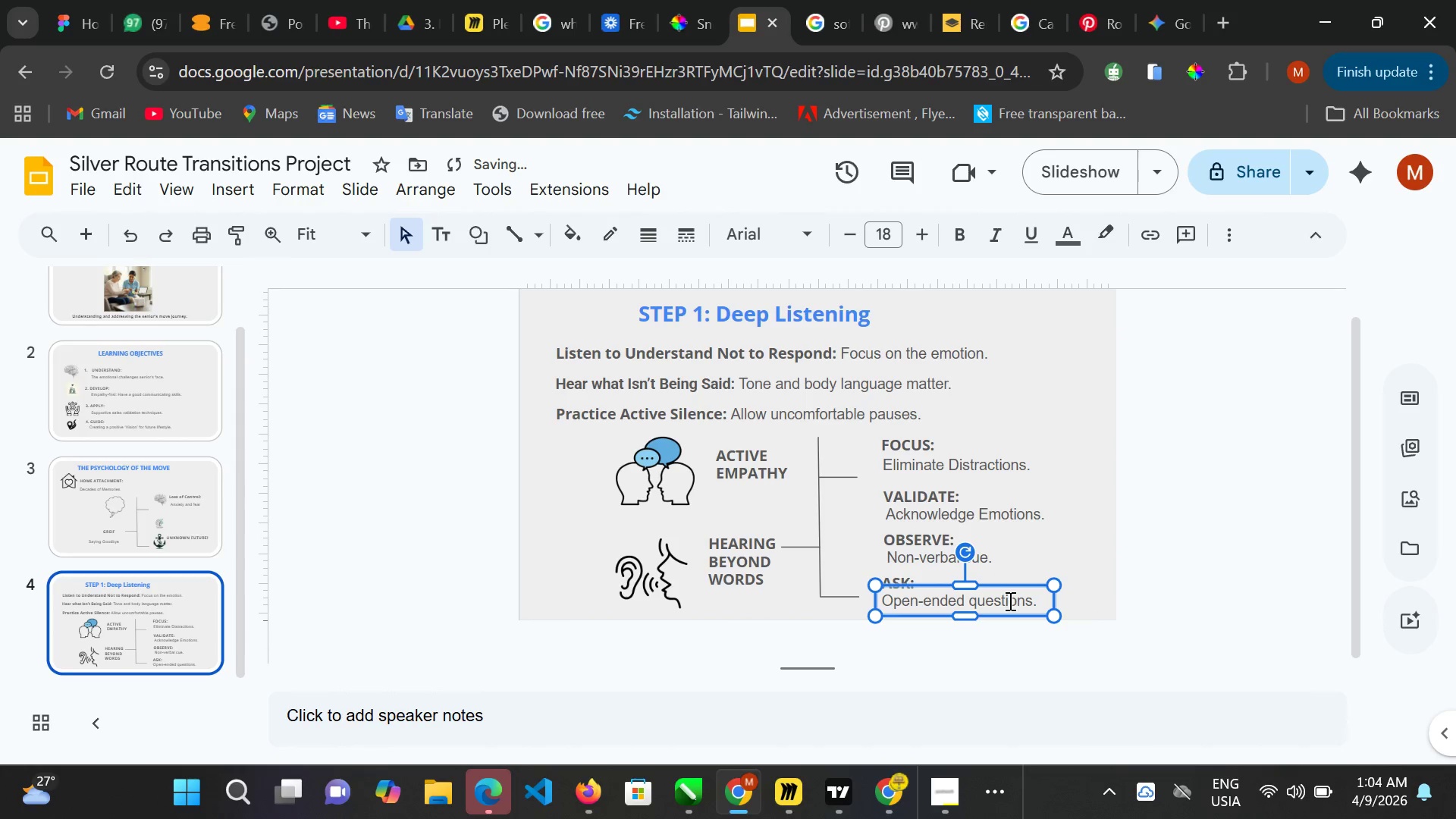 
key(ArrowUp)
 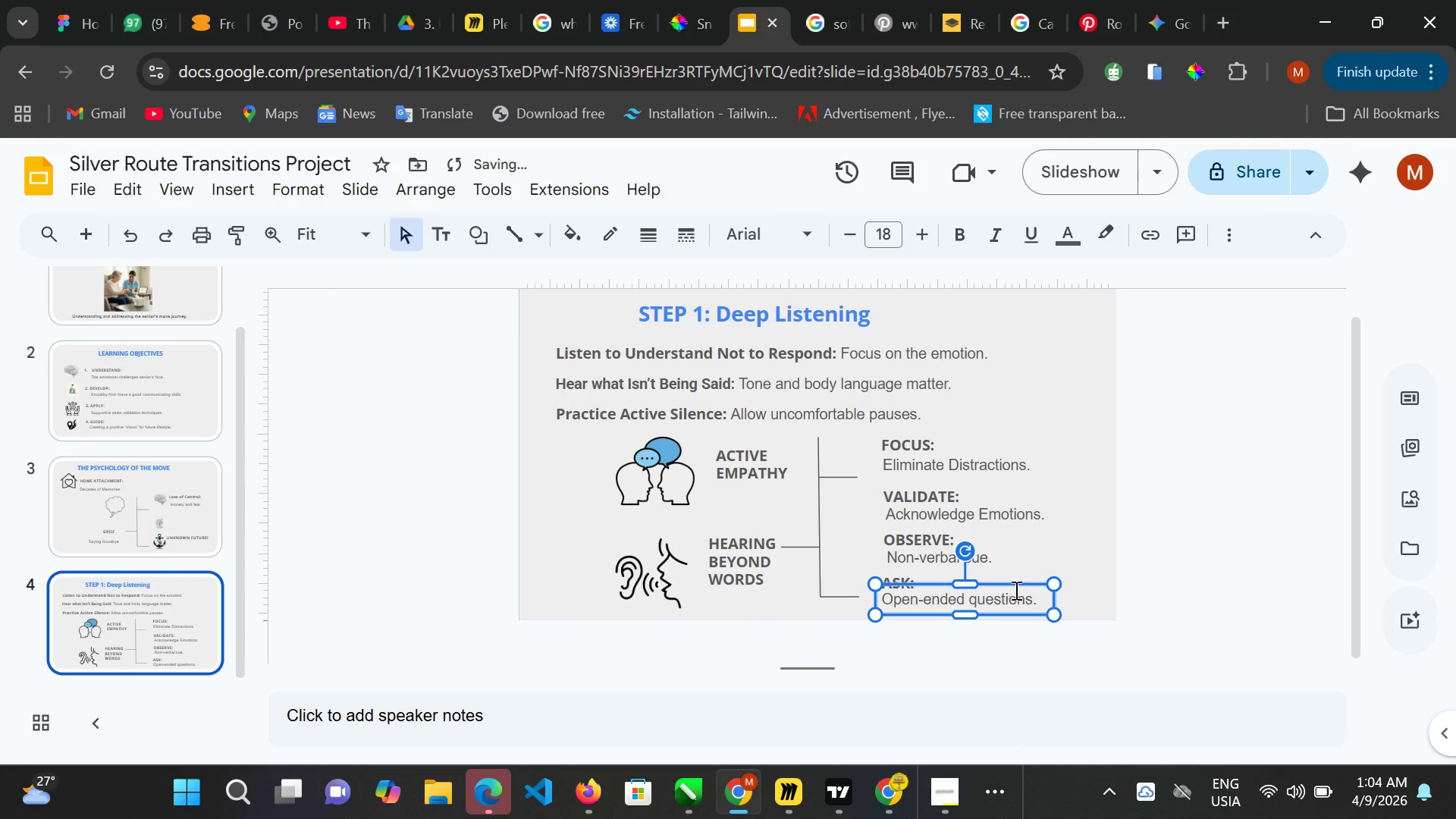 
left_click([1039, 525])
 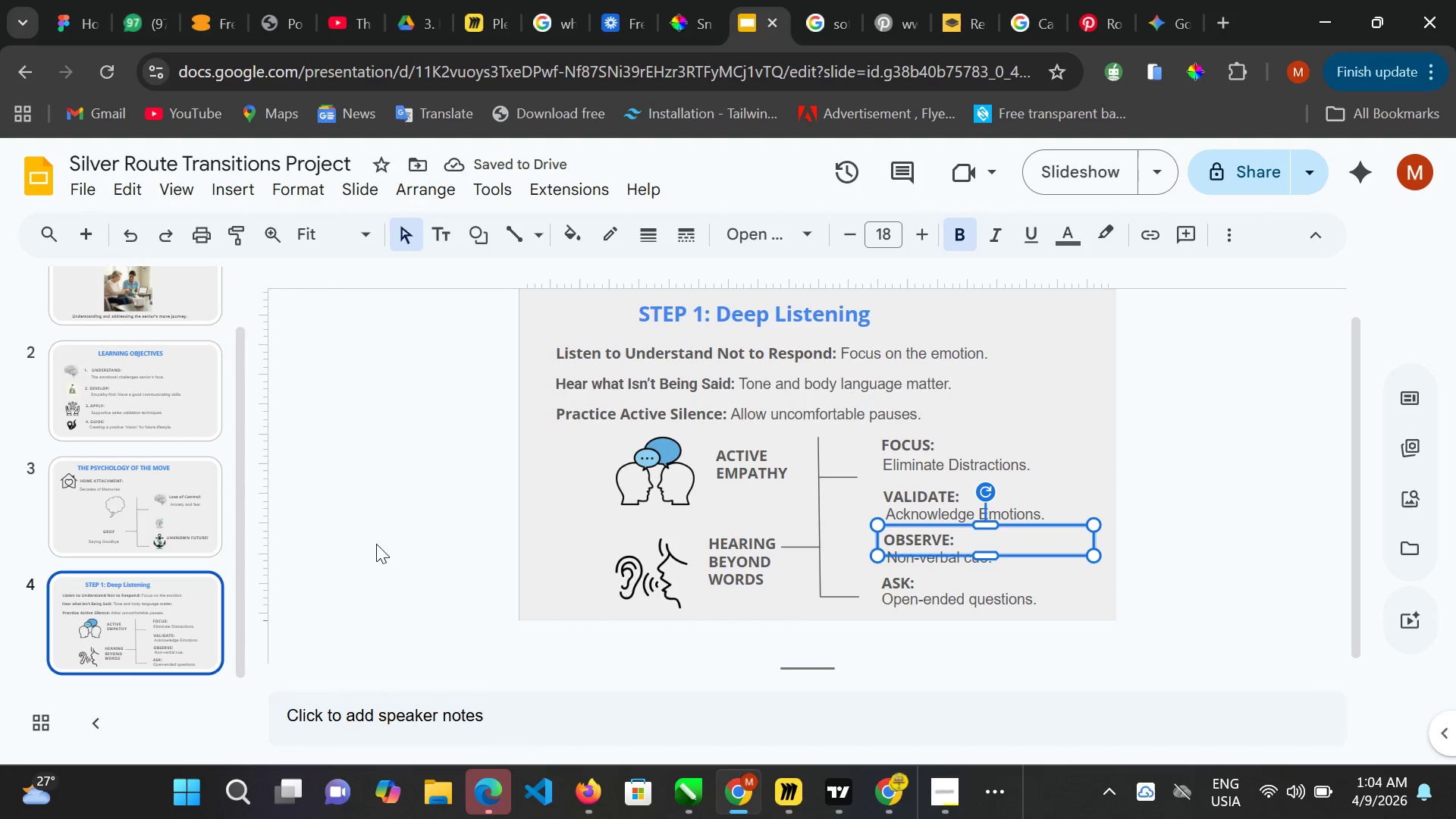 
key(Control+ControlLeft)
 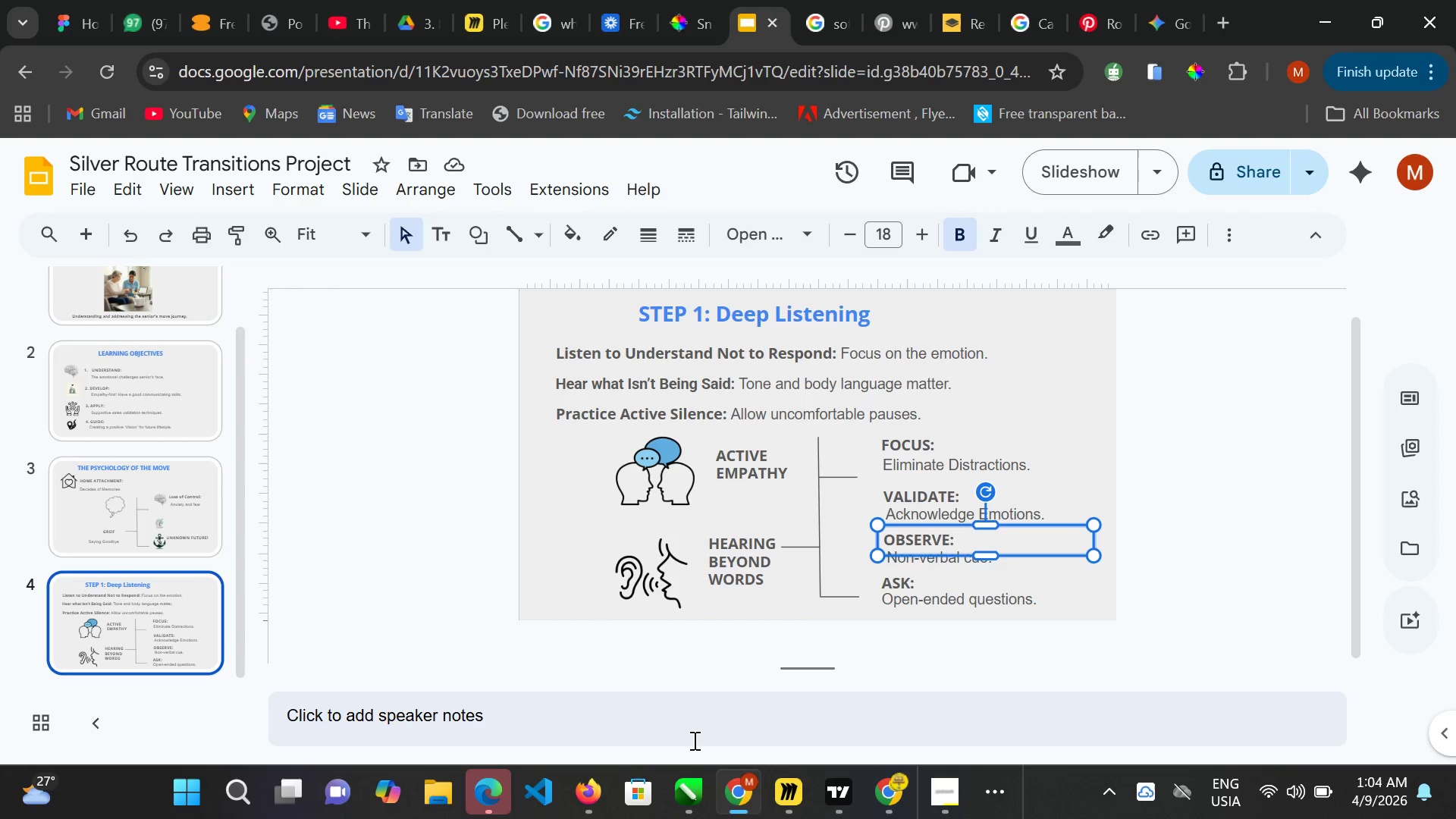 
key(Control+M)
 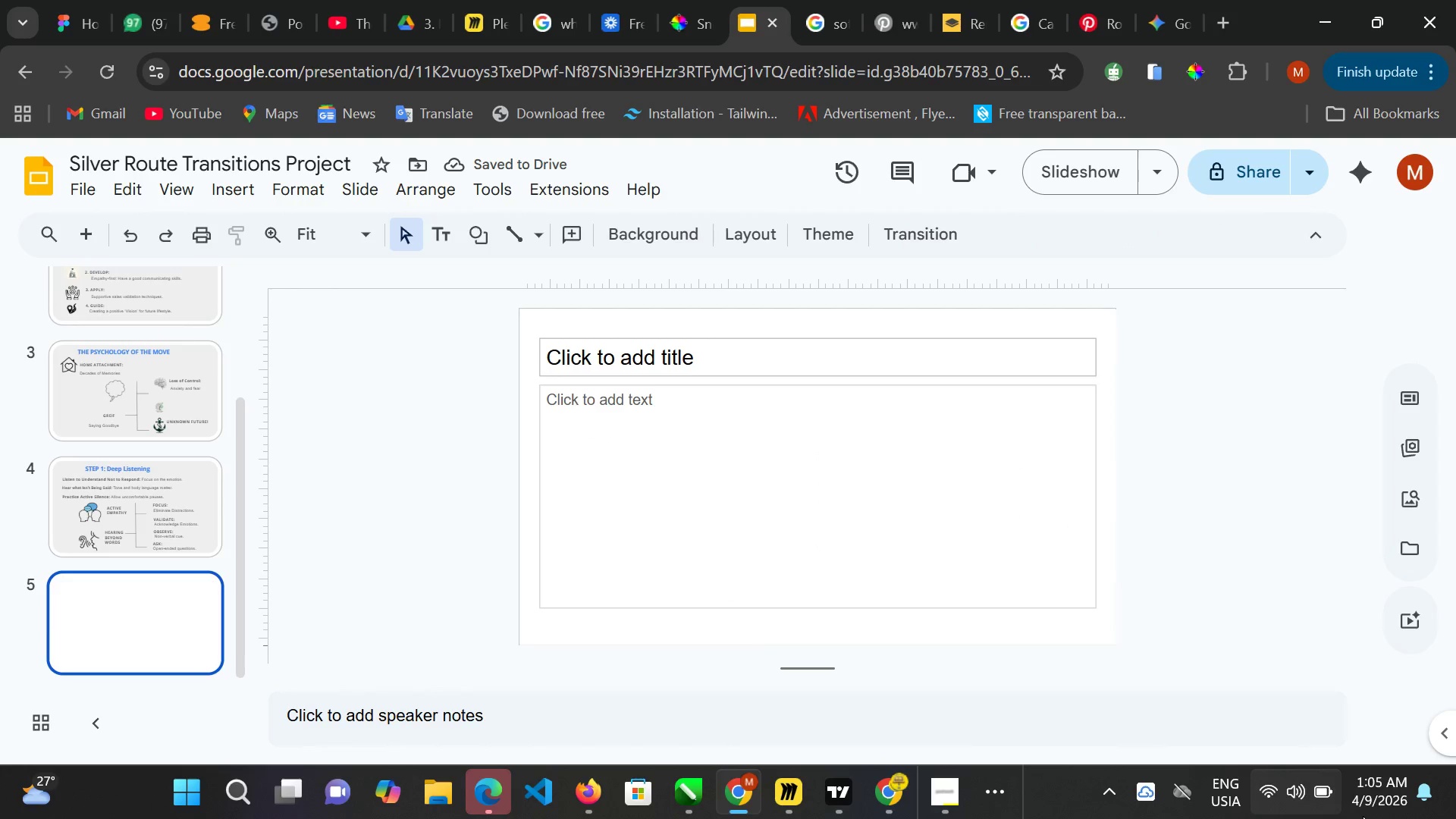 
wait(9.84)
 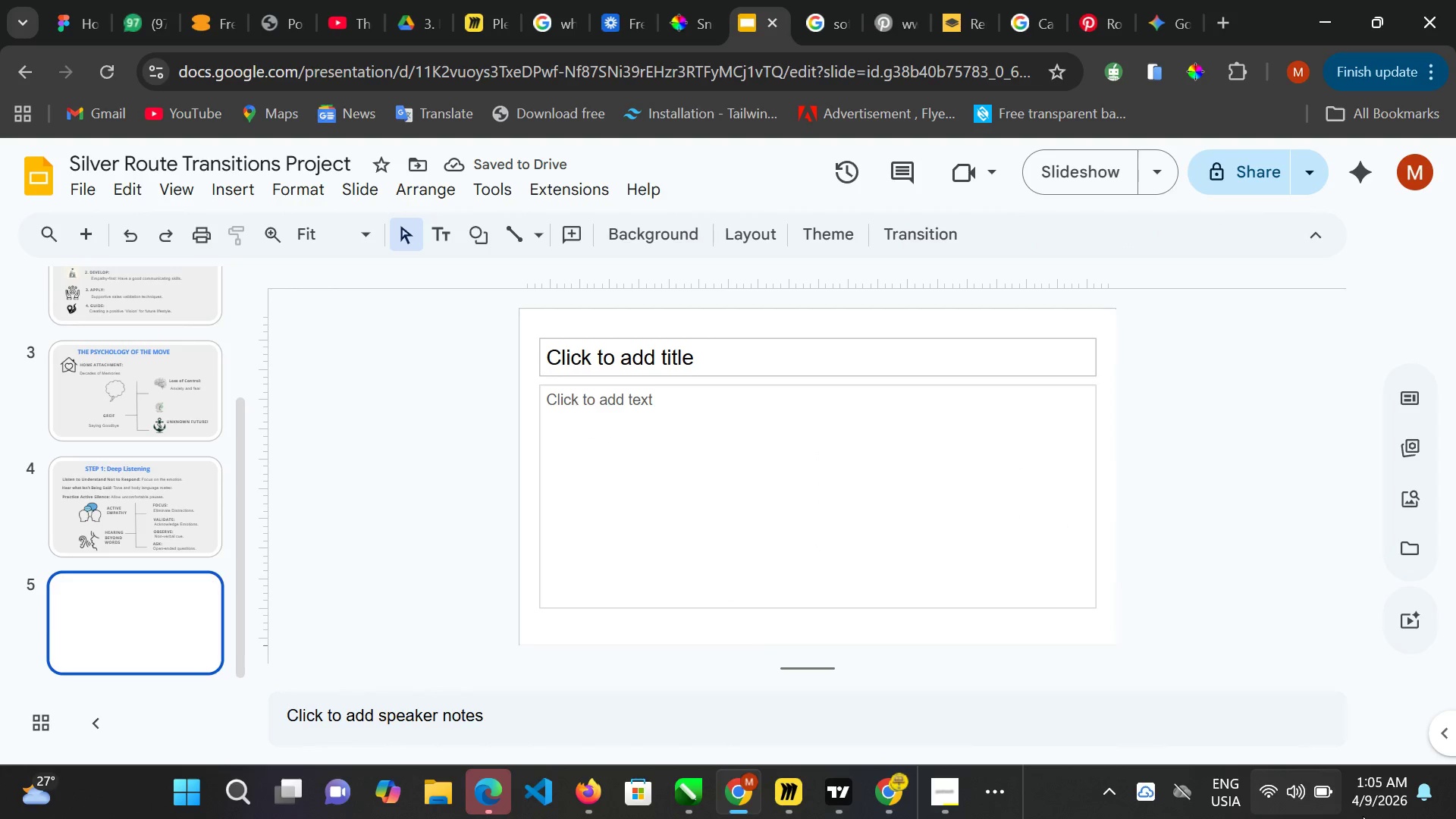 
left_click([617, 352])
 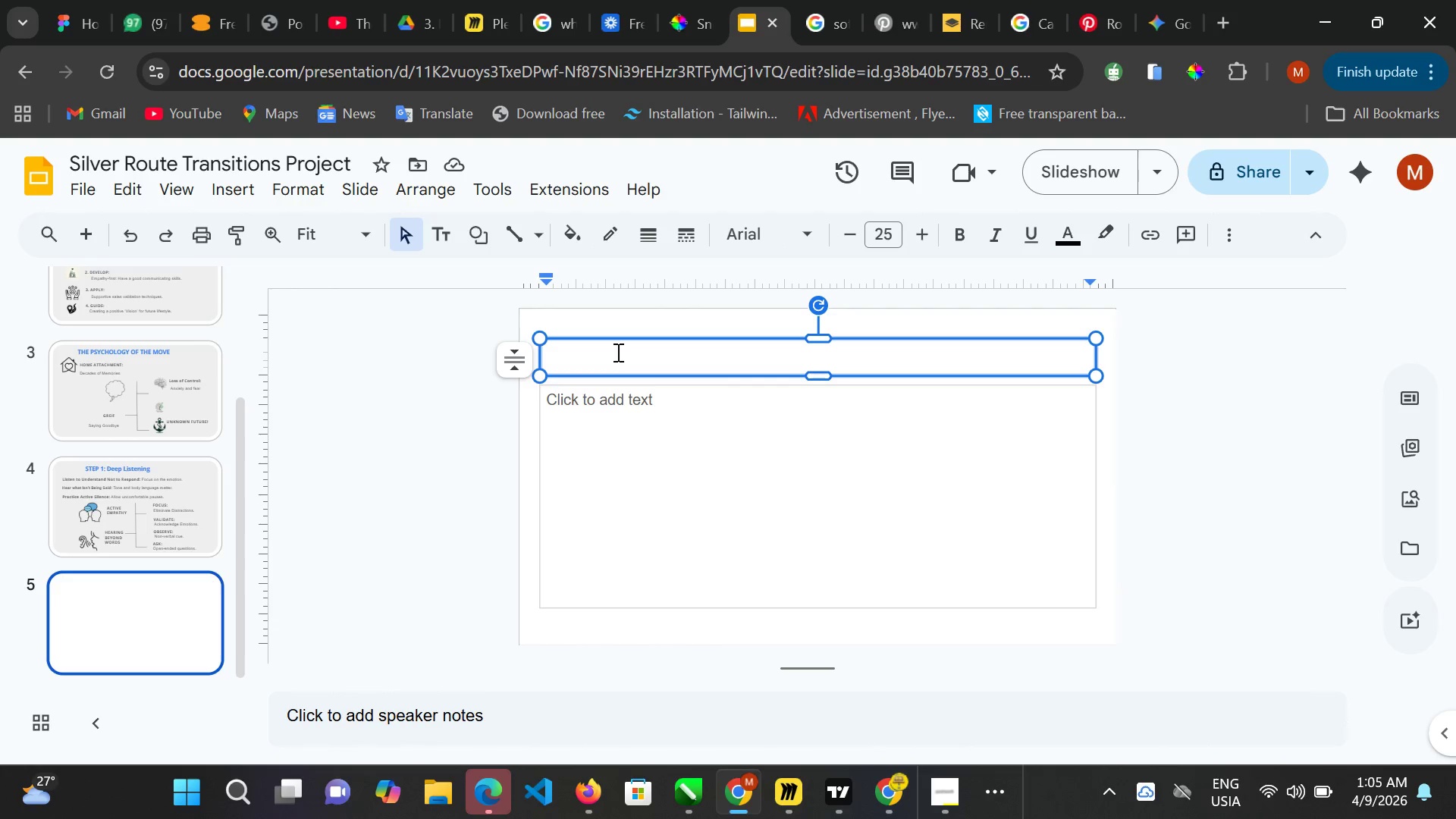 
type(STEPA)
key(Backspace)
type( 2: Validation)
 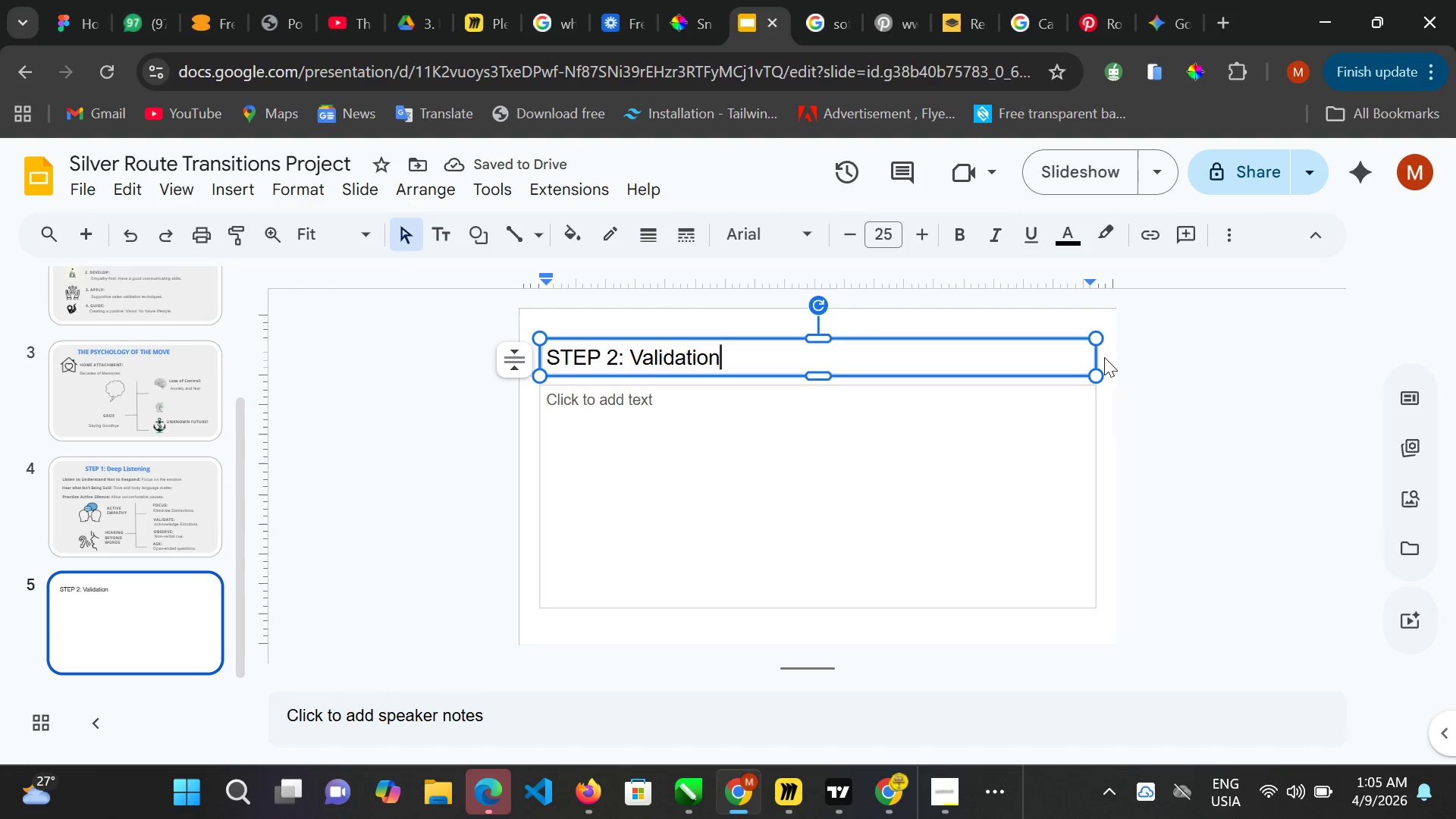 
left_click_drag(start_coordinate=[1097, 356], to_coordinate=[840, 357])
 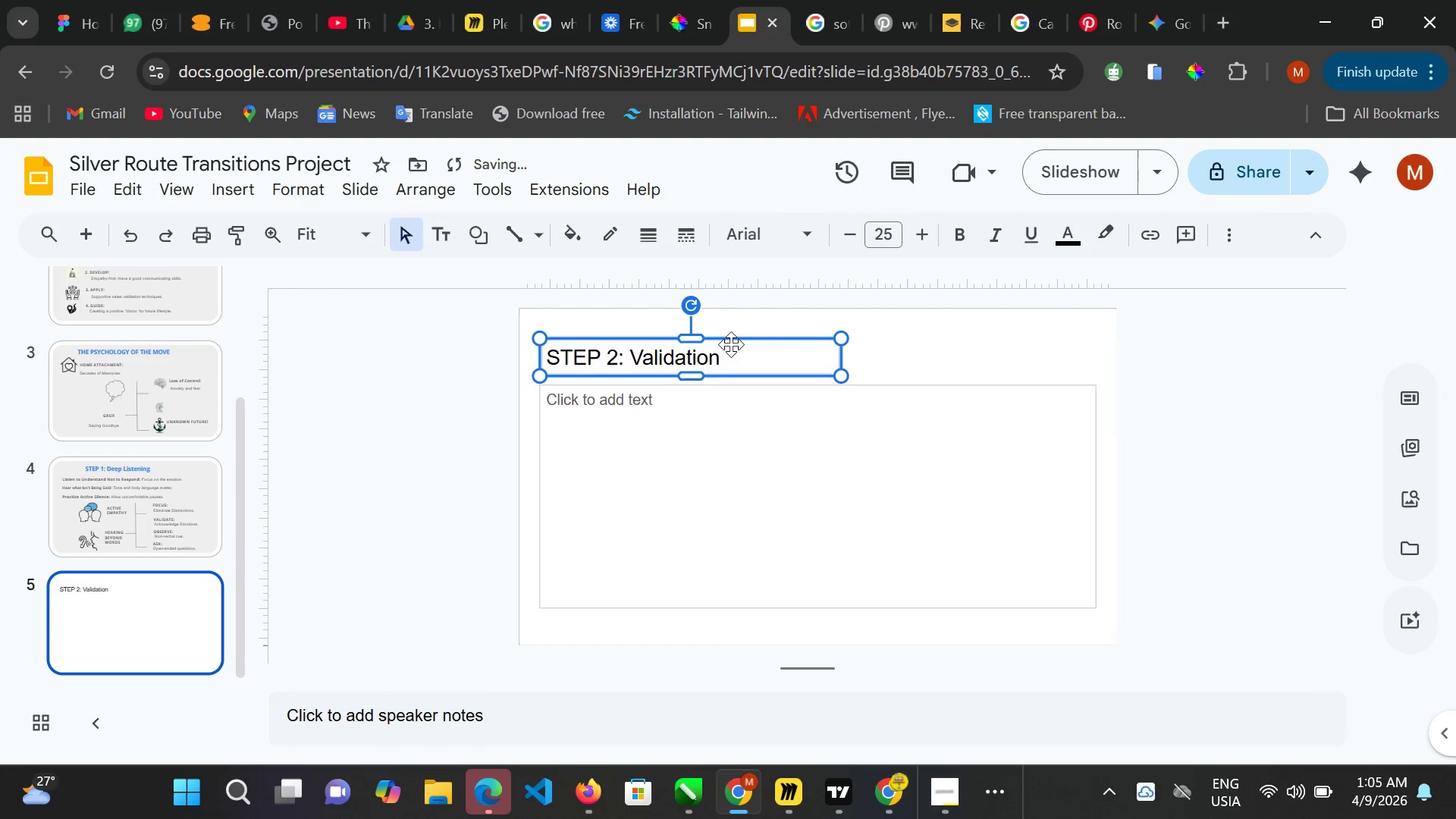 
left_click_drag(start_coordinate=[731, 344], to_coordinate=[844, 340])
 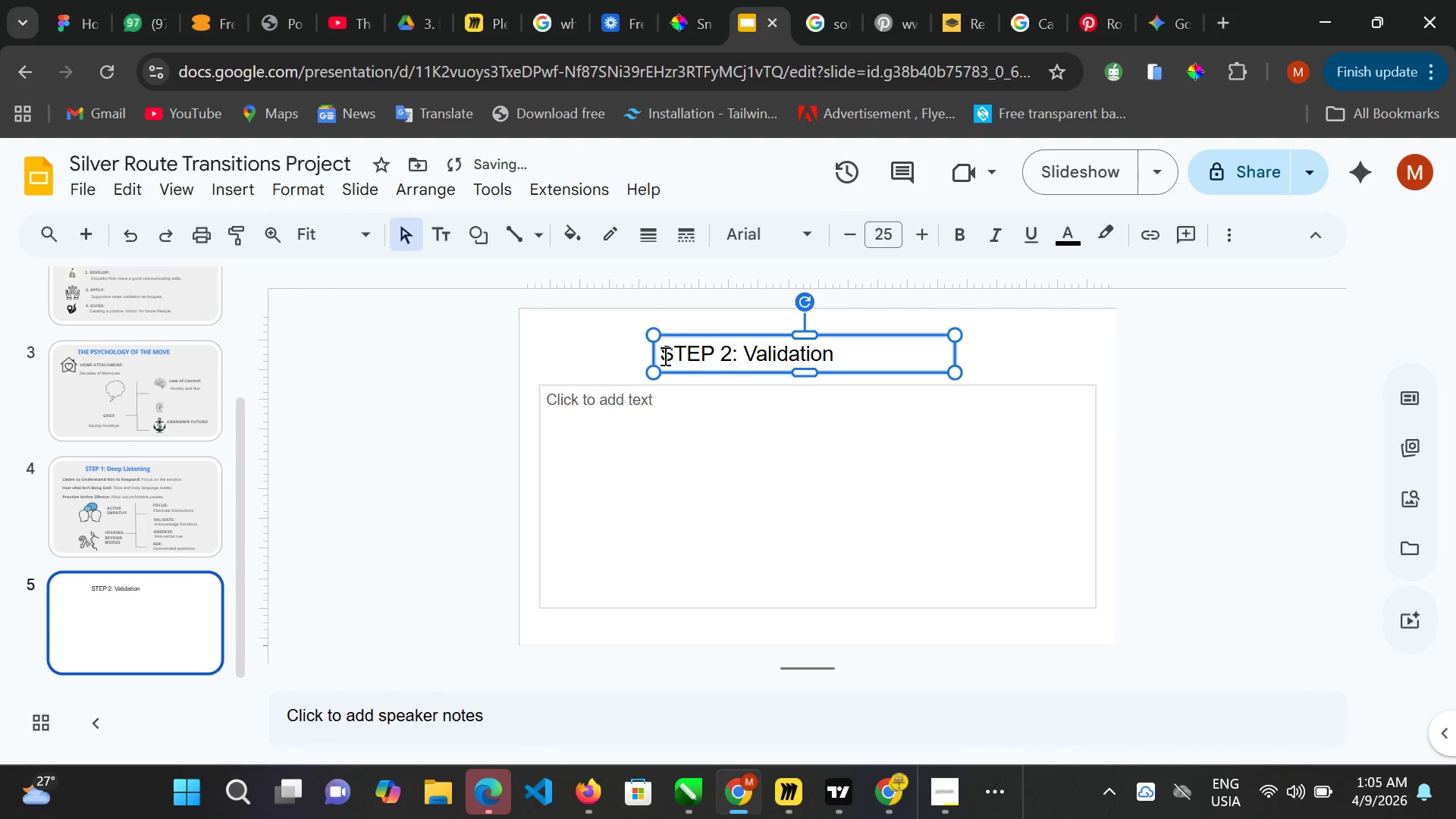 
left_click_drag(start_coordinate=[664, 356], to_coordinate=[840, 349])
 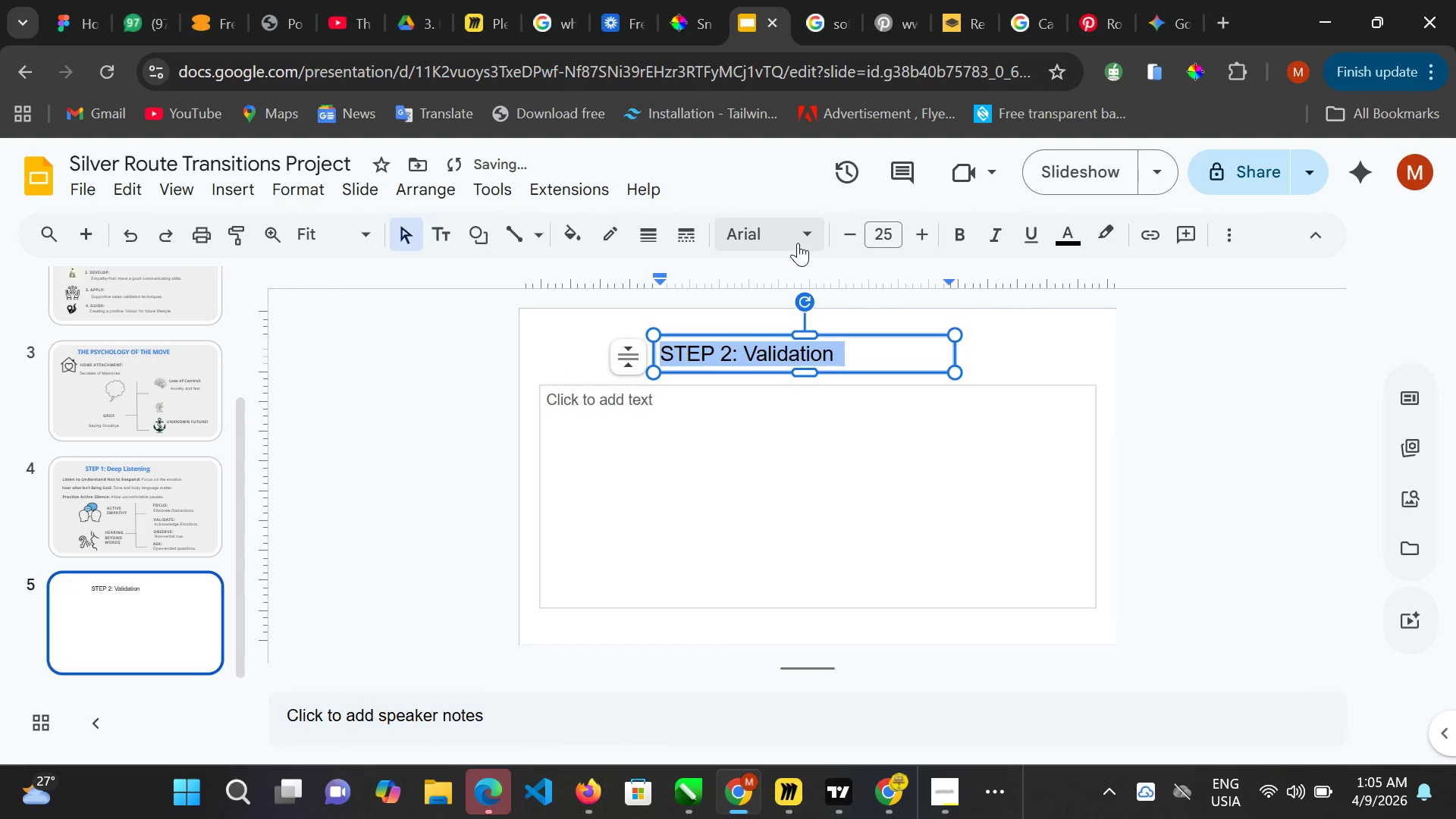 
left_click([814, 237])
 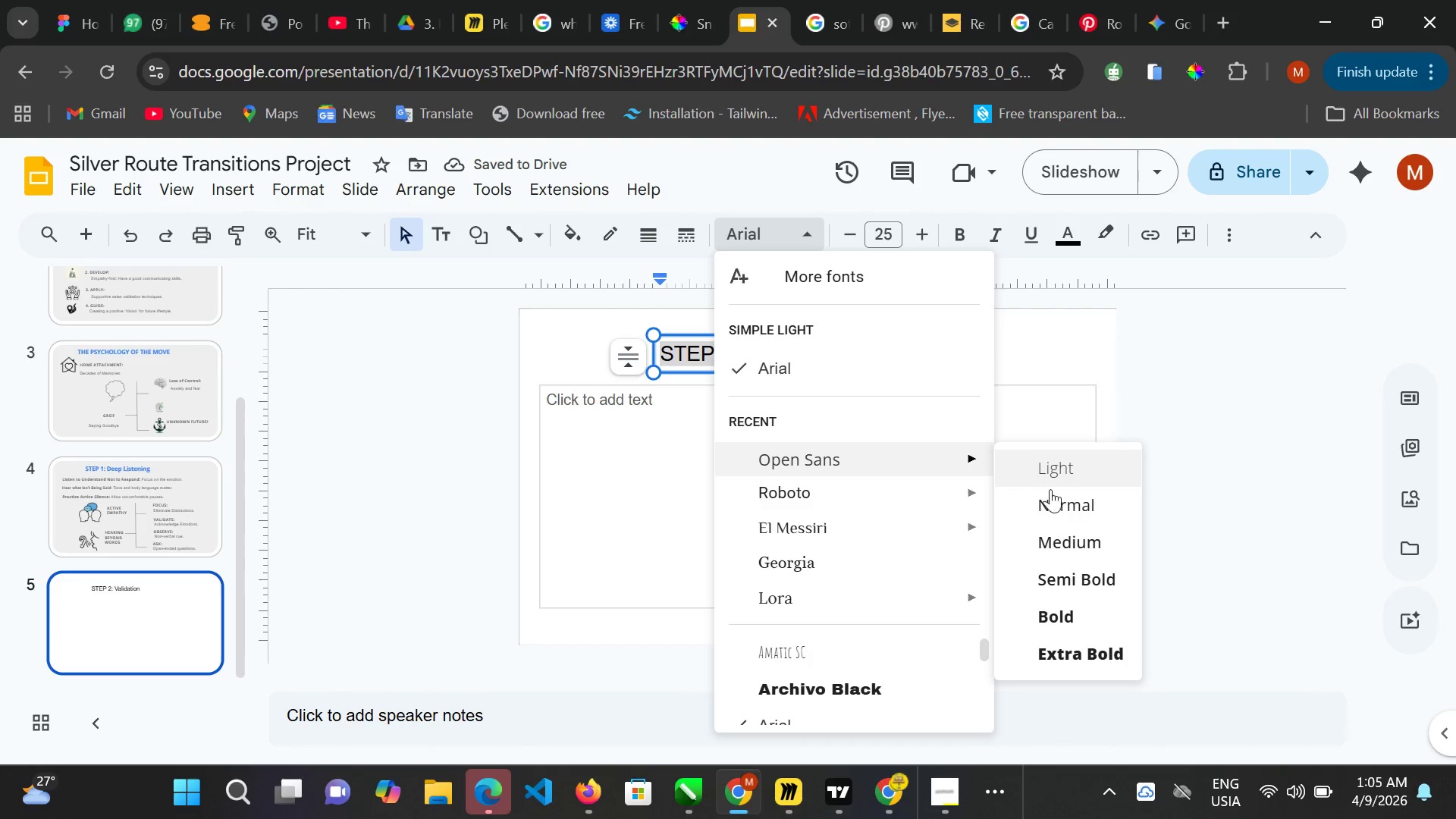 
left_click_drag(start_coordinate=[1065, 610], to_coordinate=[1072, 604])
 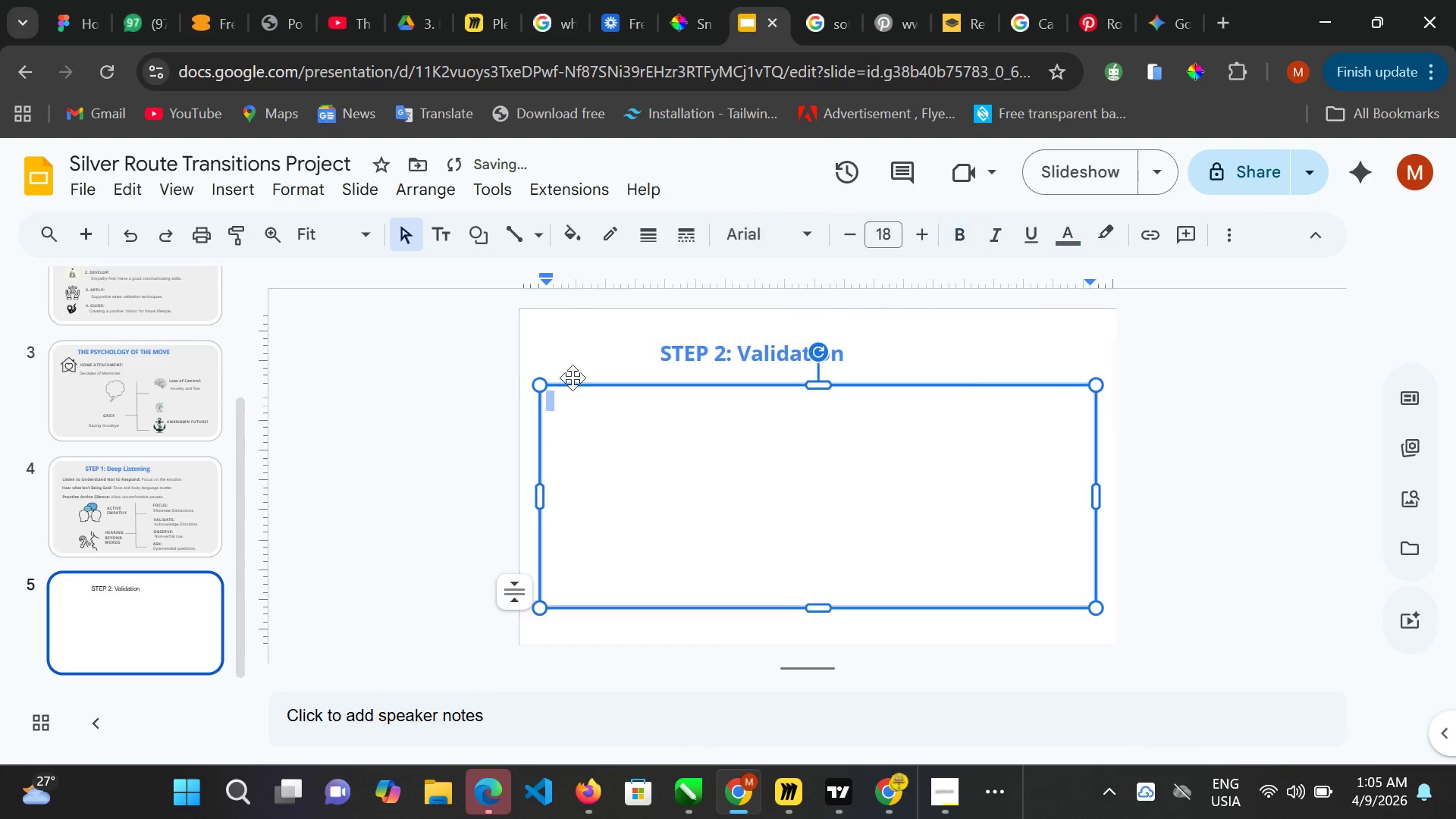 
left_click([566, 321])
 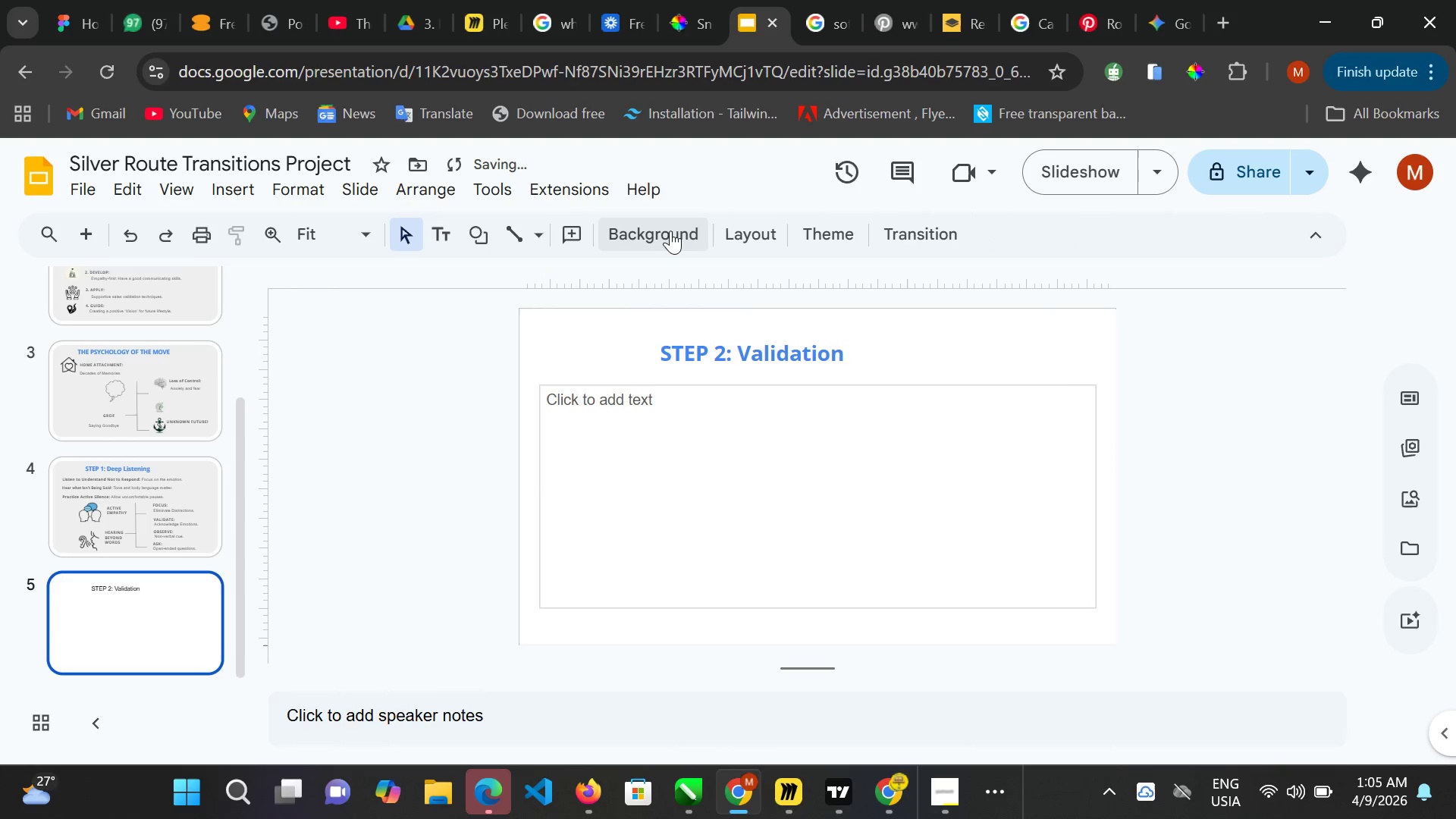 
left_click([667, 231])
 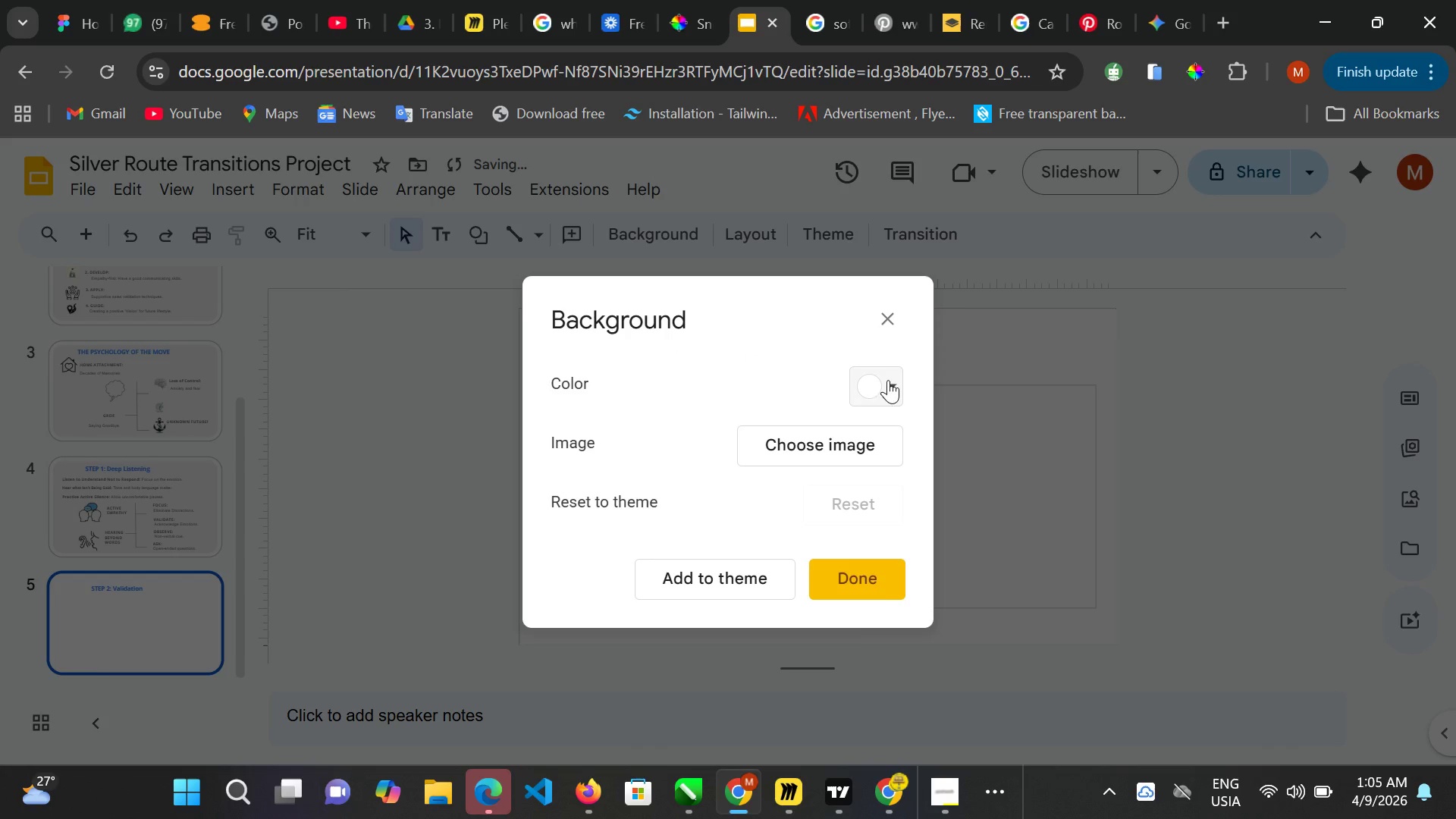 
left_click([901, 381])
 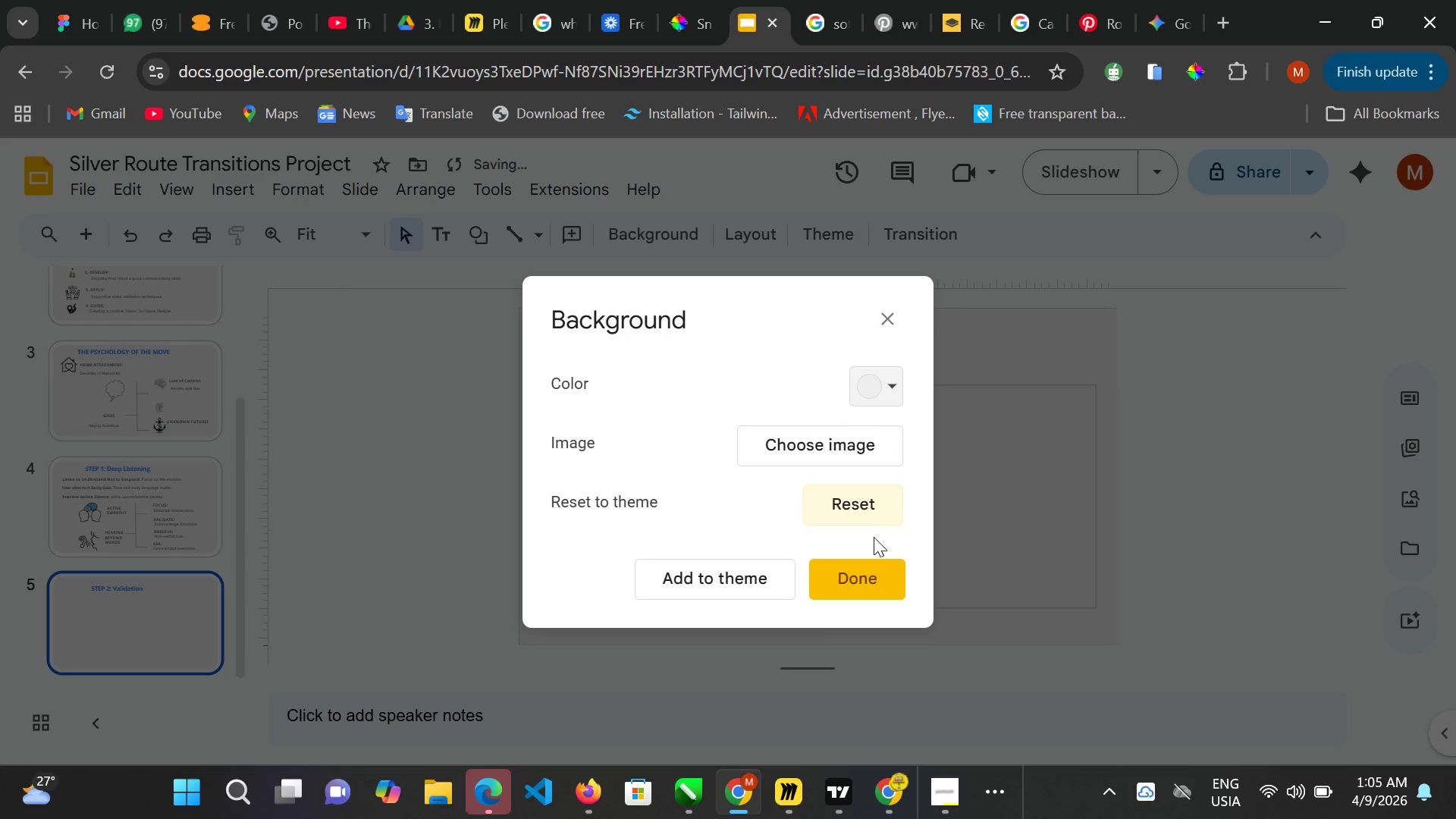 
left_click([869, 570])
 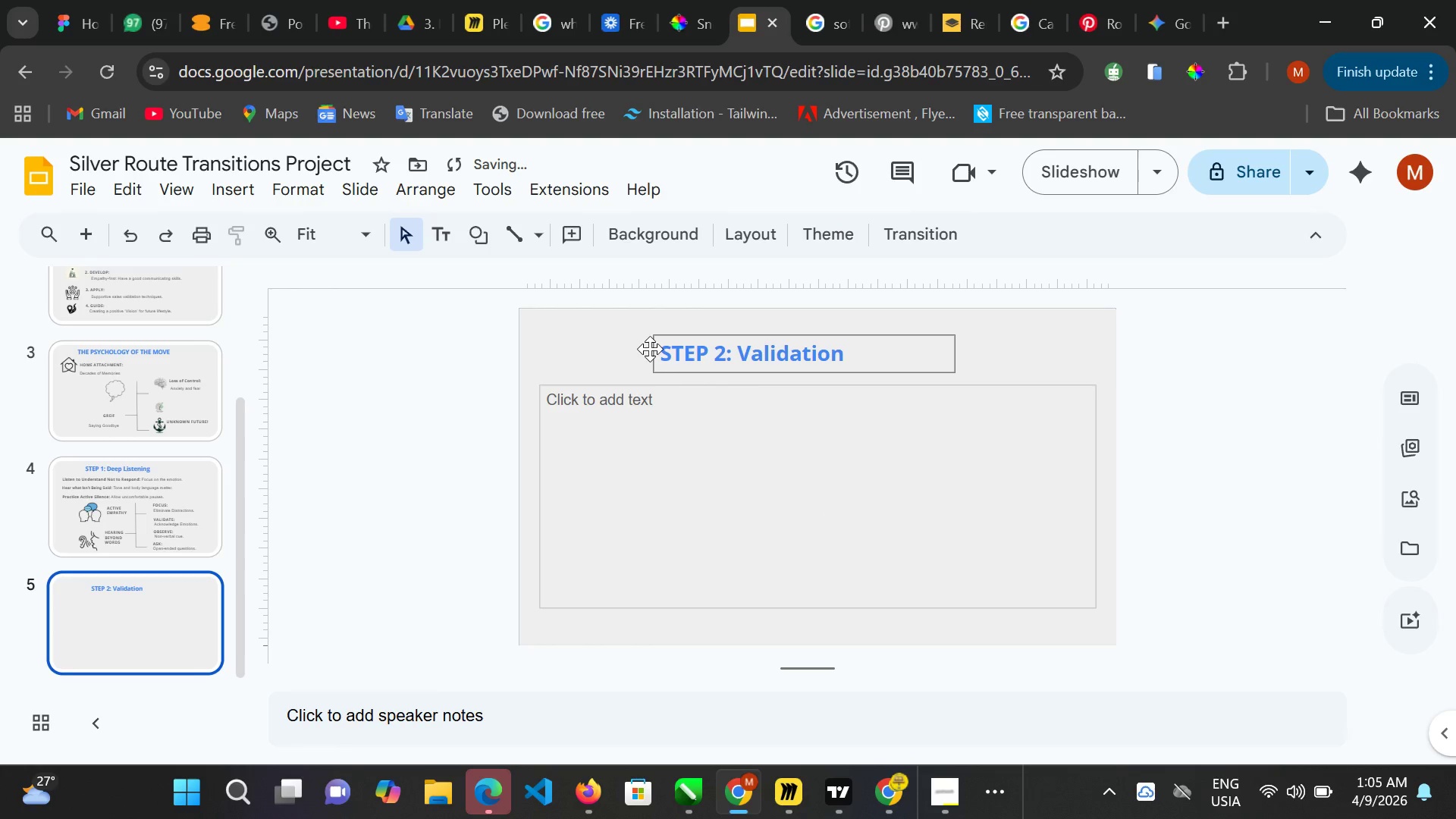 
left_click([676, 356])
 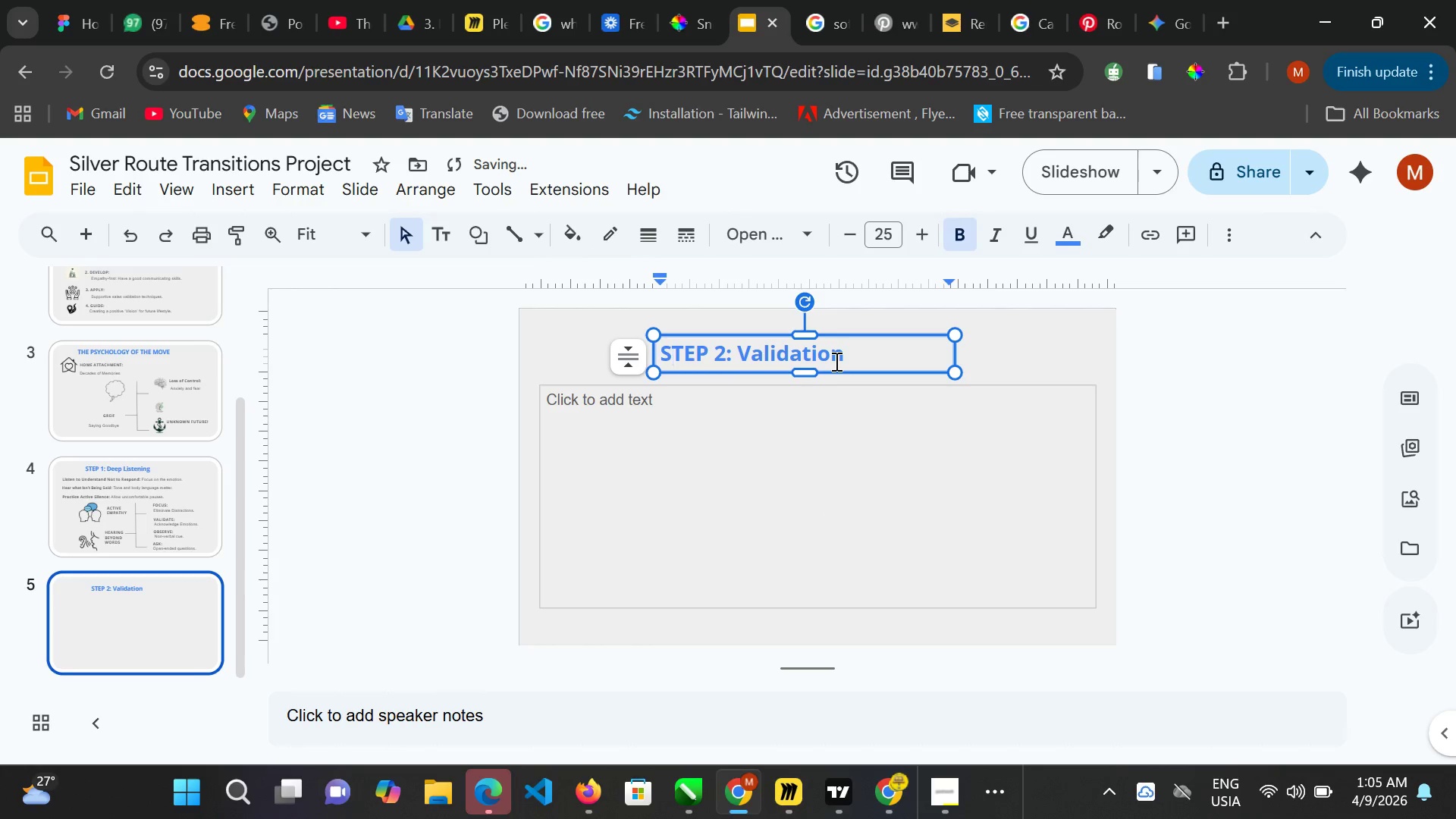 
hold_key(key=ArrowRight, duration=0.56)
 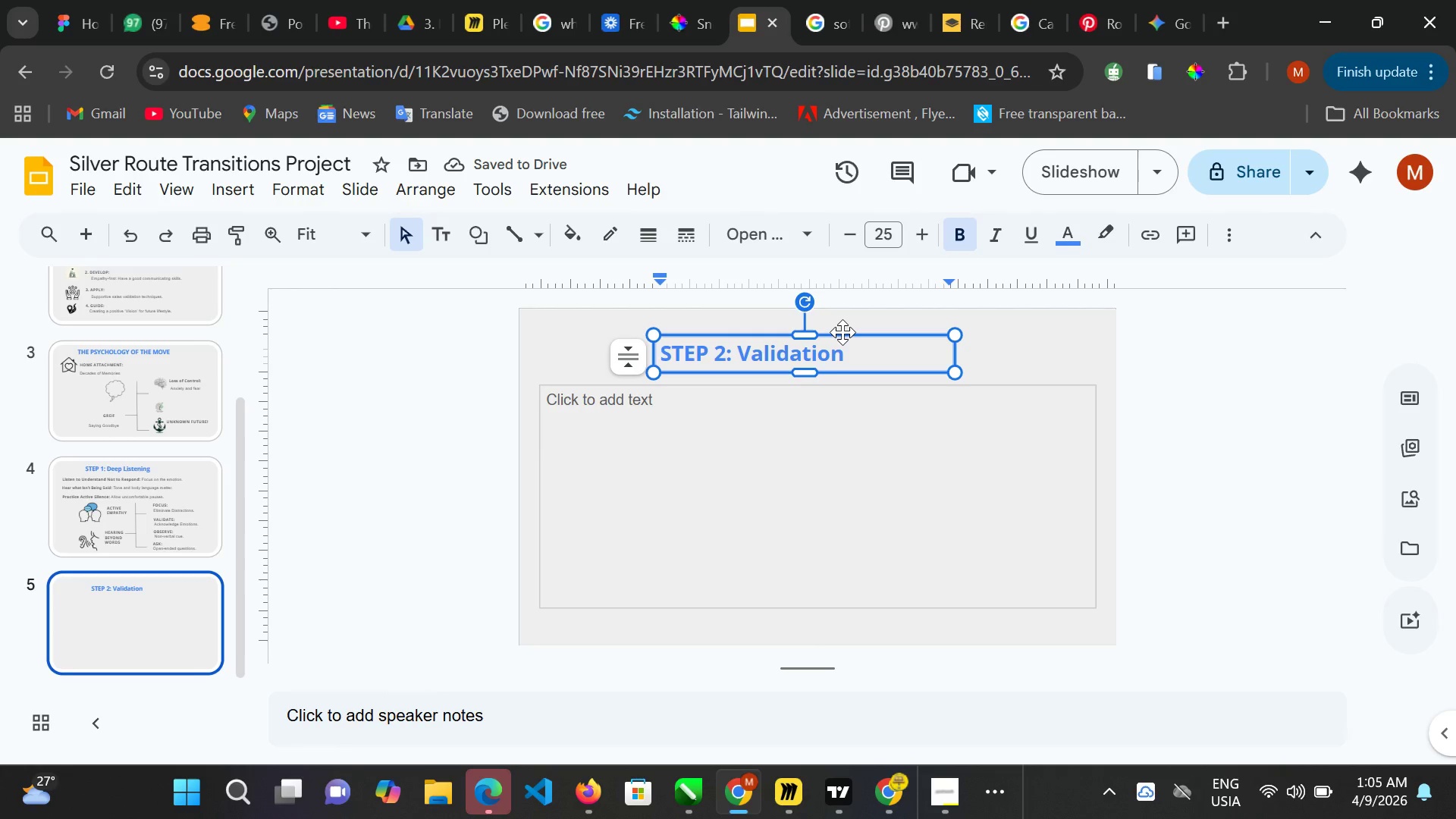 
hold_key(key=ArrowRight, duration=0.41)
 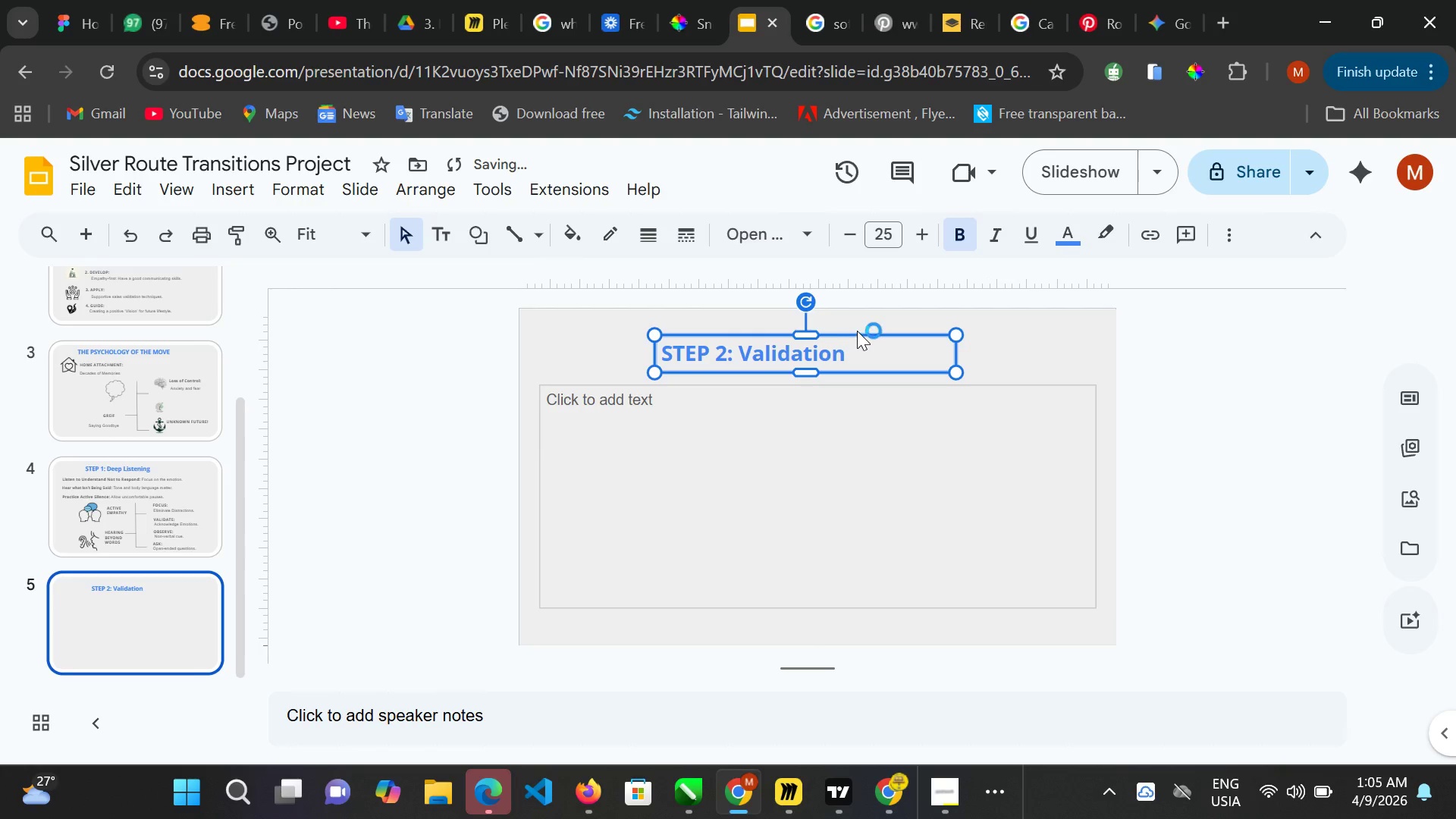 
left_click([857, 331])
 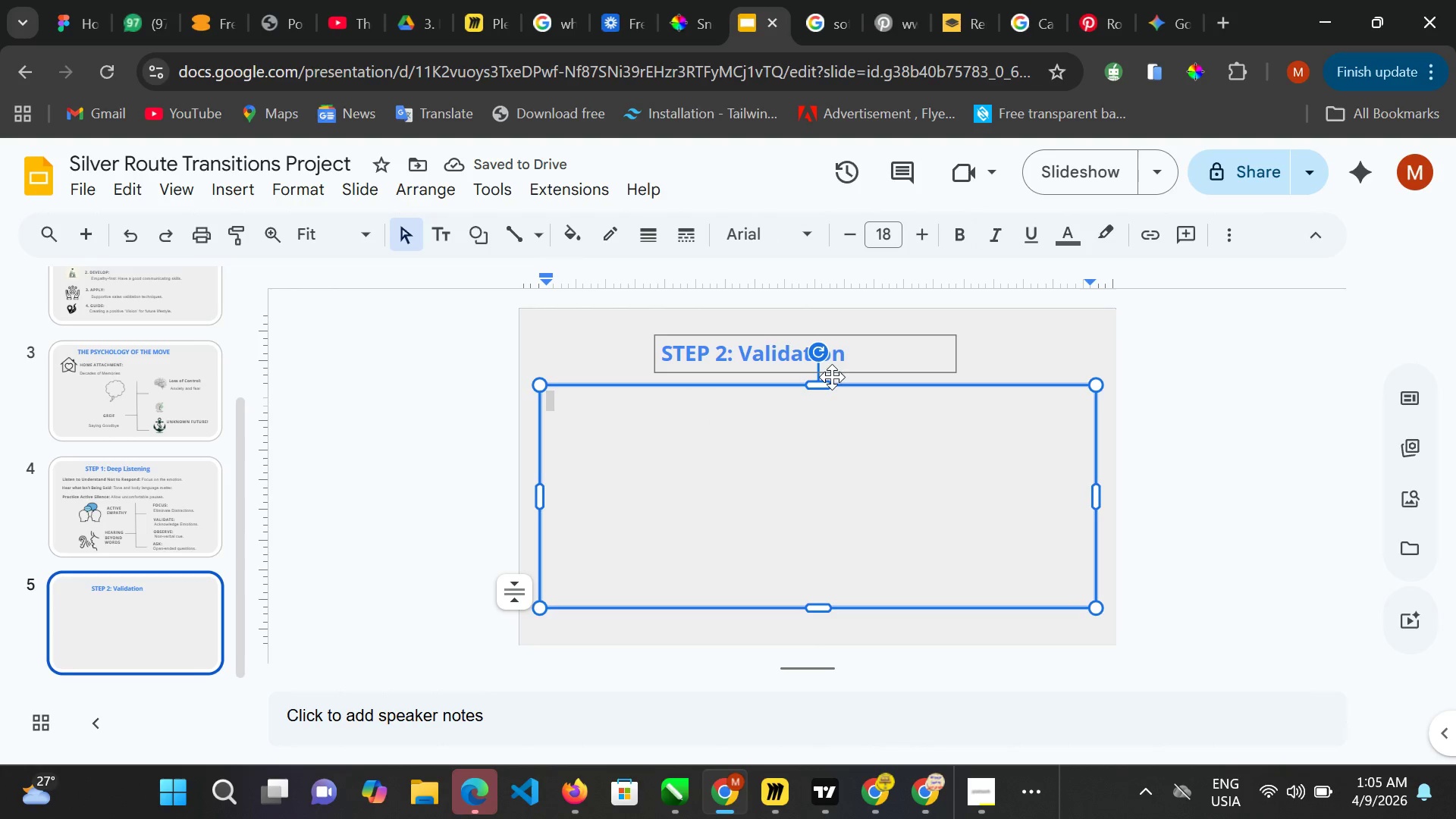 
left_click_drag(start_coordinate=[827, 388], to_coordinate=[826, 375])
 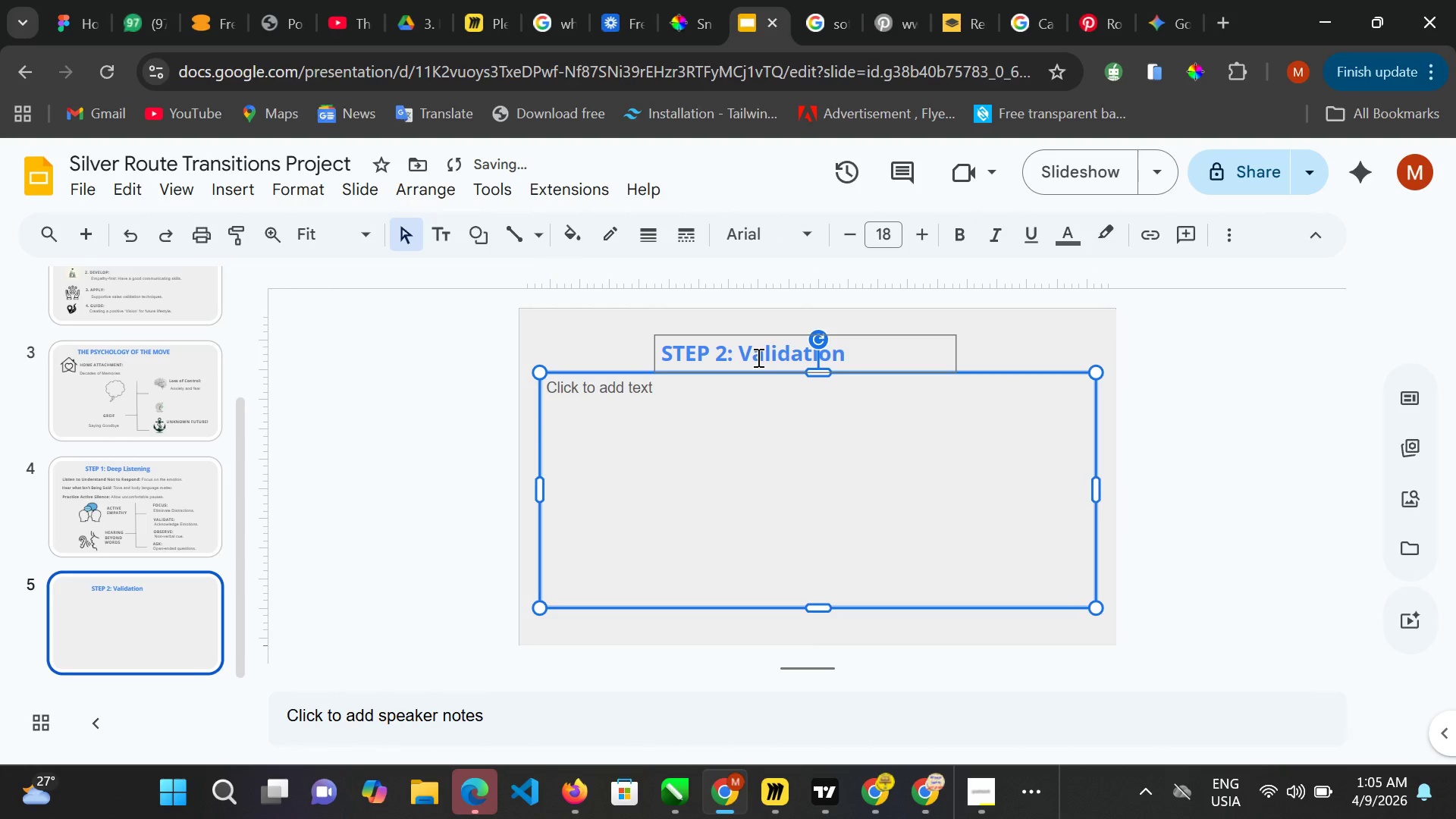 
left_click([757, 357])
 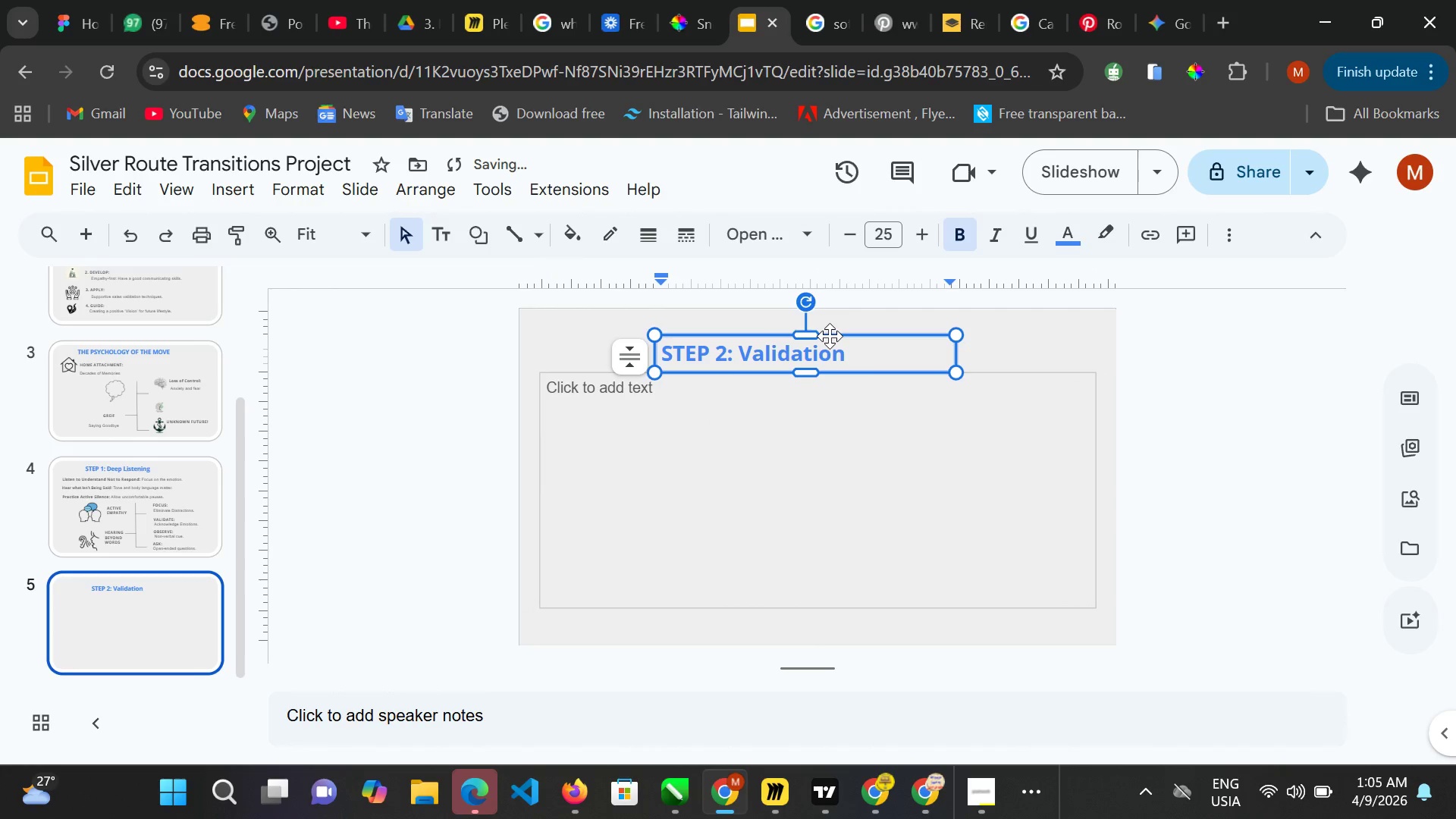 
hold_key(key=ArrowUp, duration=0.86)
 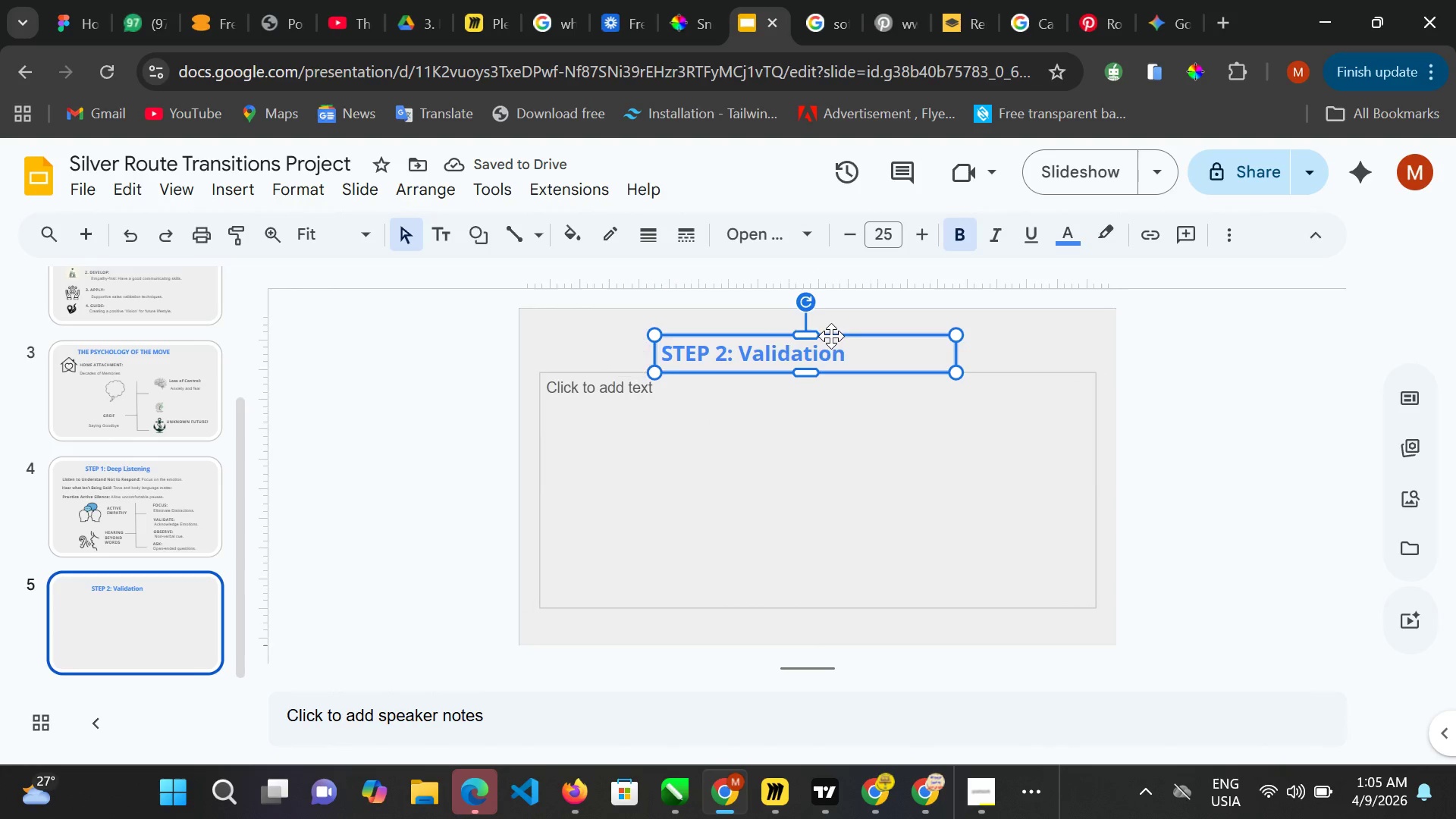 
left_click_drag(start_coordinate=[830, 336], to_coordinate=[839, 326])
 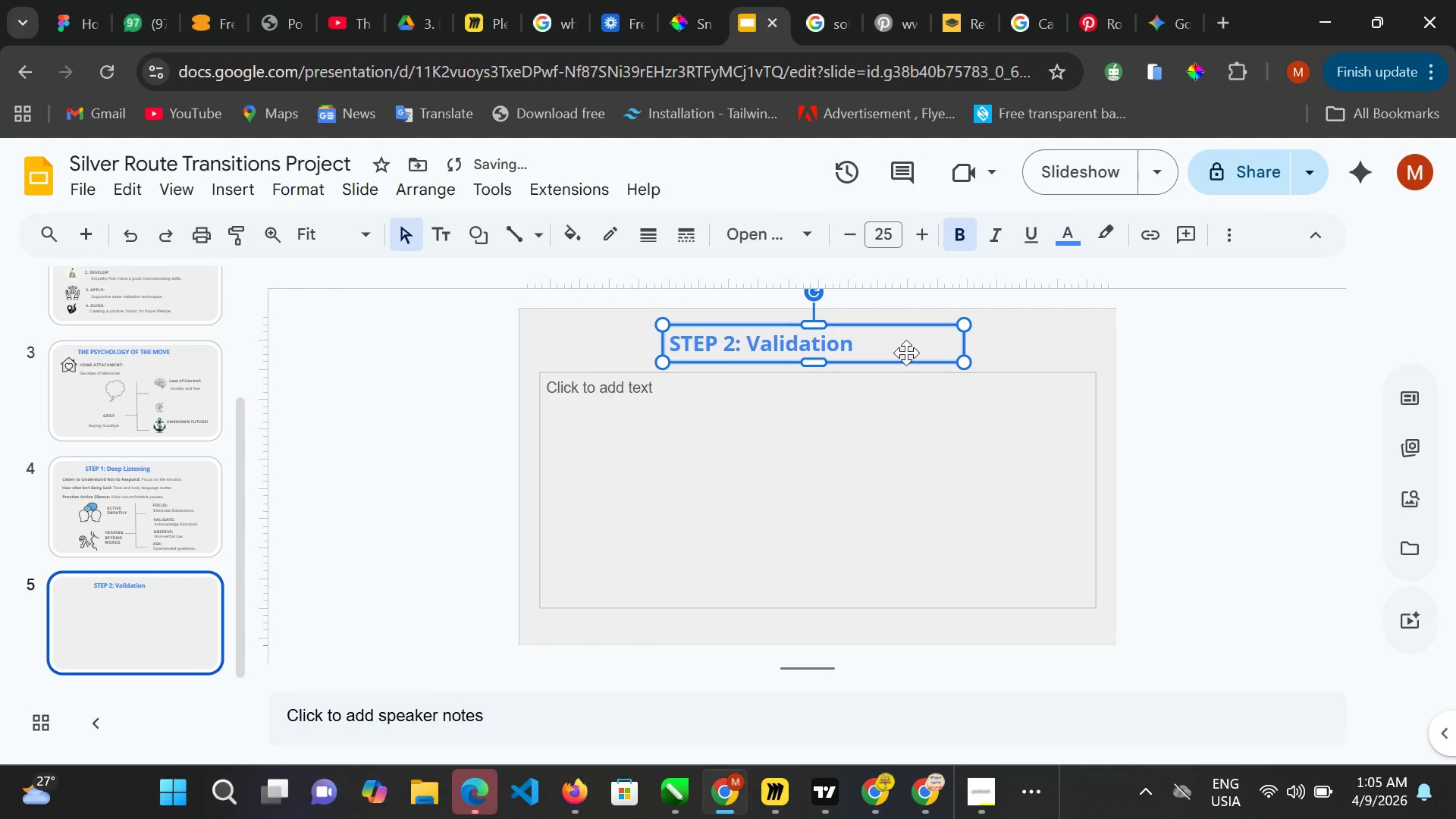 
hold_key(key=ArrowRight, duration=0.78)
 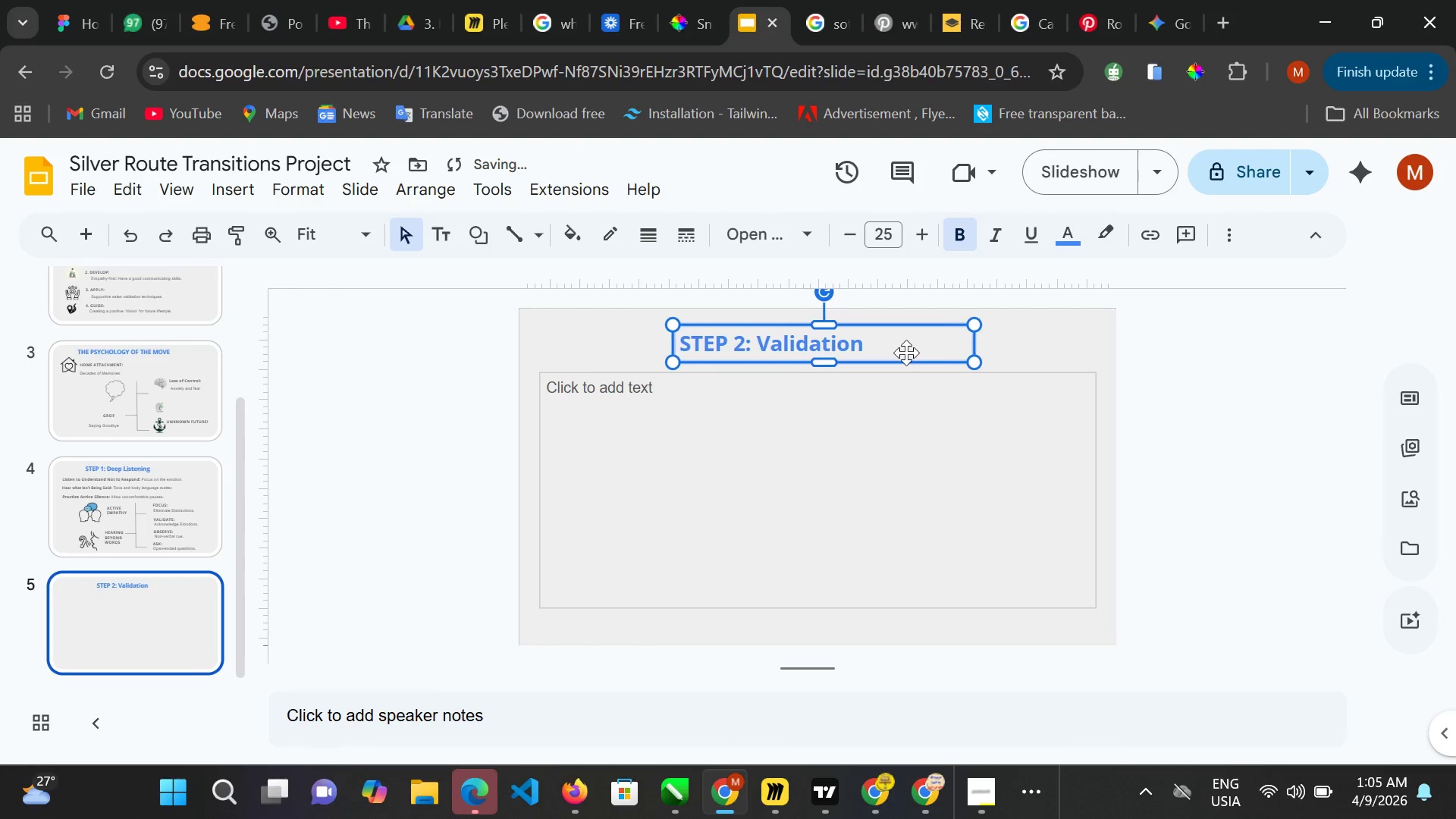 
hold_key(key=ArrowRight, duration=0.62)
 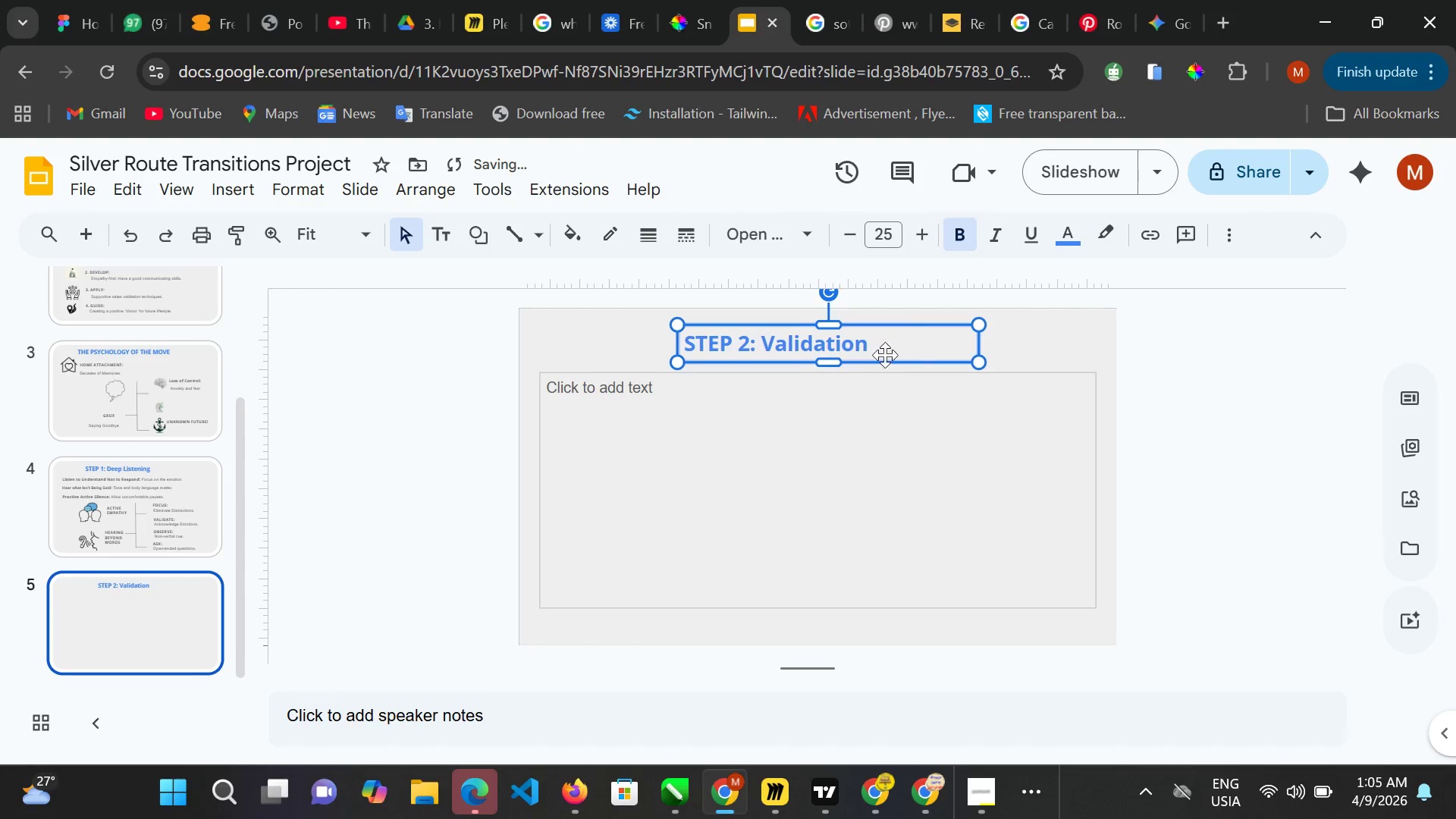 
key(ArrowRight)
 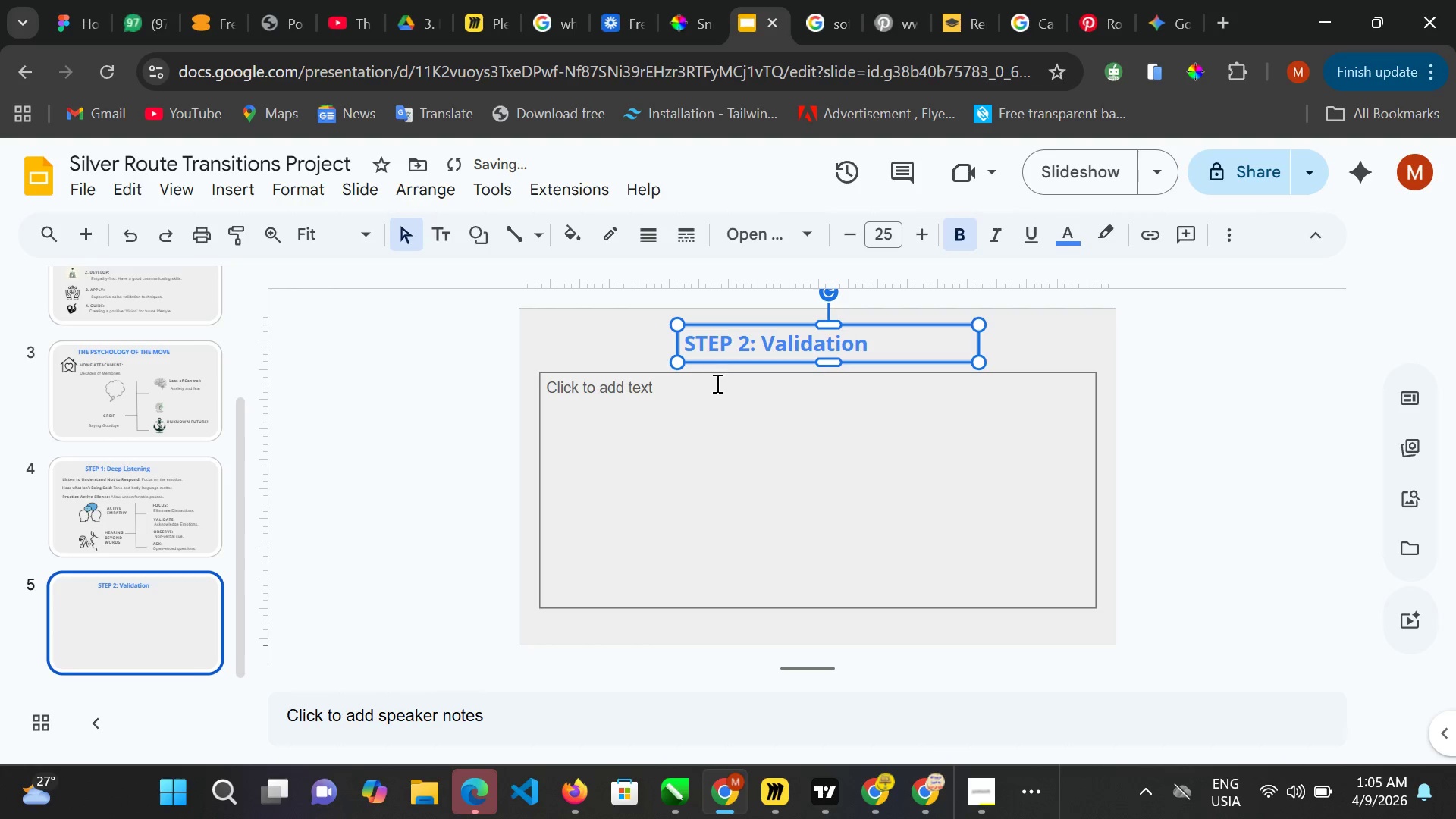 
left_click([716, 382])
 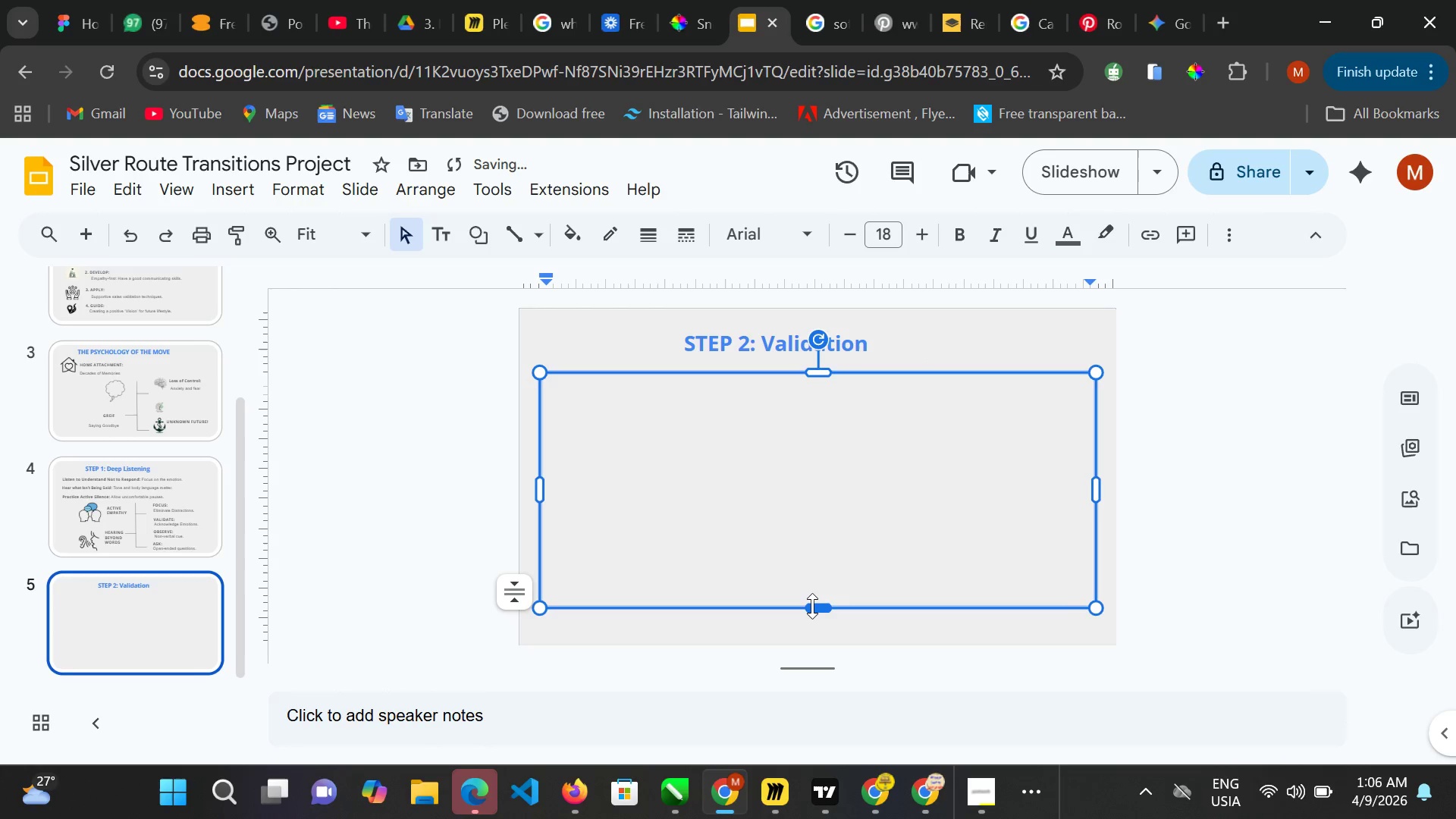 
left_click_drag(start_coordinate=[812, 606], to_coordinate=[820, 635])
 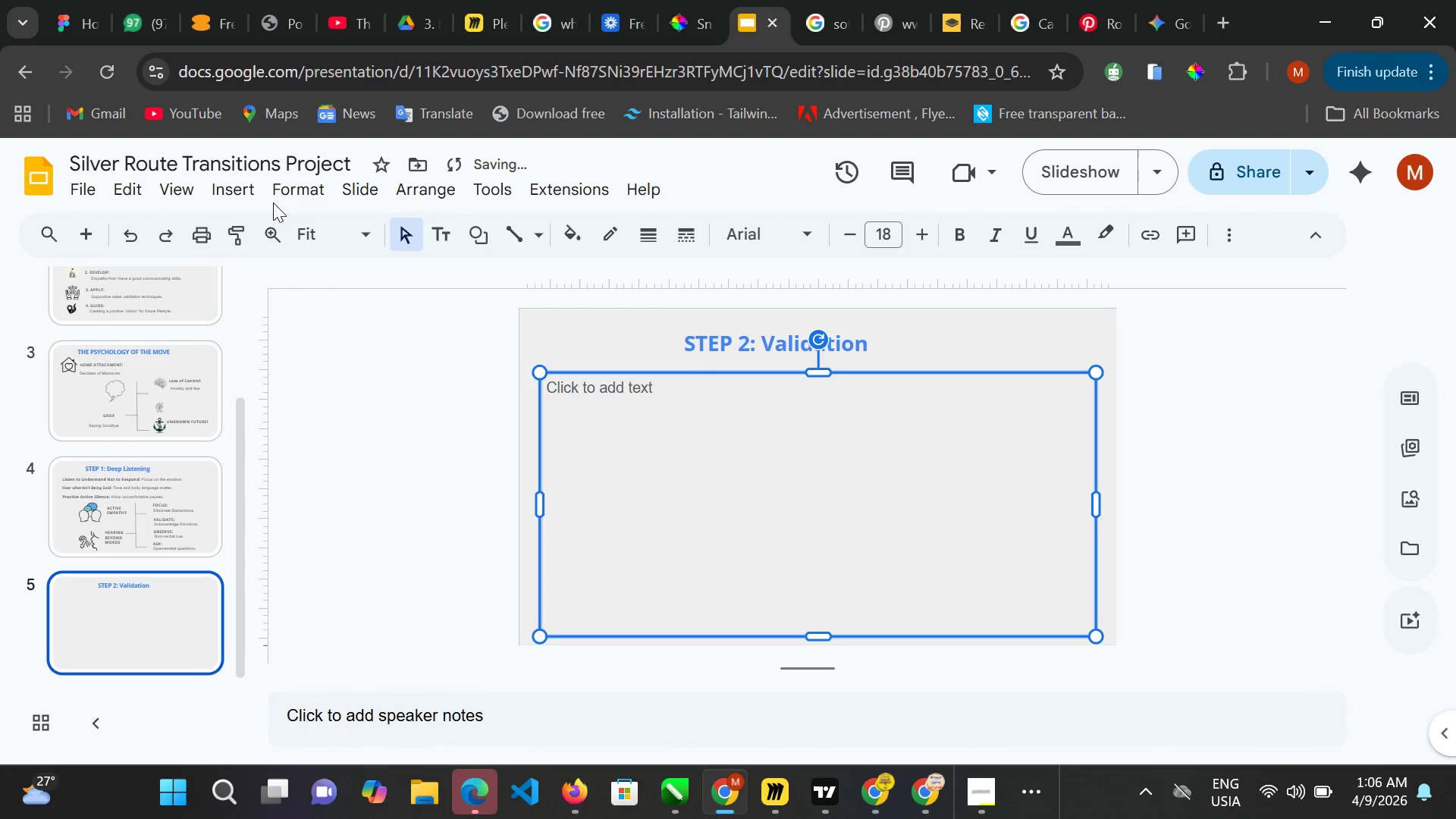 
left_click([220, 191])
 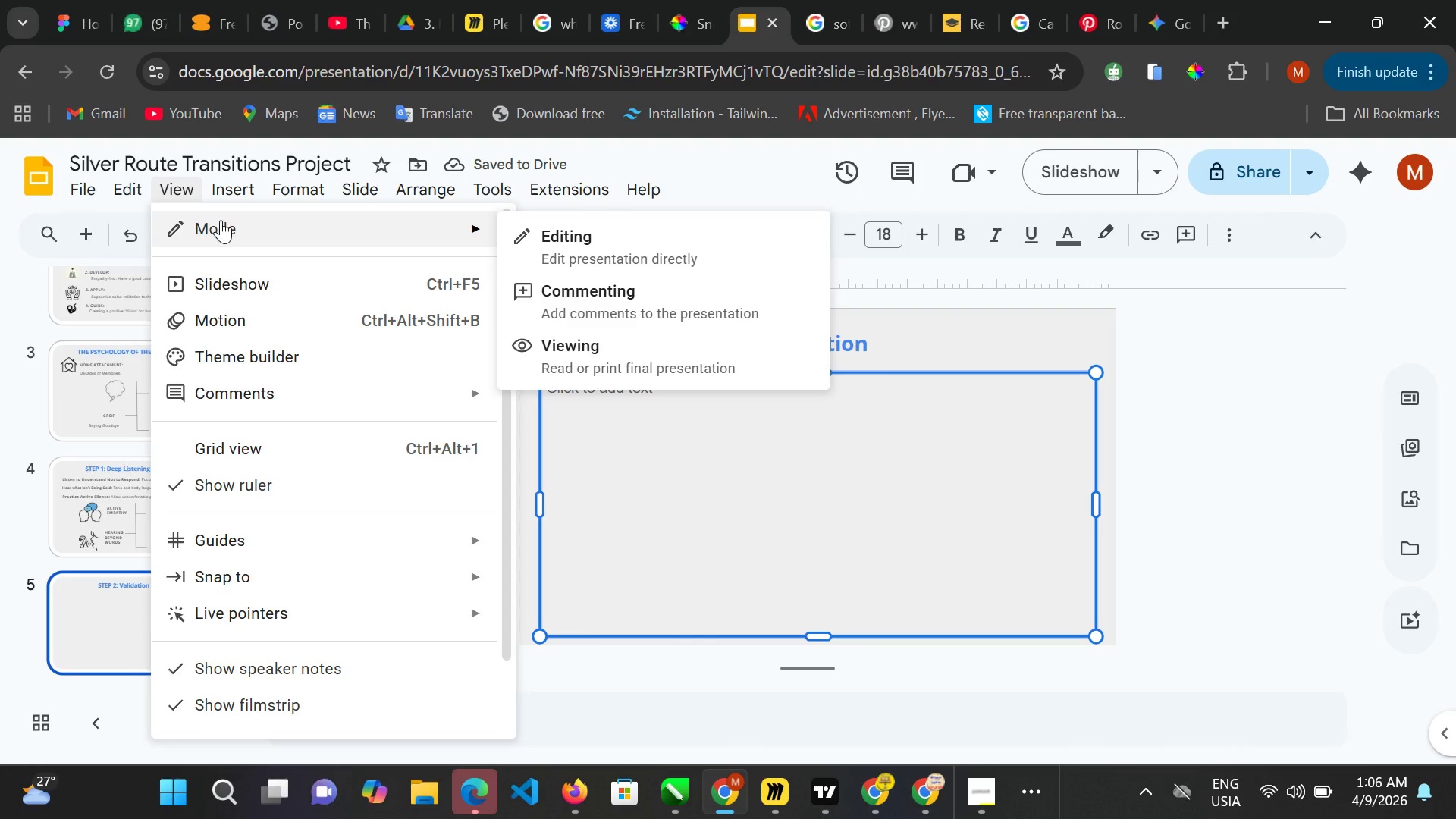 
left_click([249, 223])
 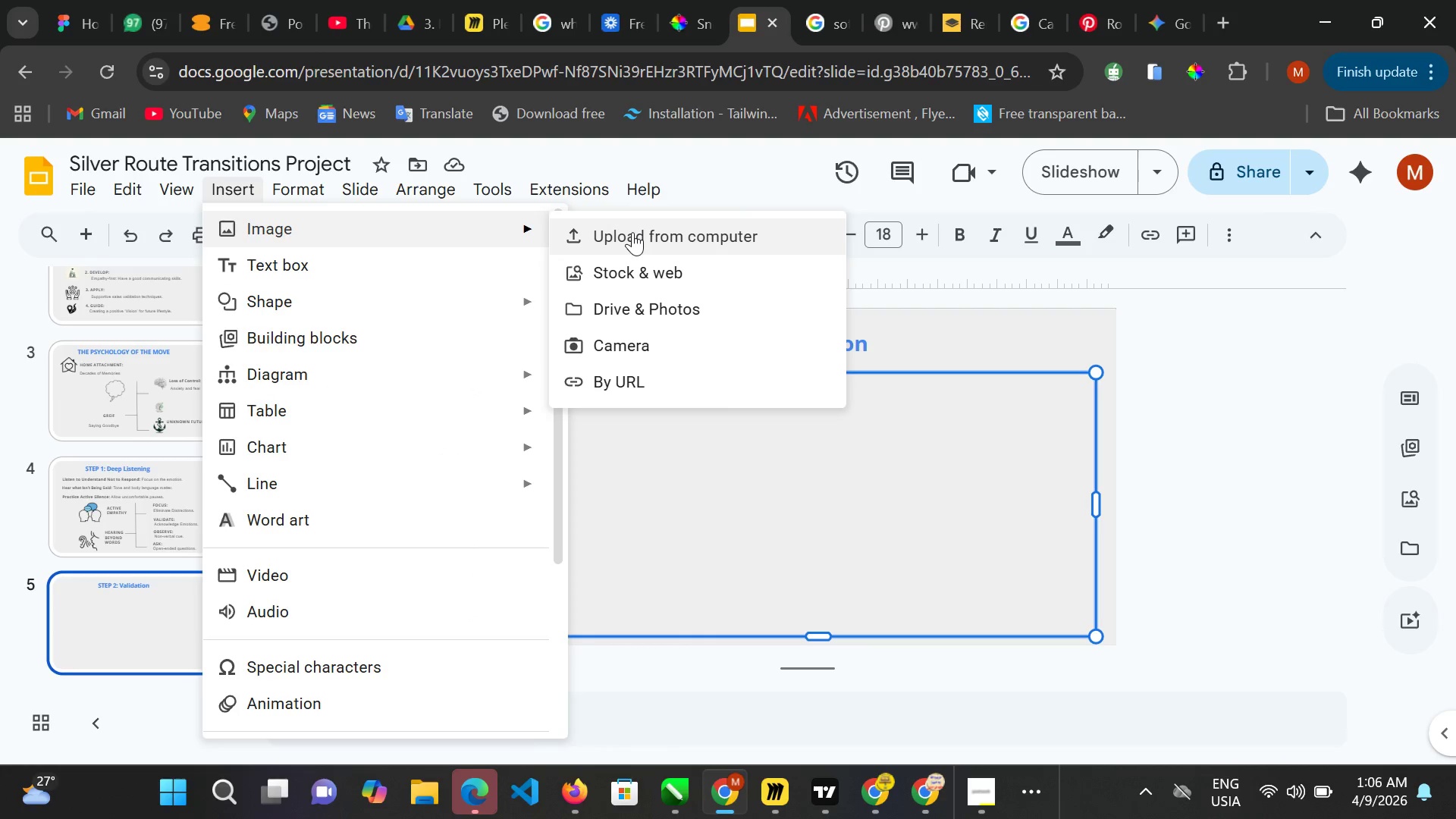 
left_click([632, 232])
 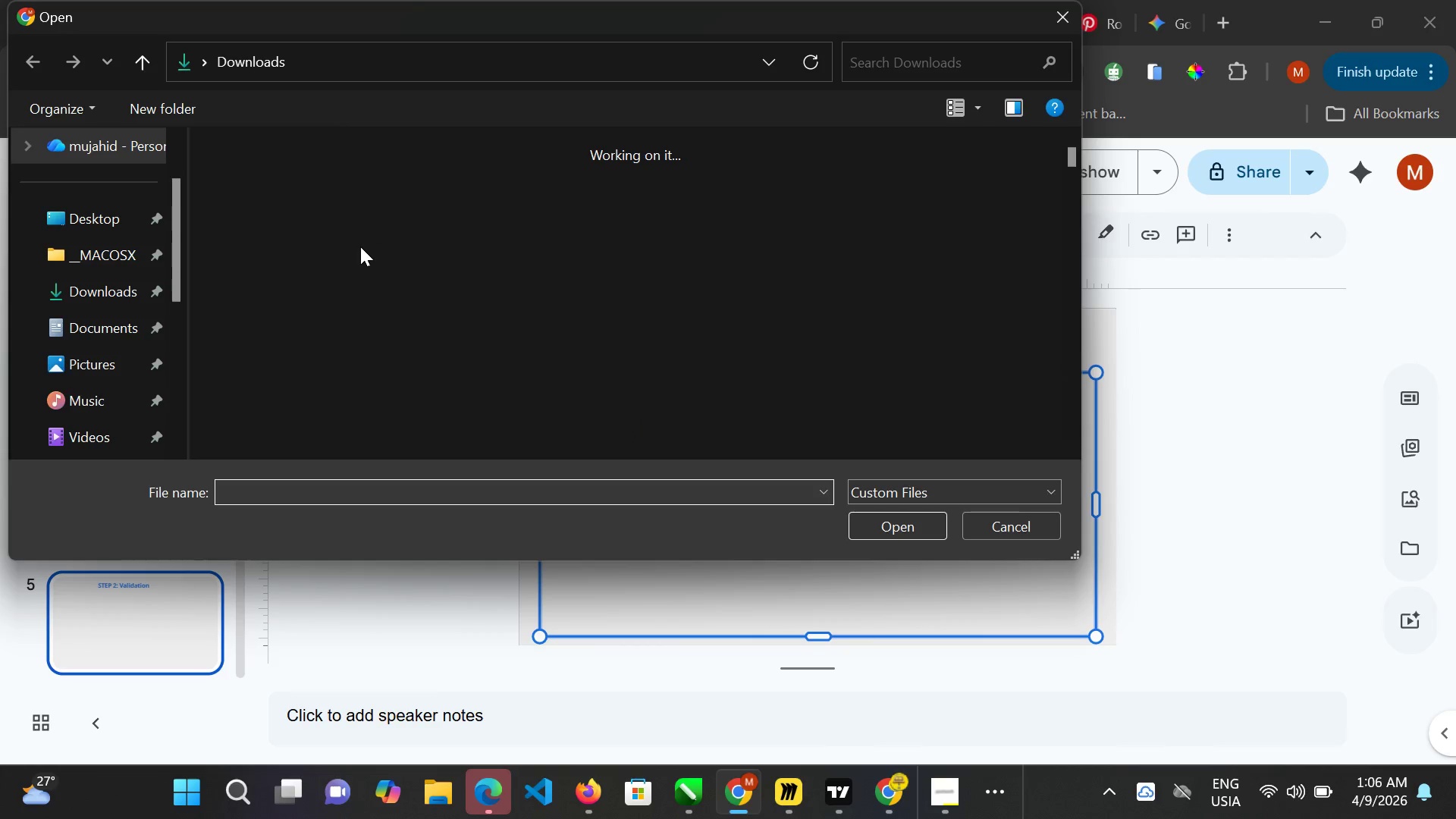 
wait(5.44)
 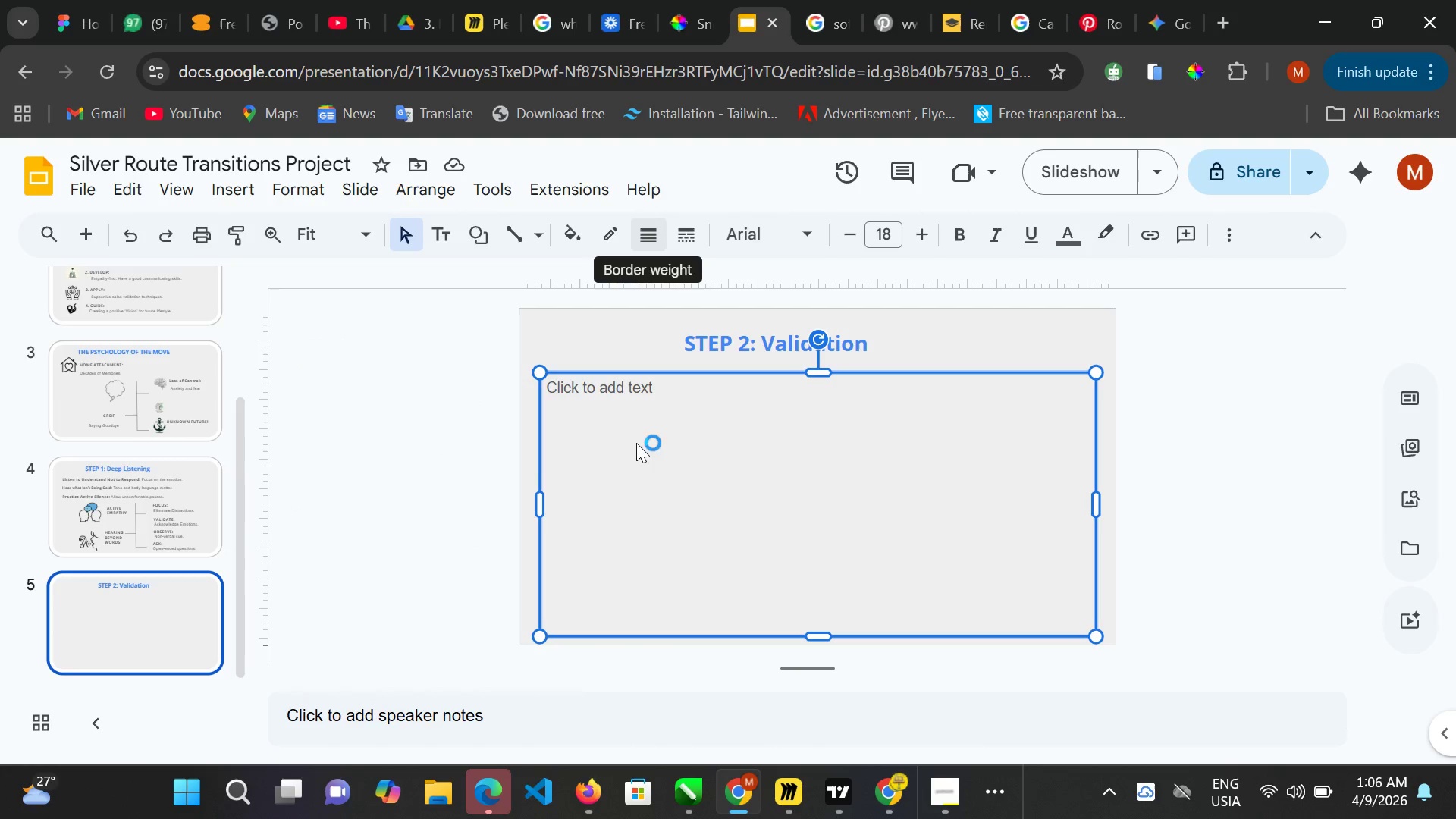 
scroll: coordinate [388, 344], scroll_direction: down, amount: 10.0
 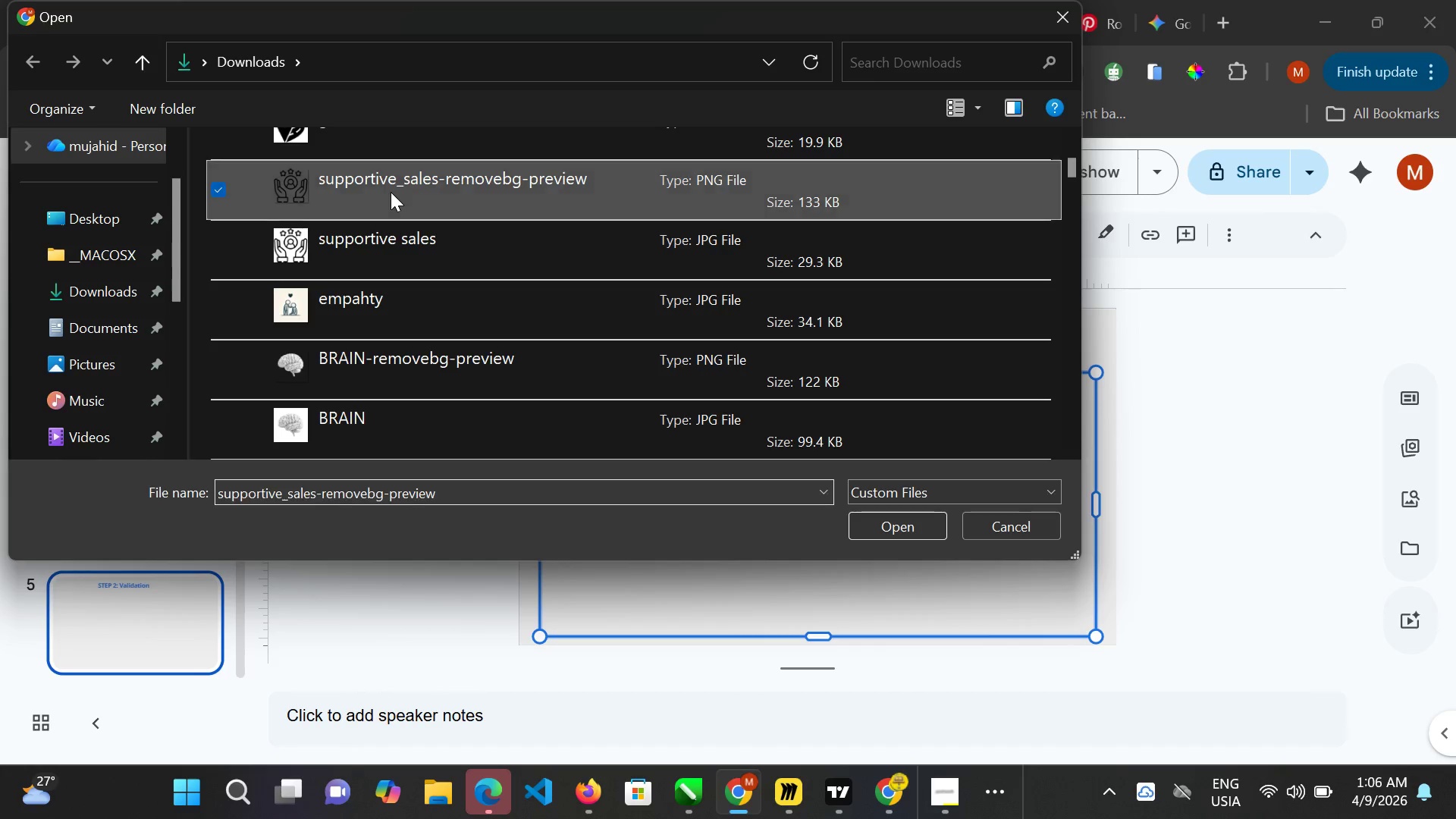 
key(Enter)
 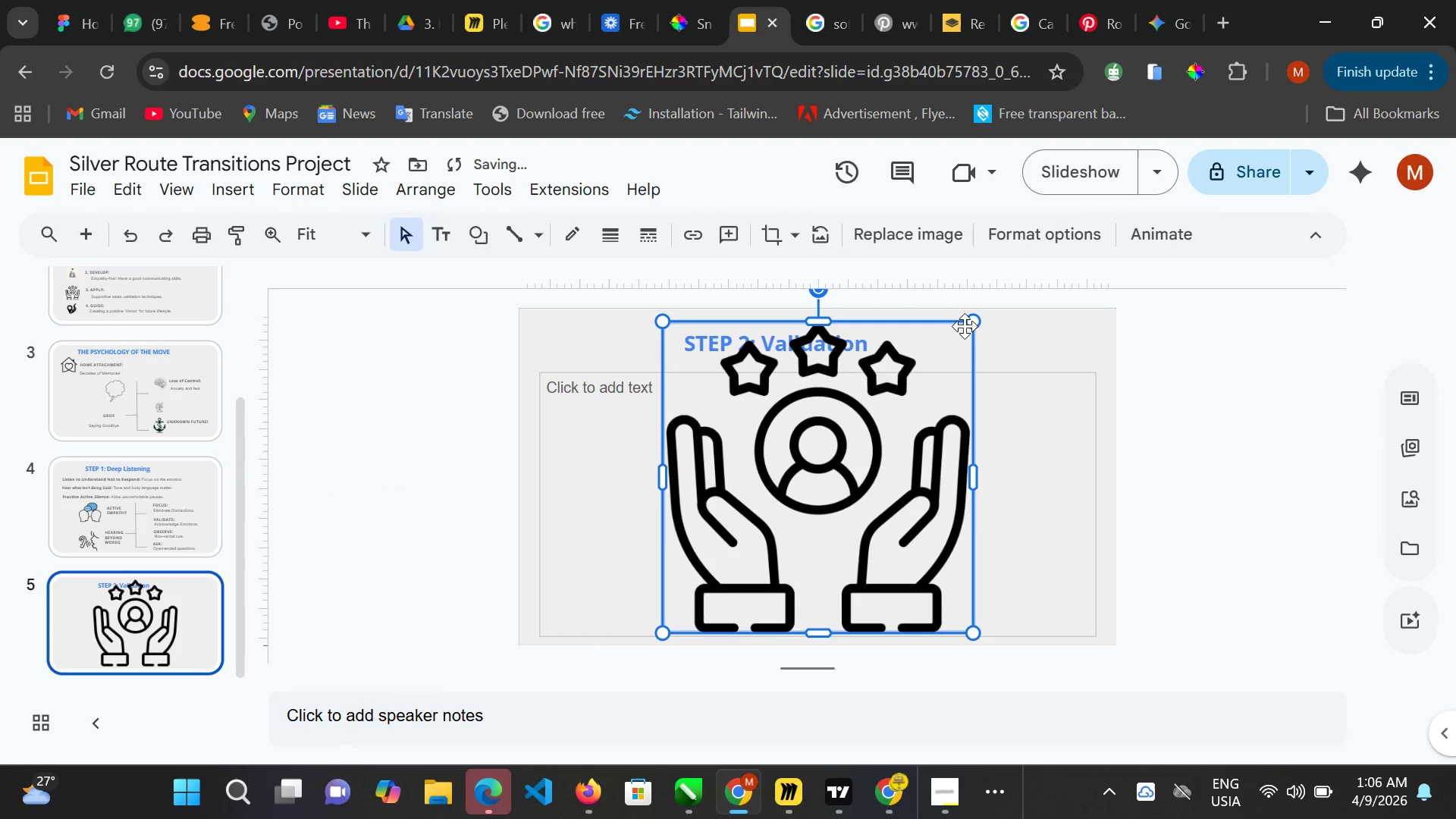 
left_click_drag(start_coordinate=[972, 320], to_coordinate=[824, 450])
 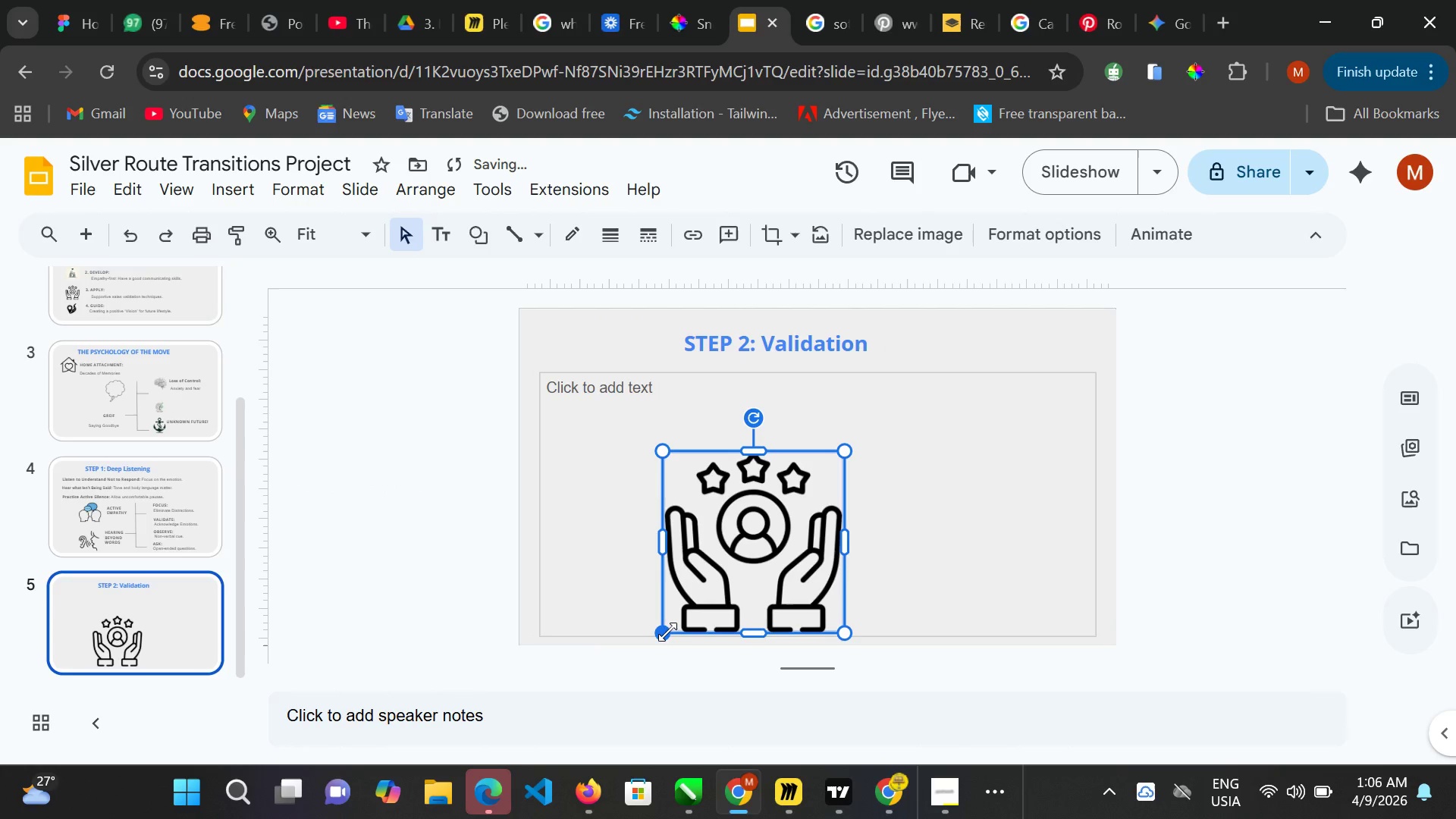 
left_click_drag(start_coordinate=[673, 629], to_coordinate=[704, 539])
 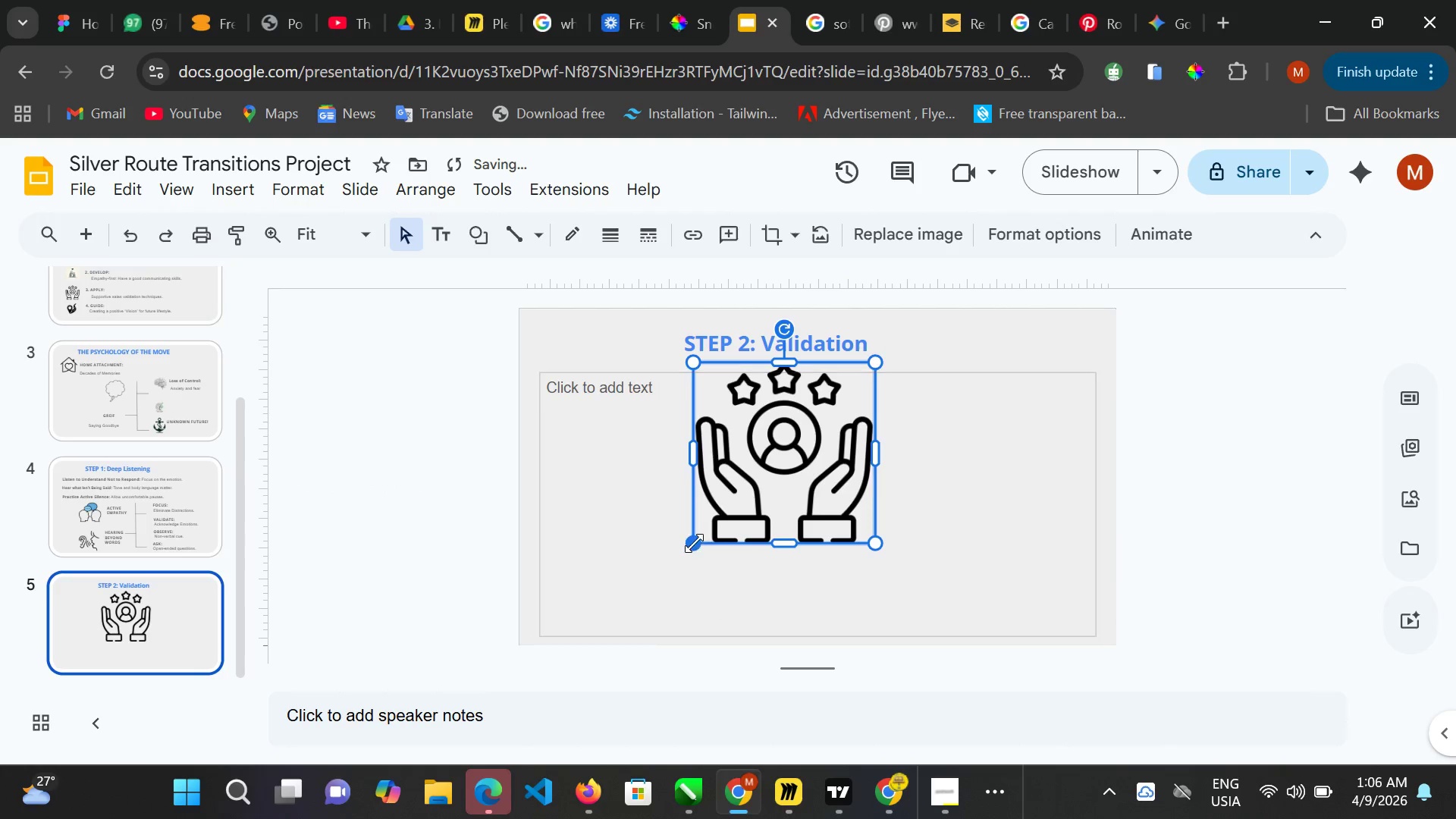 
left_click_drag(start_coordinate=[692, 543], to_coordinate=[776, 486])
 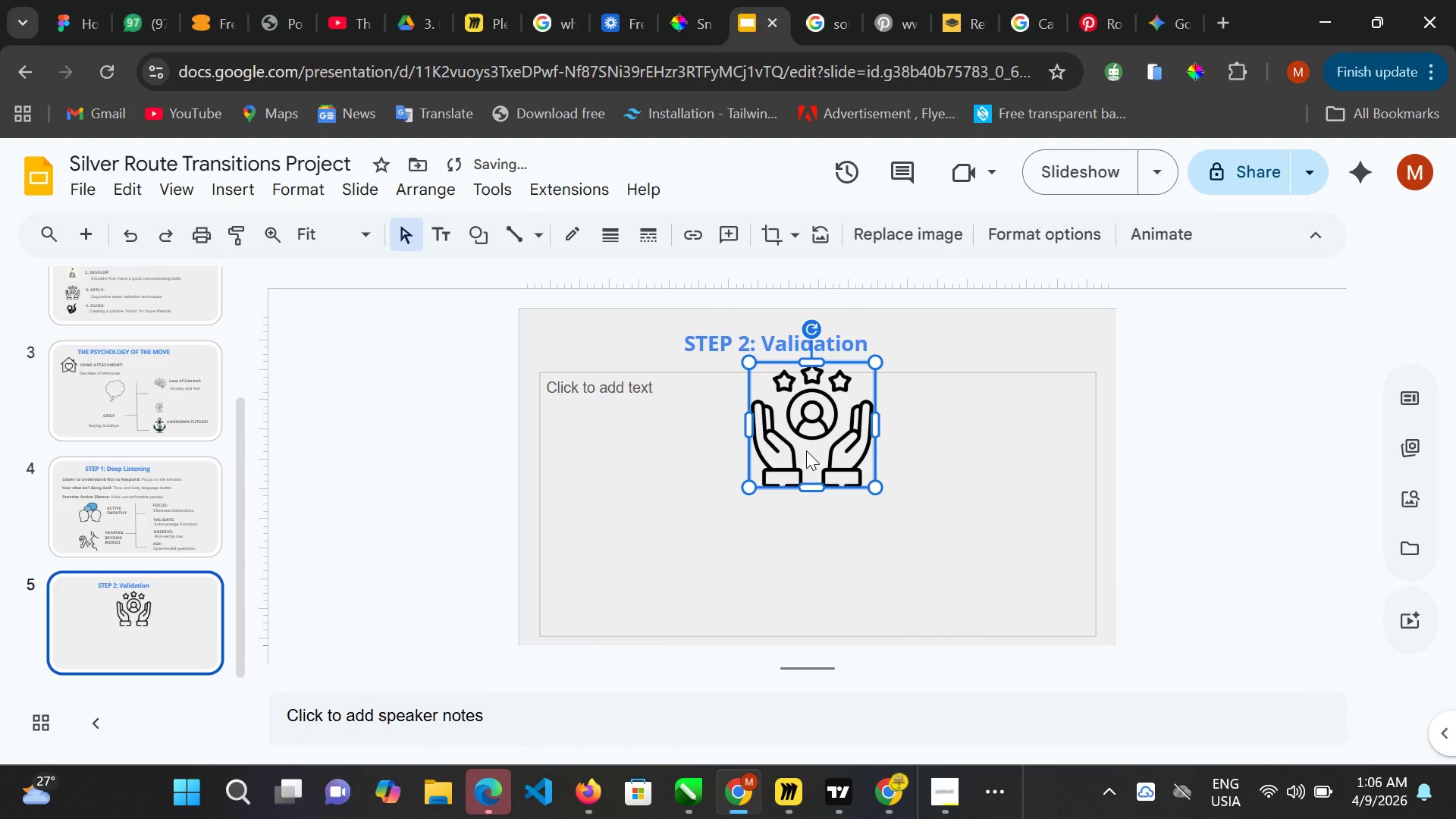 
left_click_drag(start_coordinate=[806, 450], to_coordinate=[623, 459])
 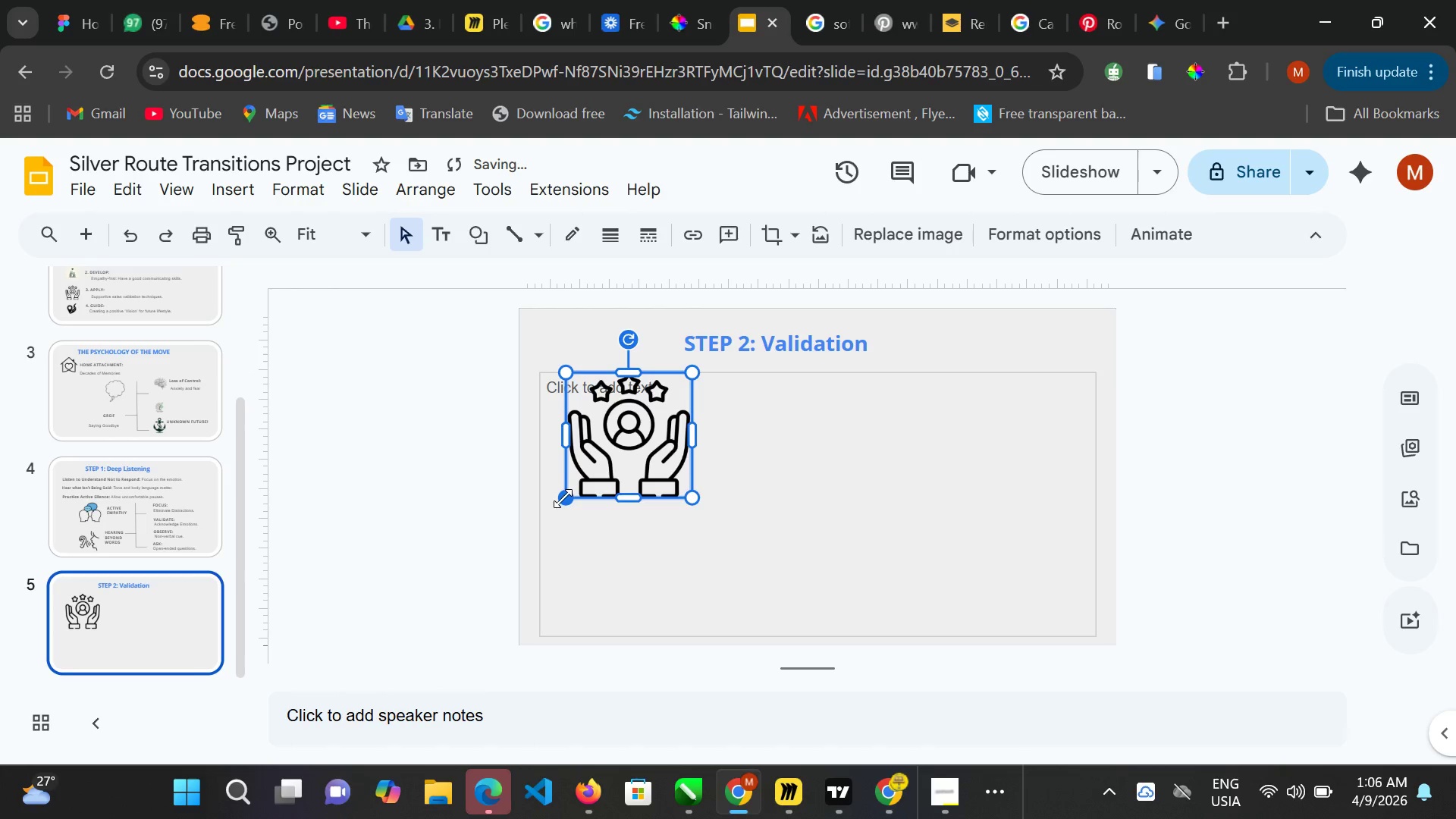 
left_click_drag(start_coordinate=[563, 498], to_coordinate=[593, 466])
 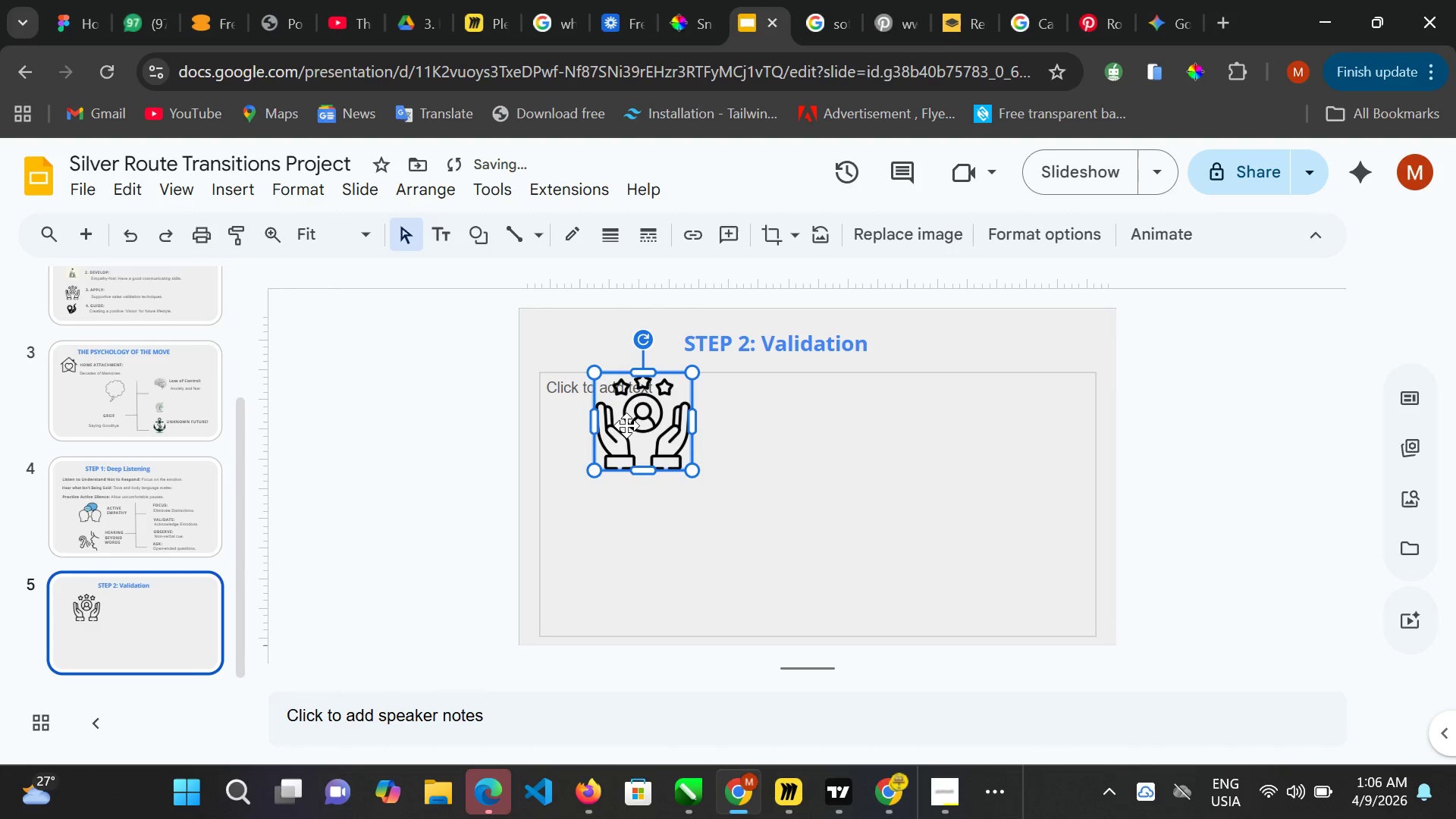 
left_click_drag(start_coordinate=[626, 425], to_coordinate=[593, 446])
 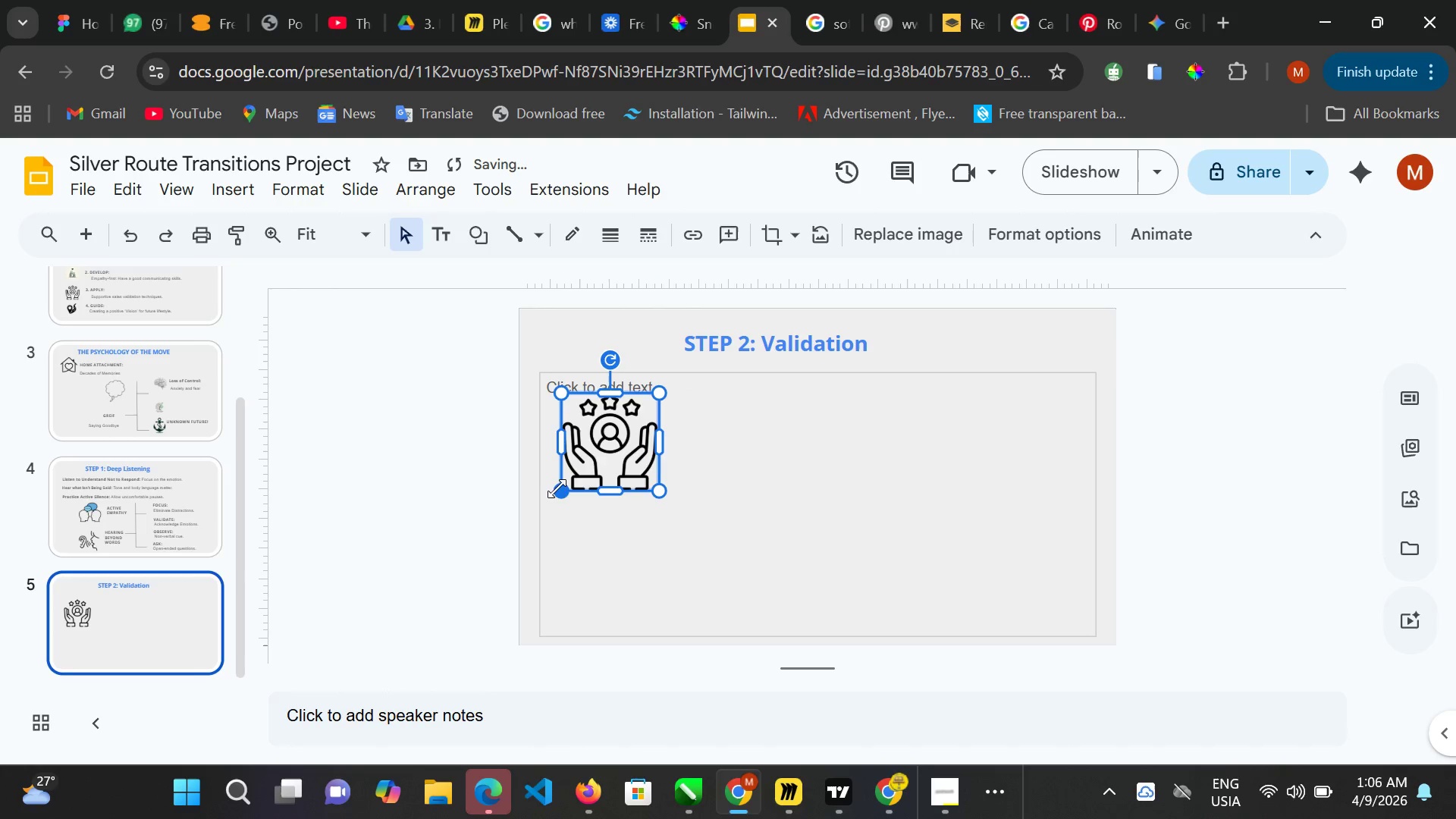 
left_click_drag(start_coordinate=[557, 488], to_coordinate=[580, 469])
 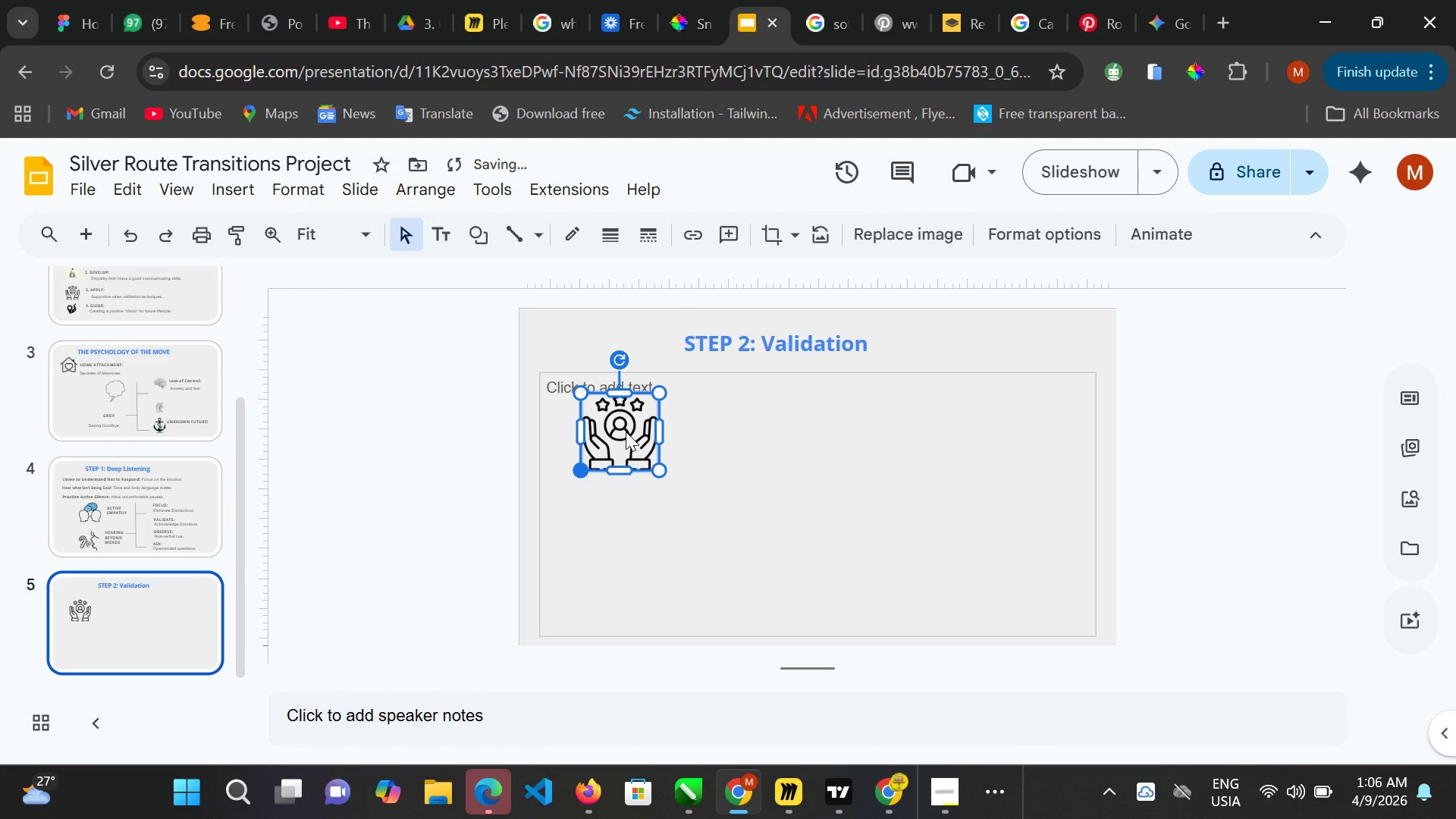 
left_click_drag(start_coordinate=[626, 431], to_coordinate=[613, 440])
 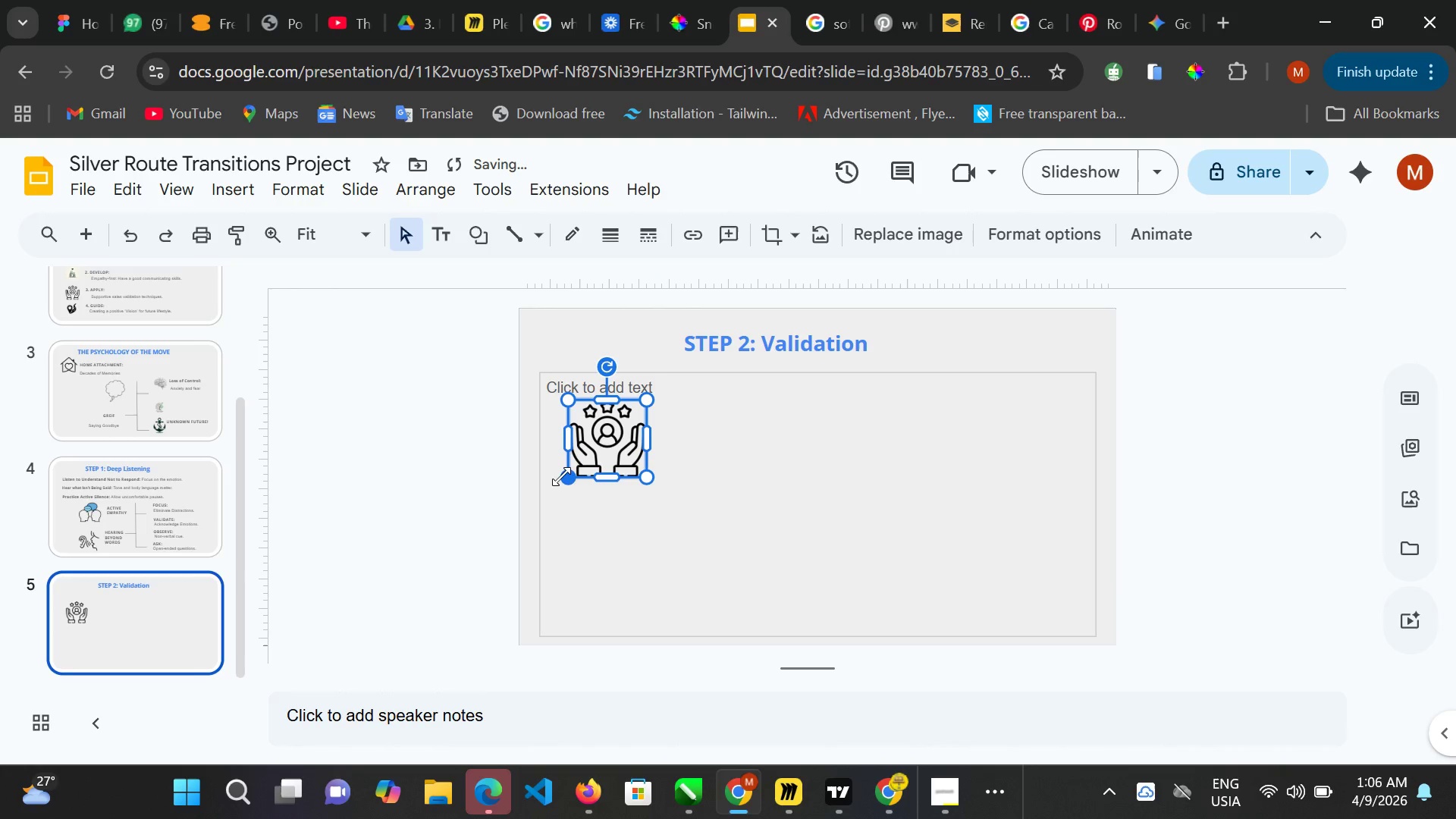 
left_click_drag(start_coordinate=[563, 475], to_coordinate=[580, 452])
 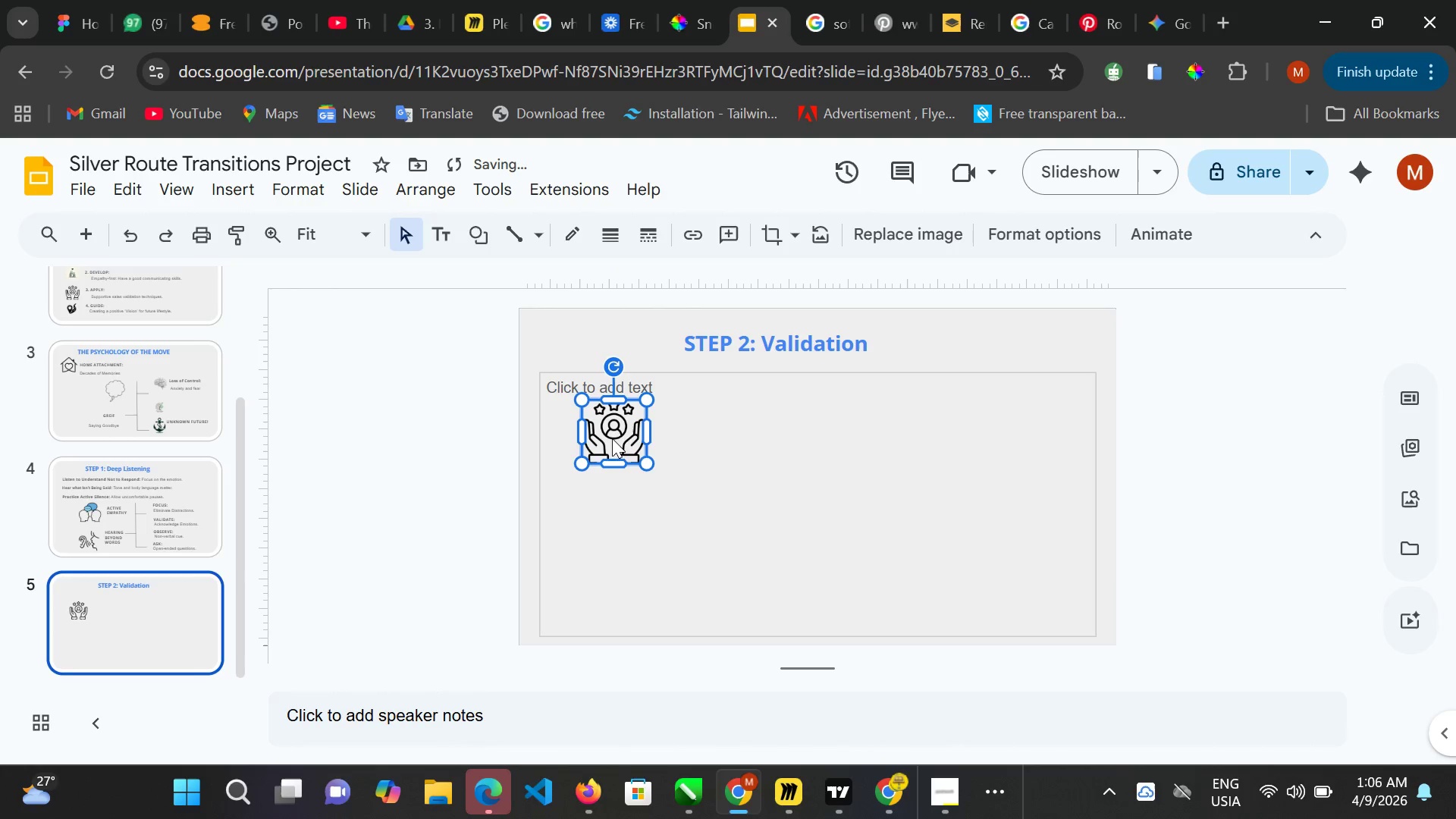 
left_click_drag(start_coordinate=[613, 438], to_coordinate=[592, 439])
 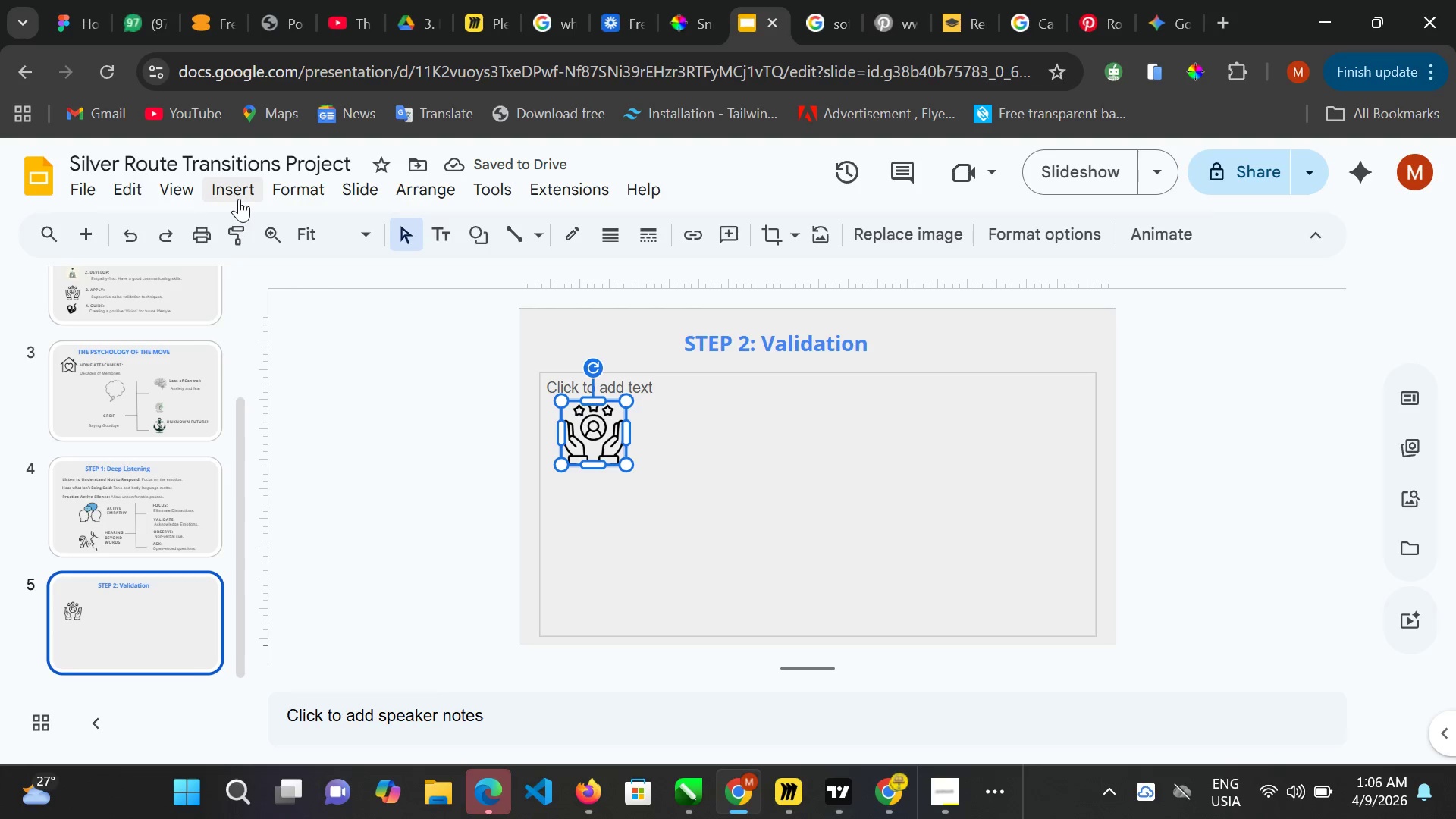 
left_click([237, 196])
 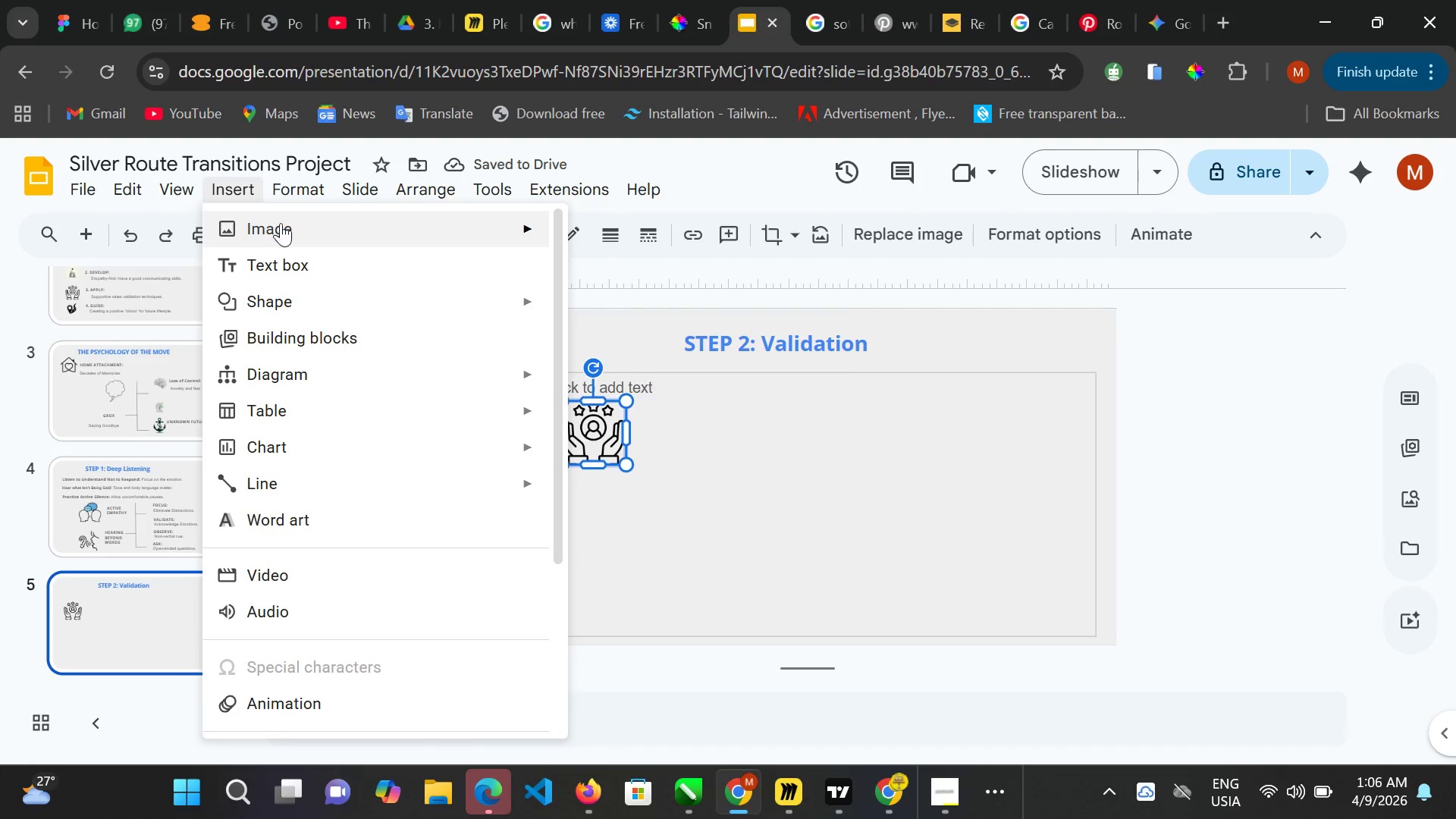 
left_click([281, 223])
 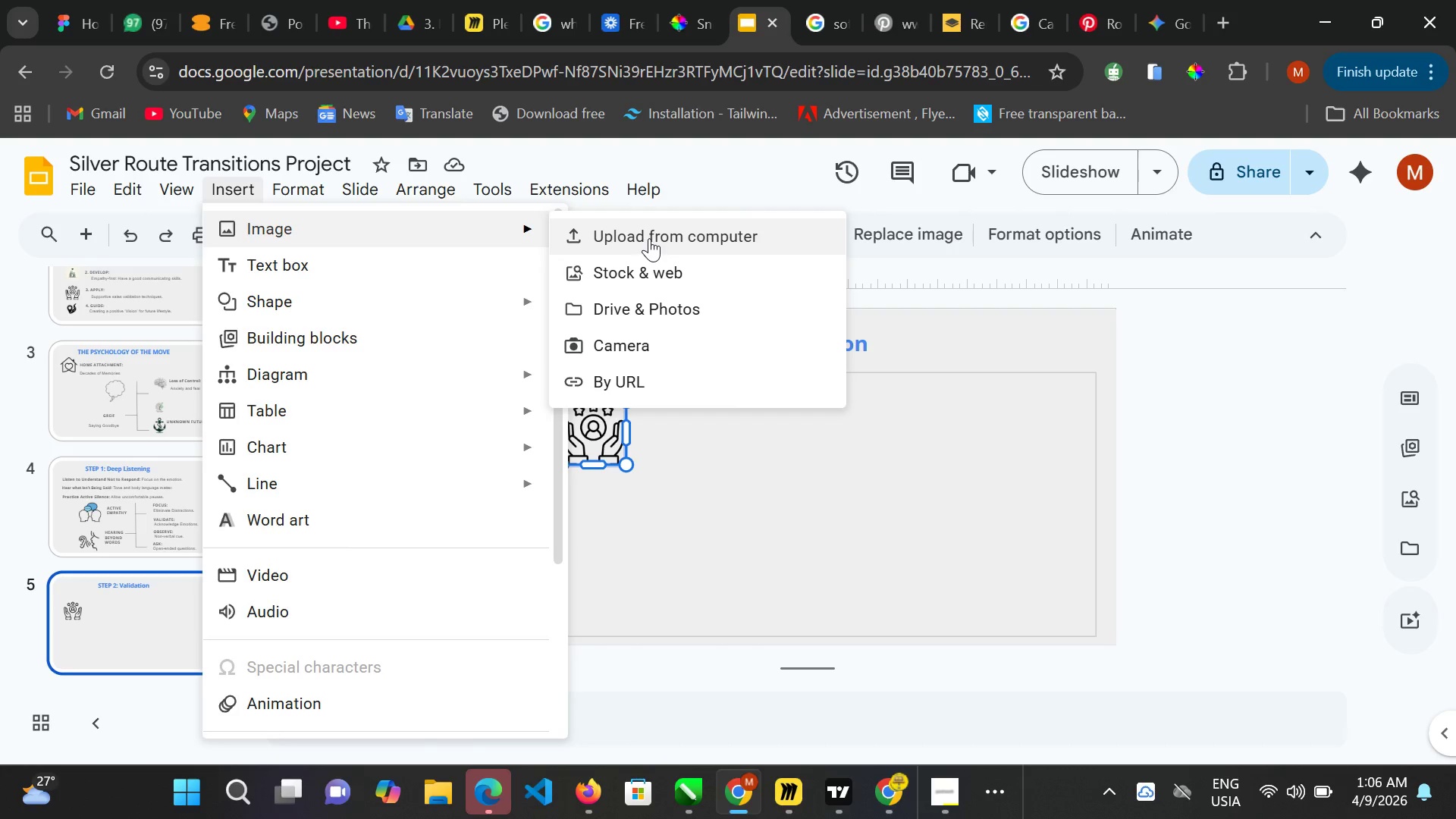 
left_click([649, 238])
 